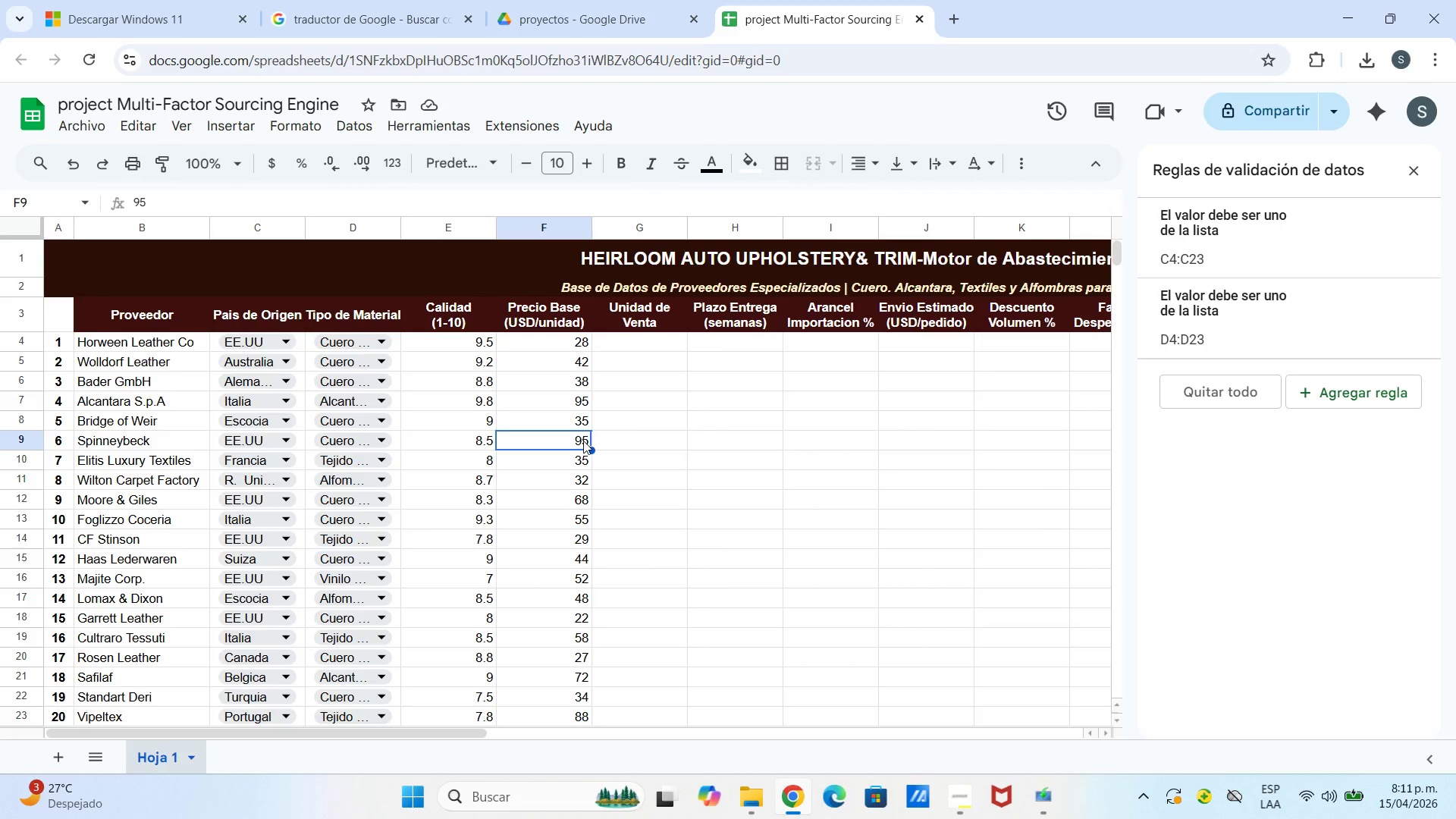 
wait(5.31)
 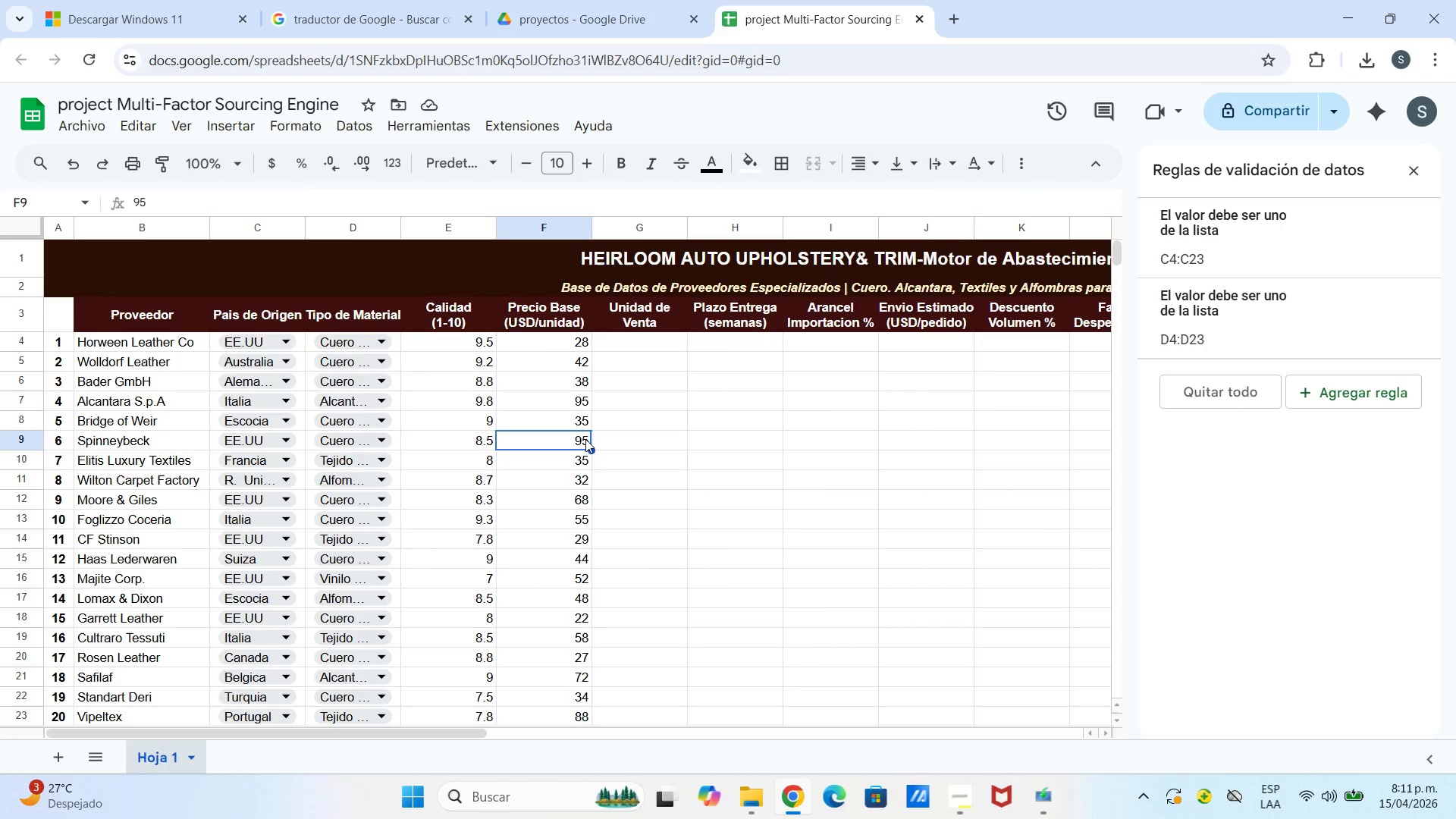 
type(32)
 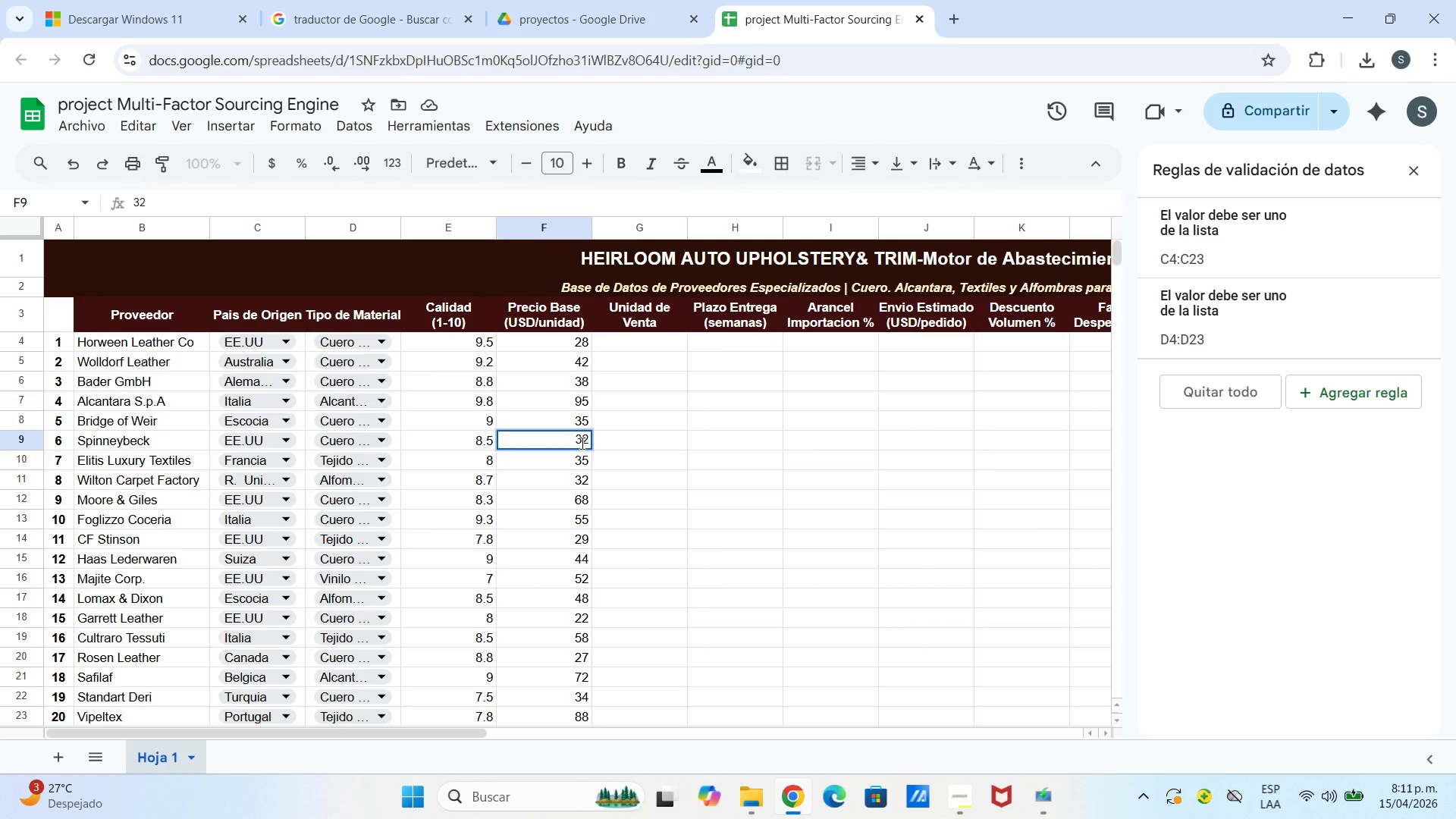 
wait(5.56)
 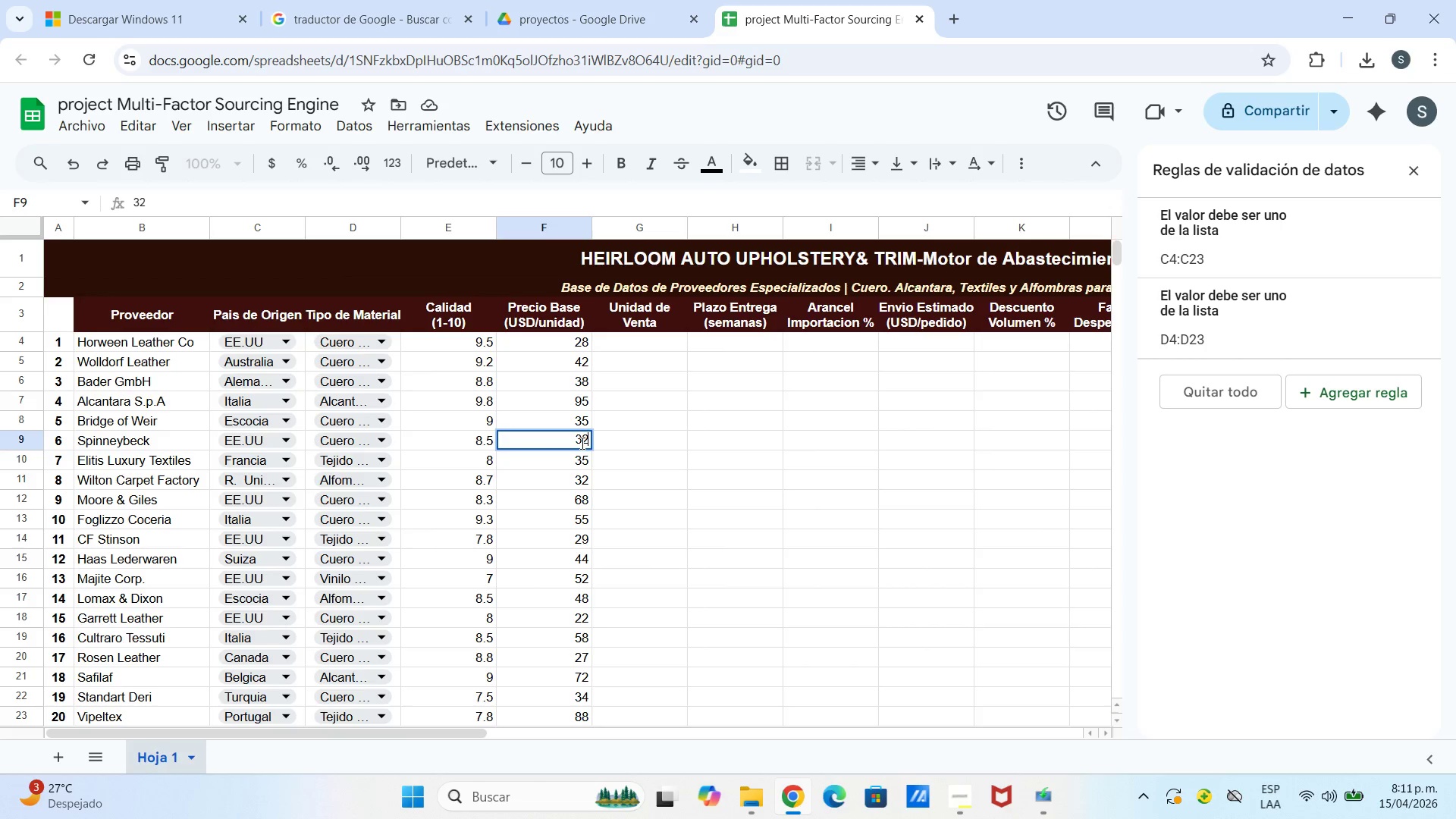 
key(Enter)
 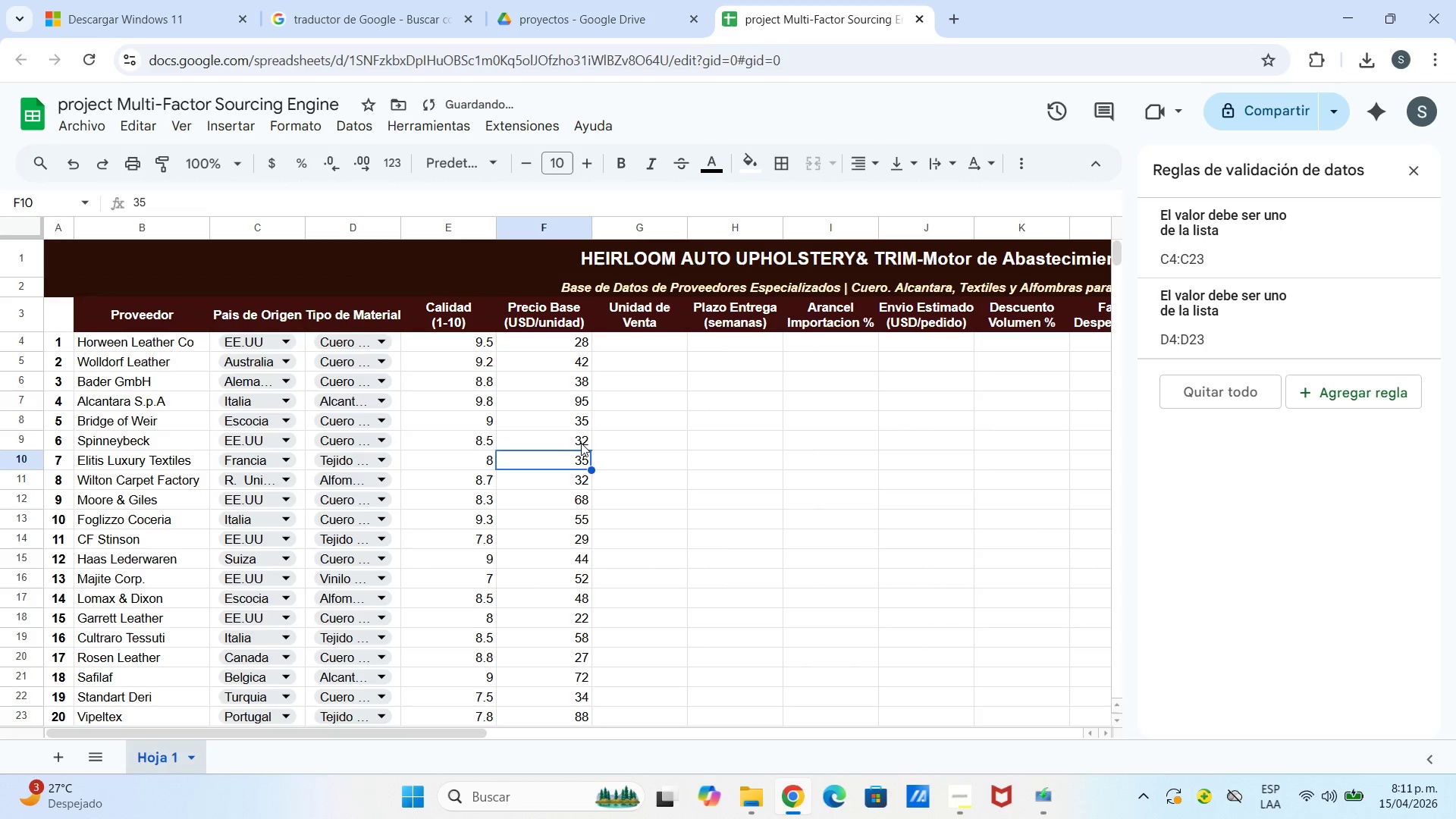 
type(68)
 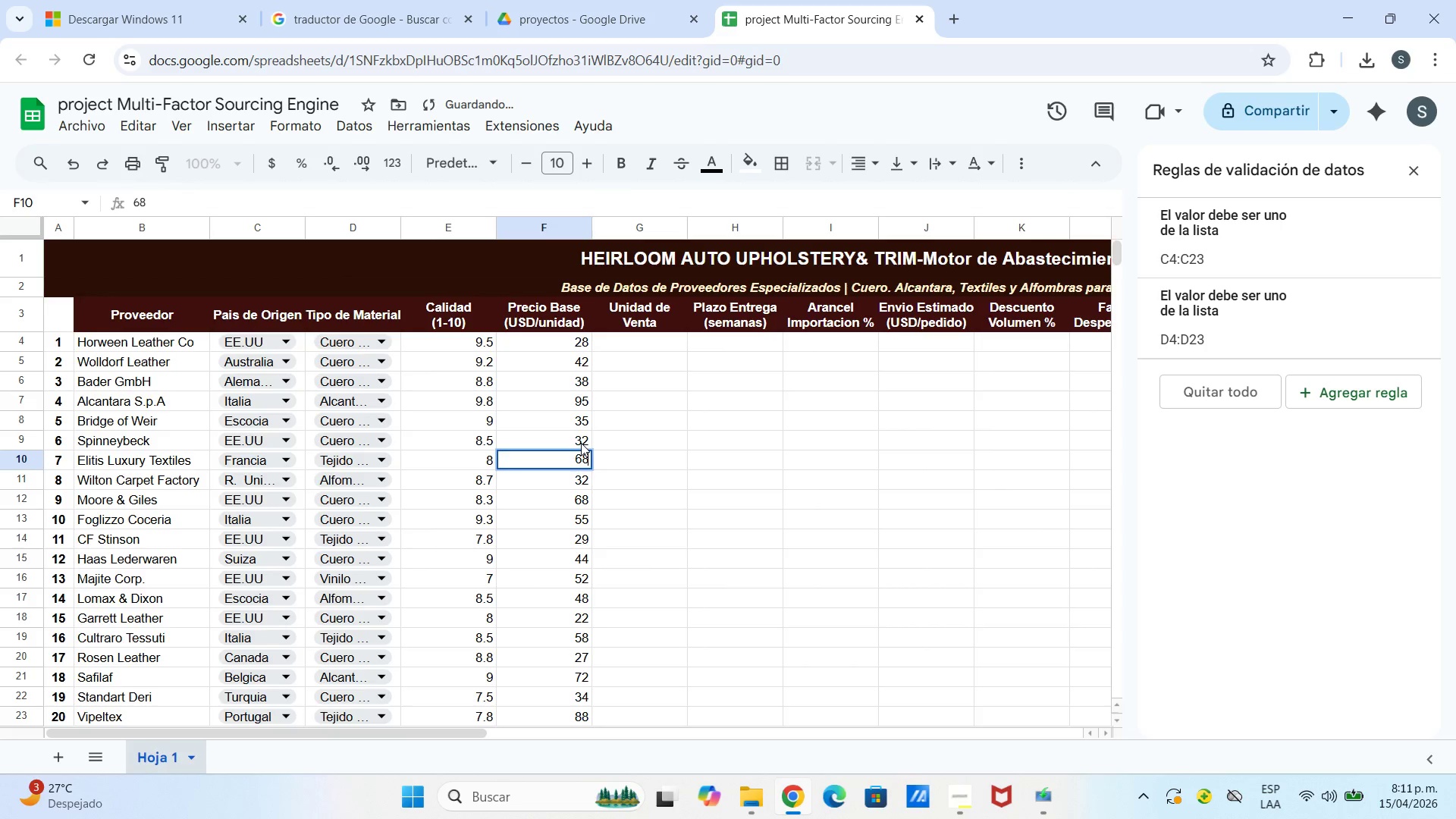 
key(Enter)
 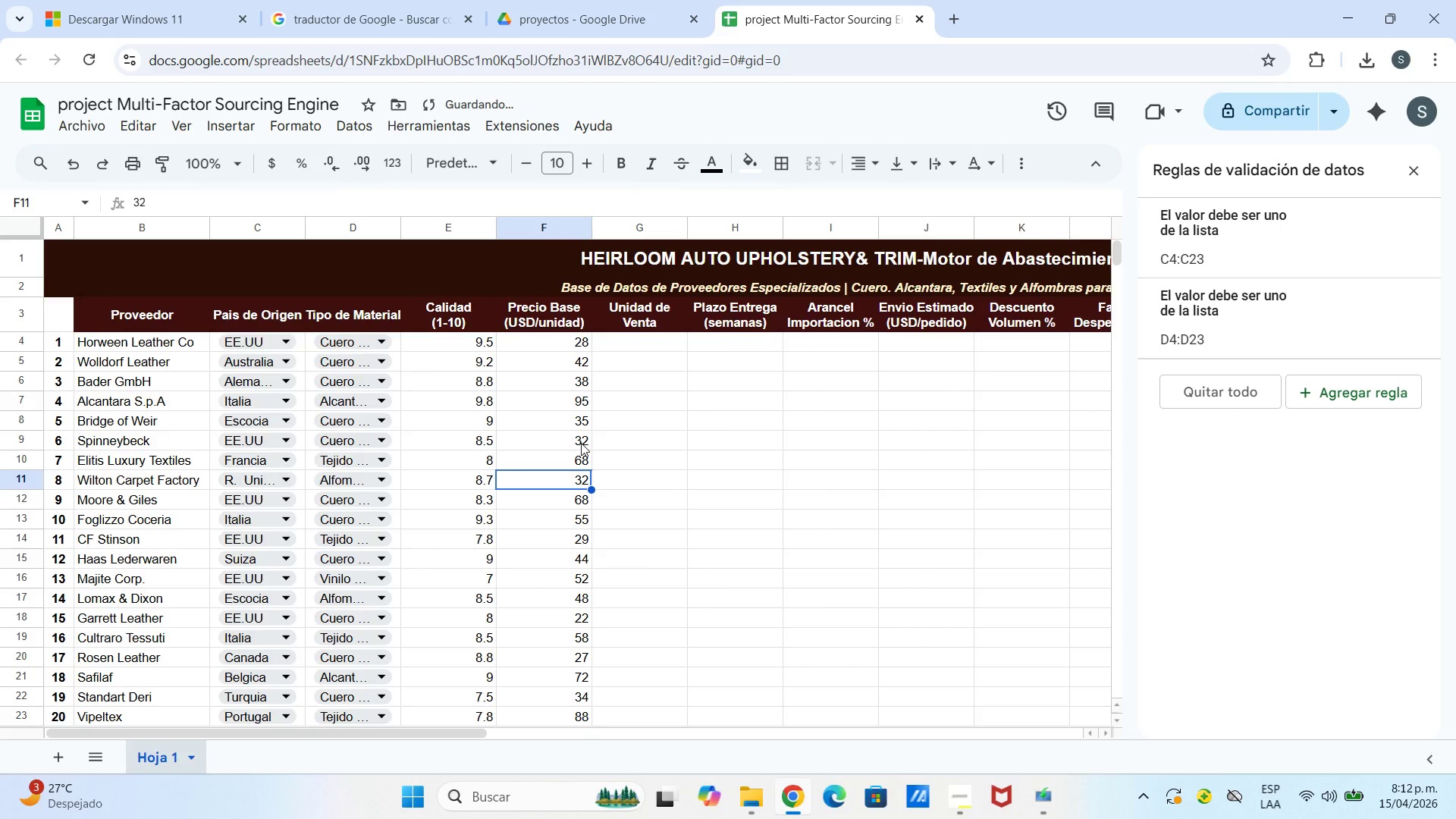 
type(55)
 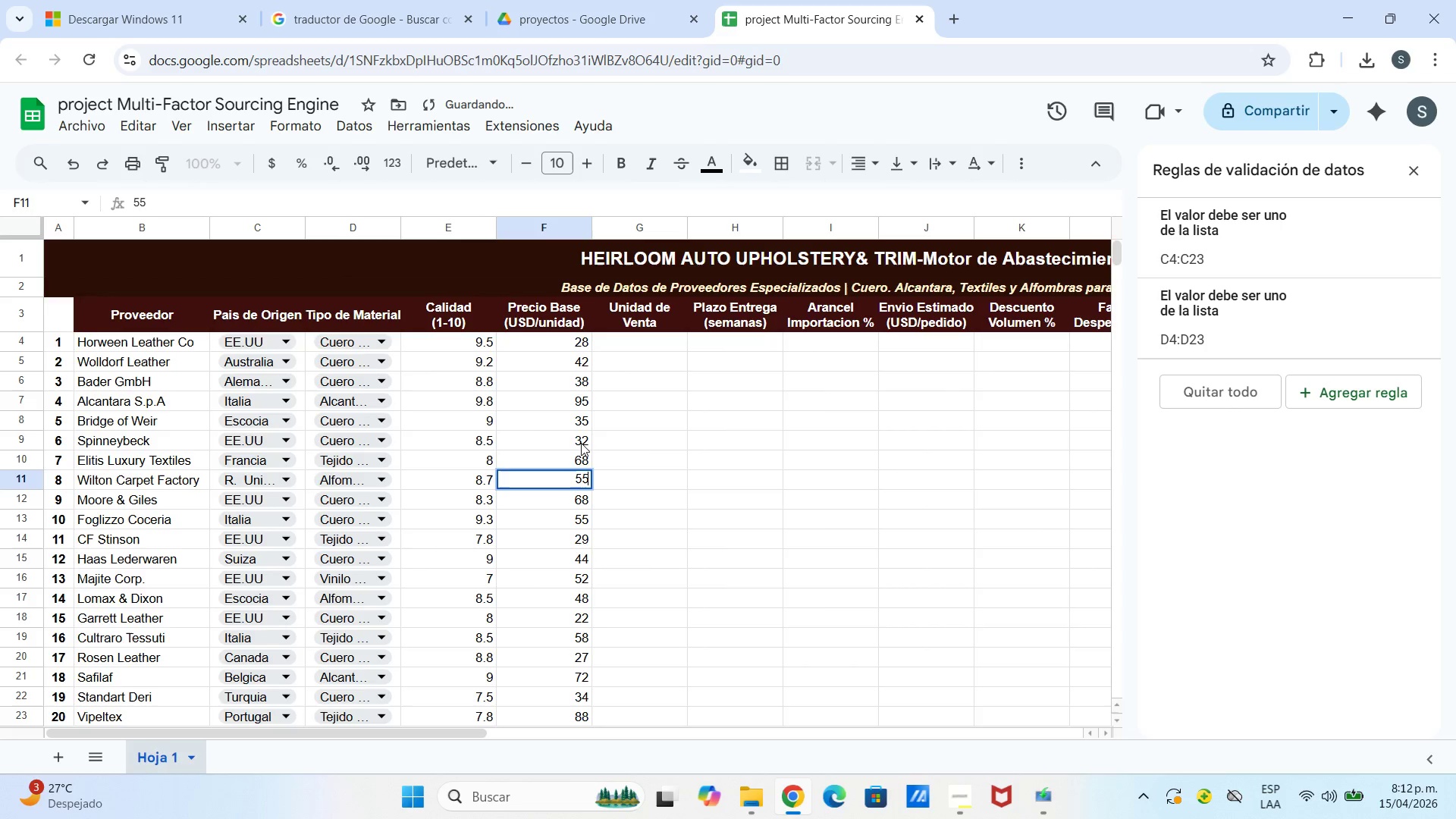 
key(Enter)
 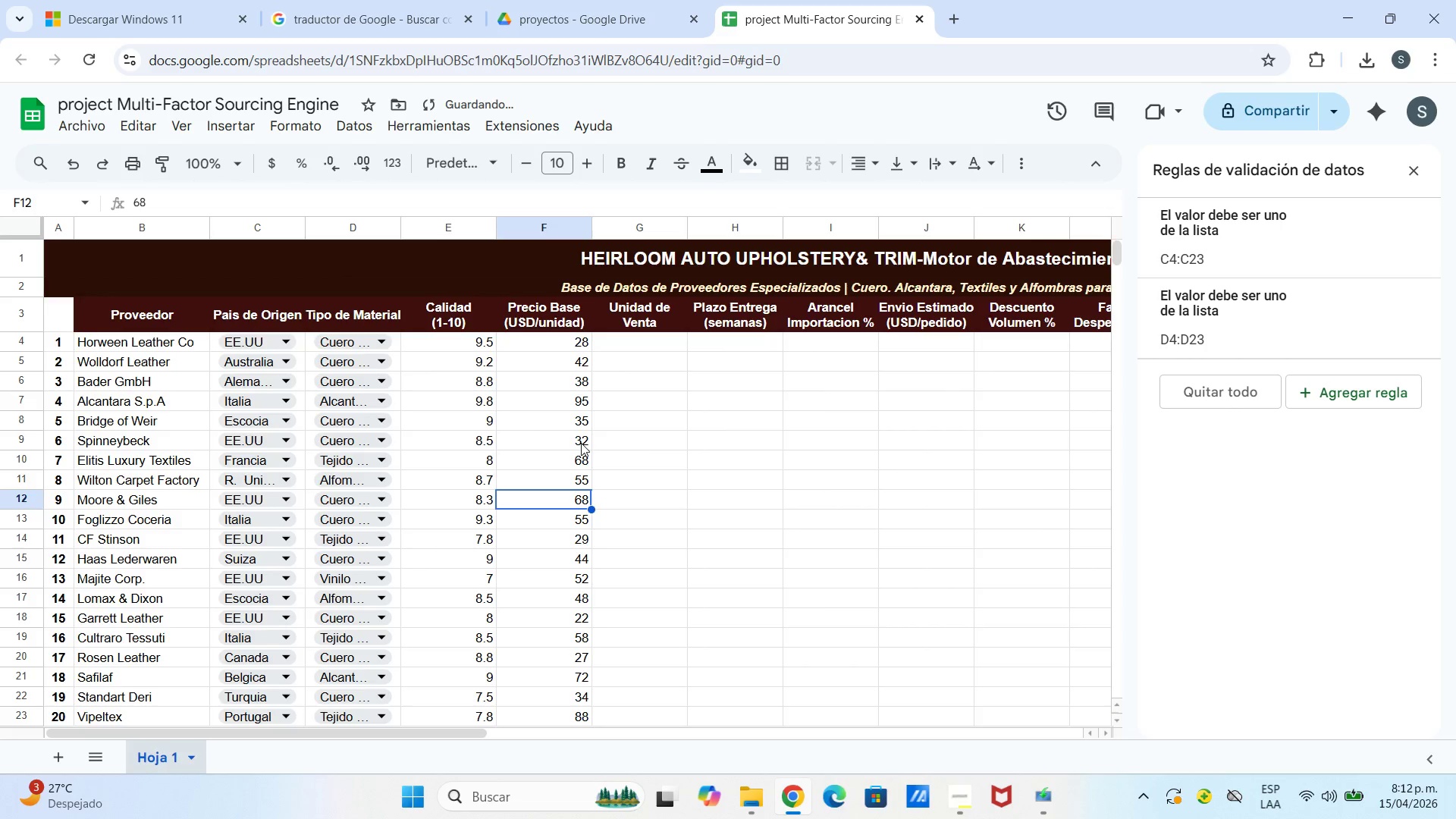 
type(294452)
 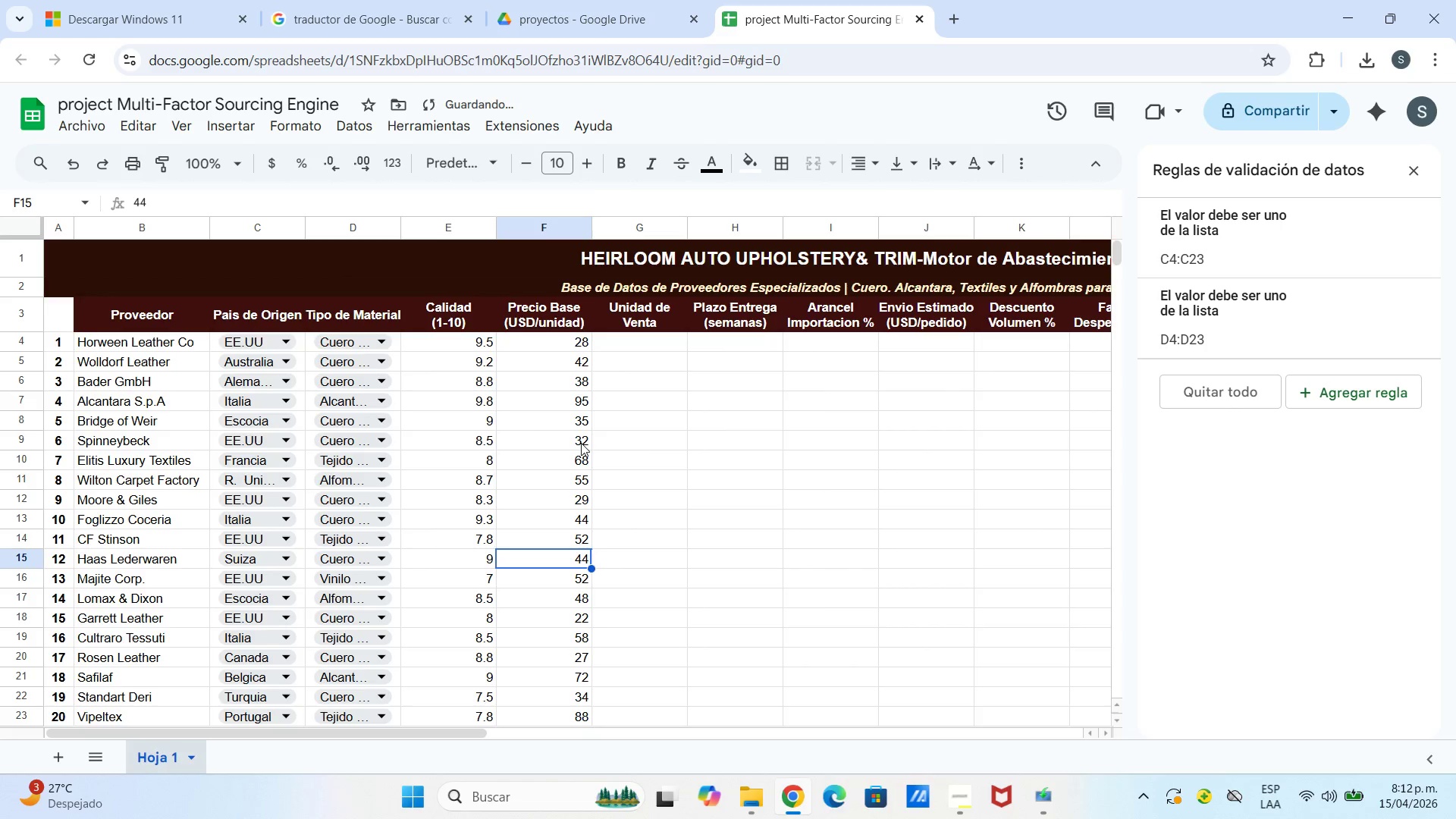 
hold_key(key=Enter, duration=3.33)
 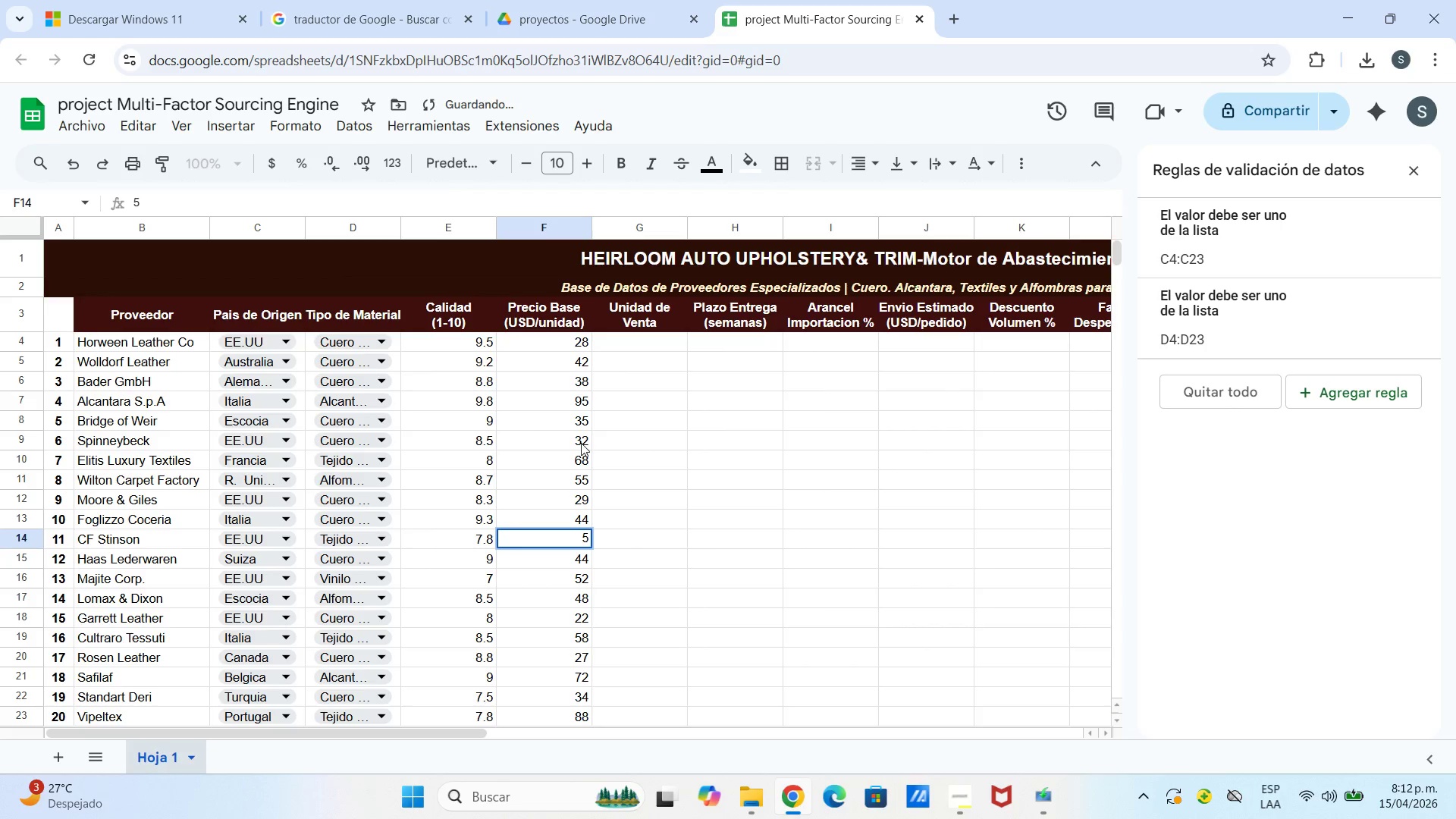 
key(Enter)
 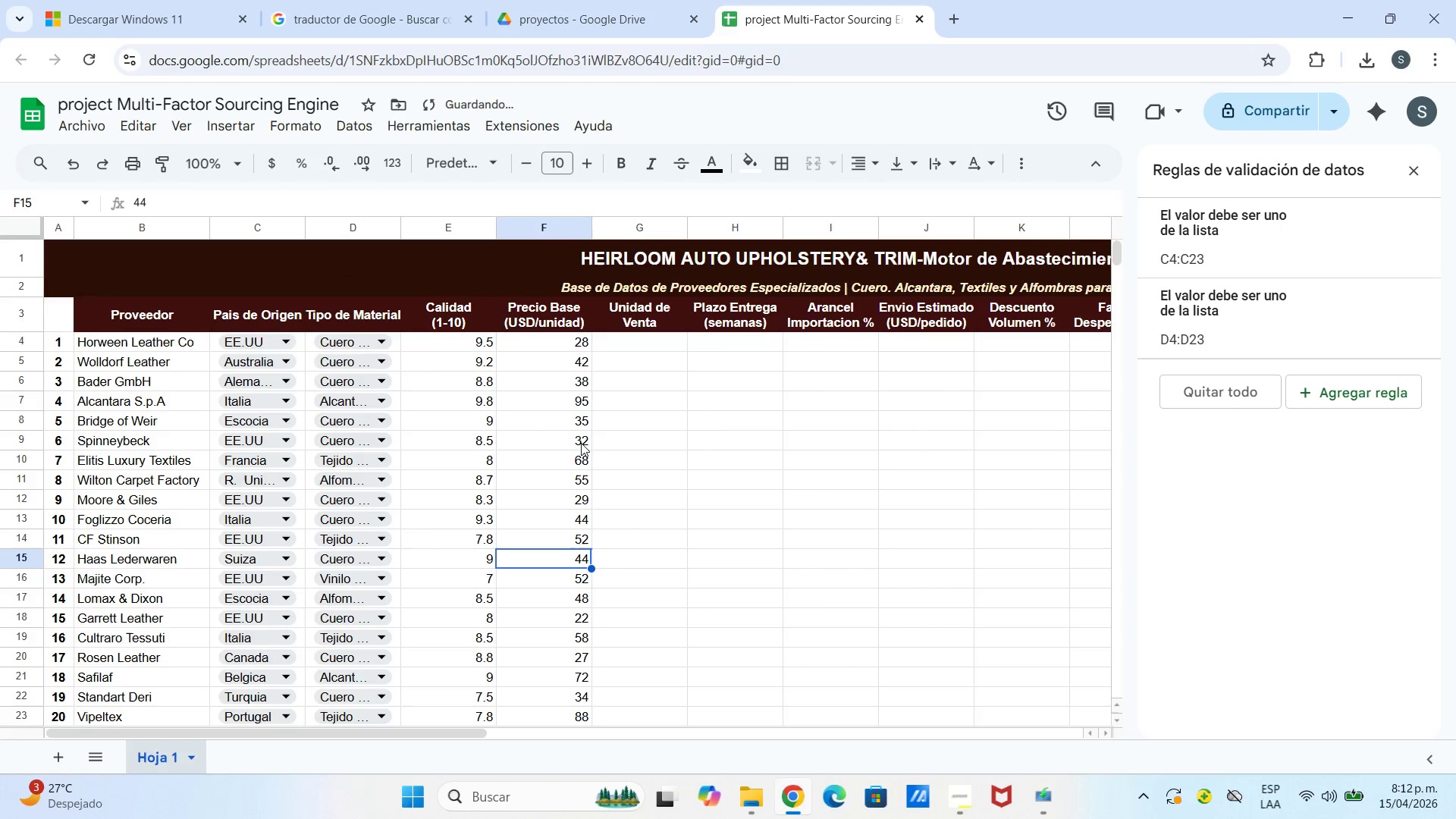 
type(48)
 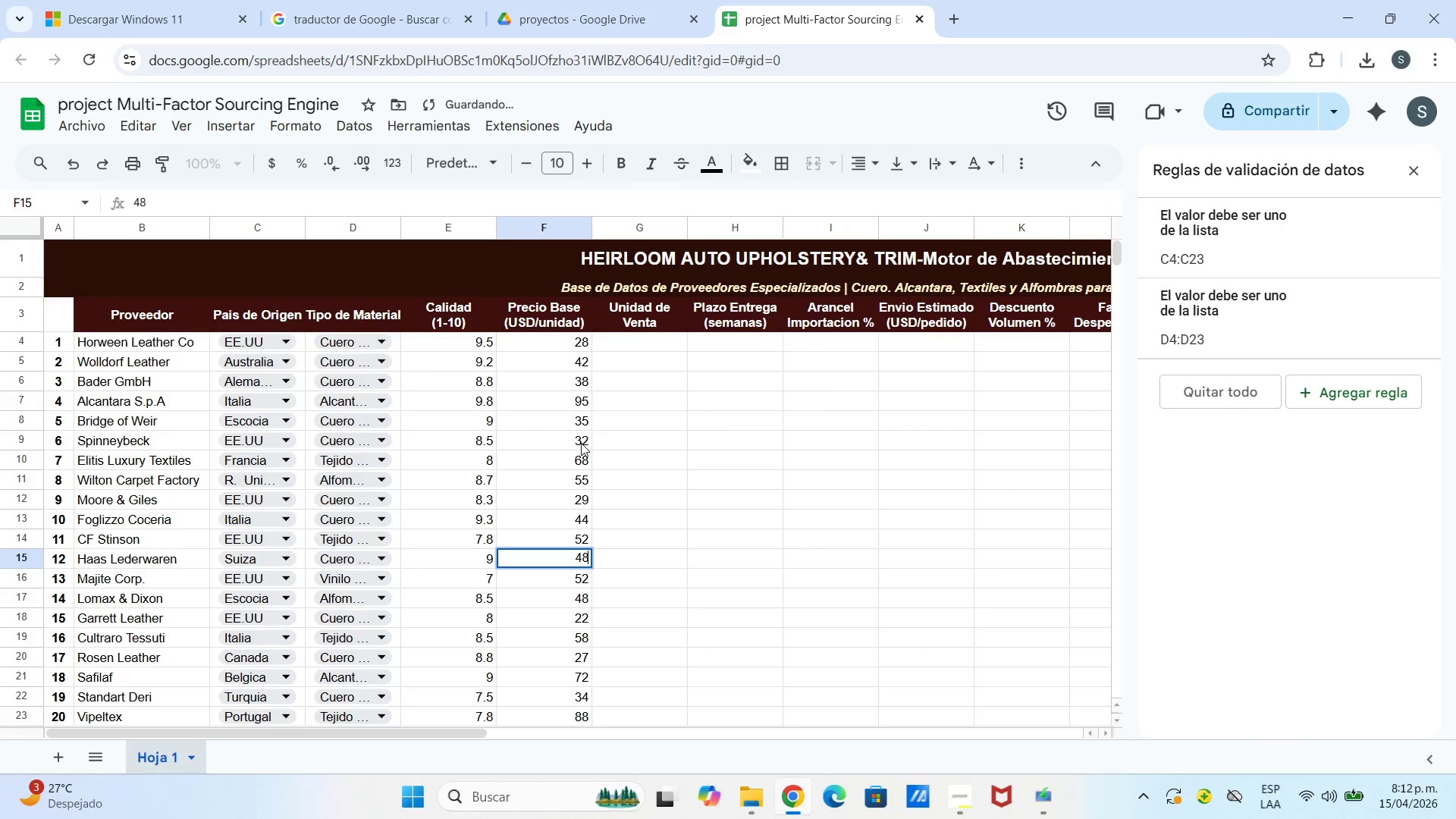 
key(Enter)
 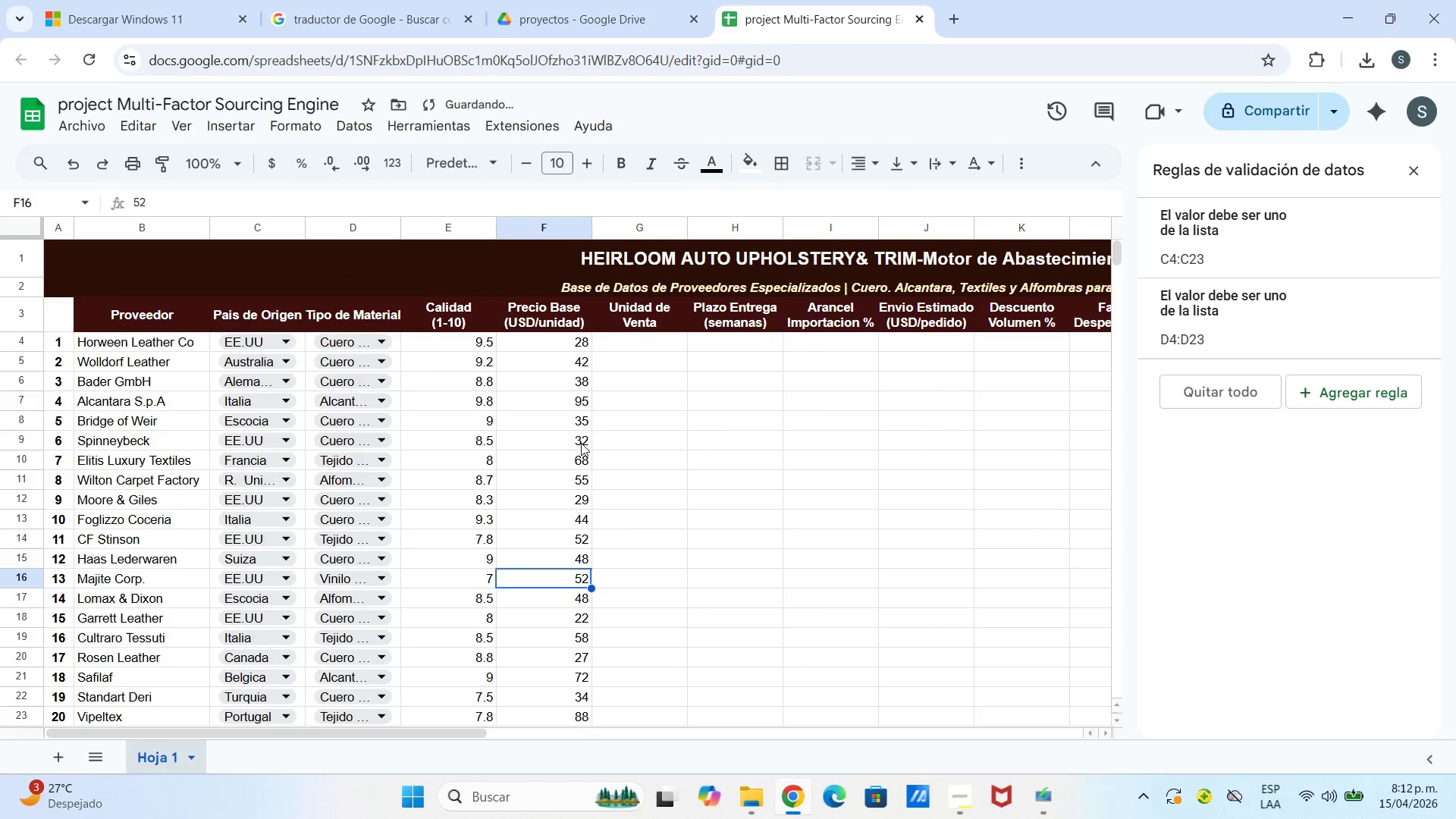 
type(22)
 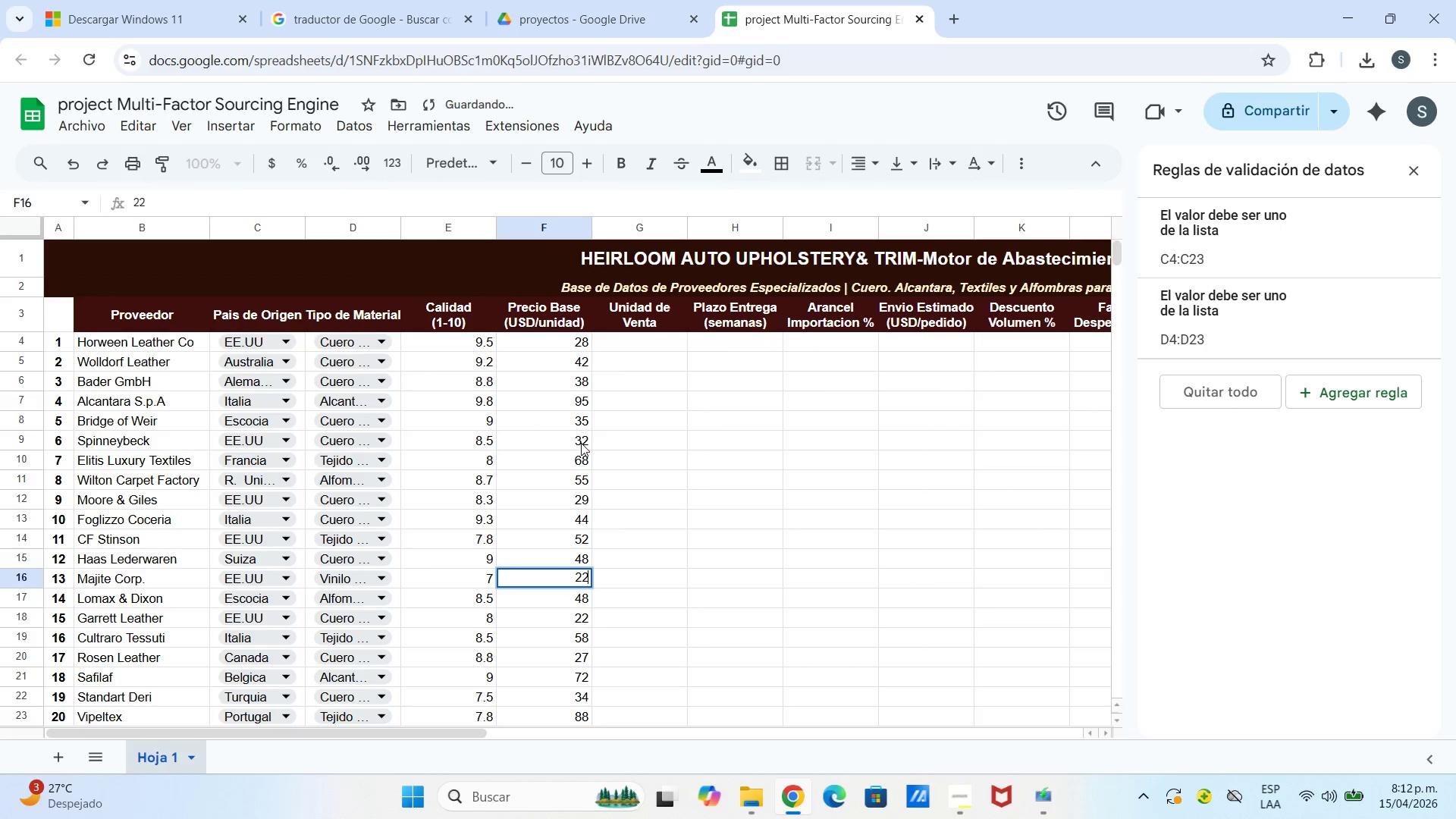 
key(Enter)
 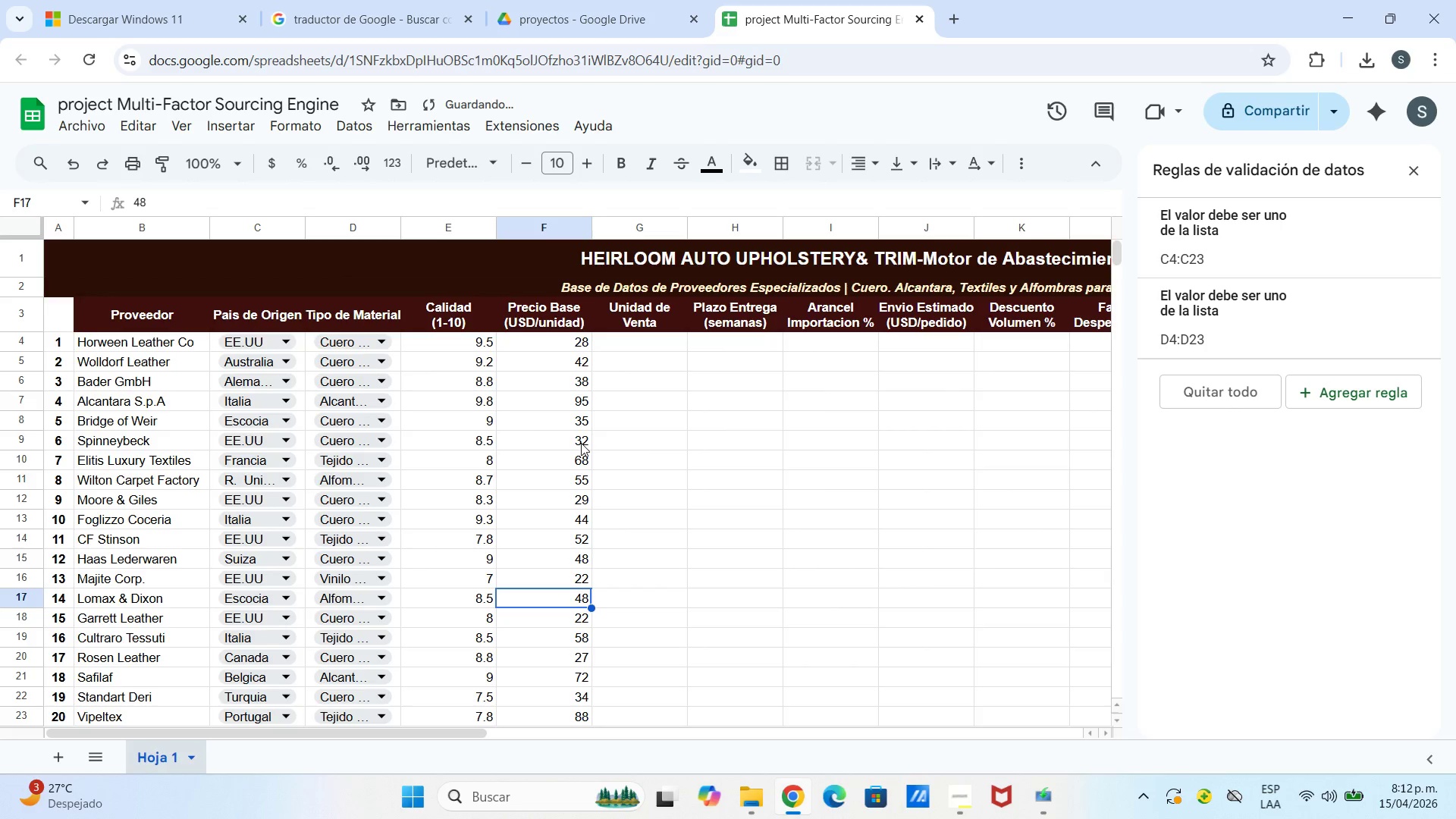 
type(58)
 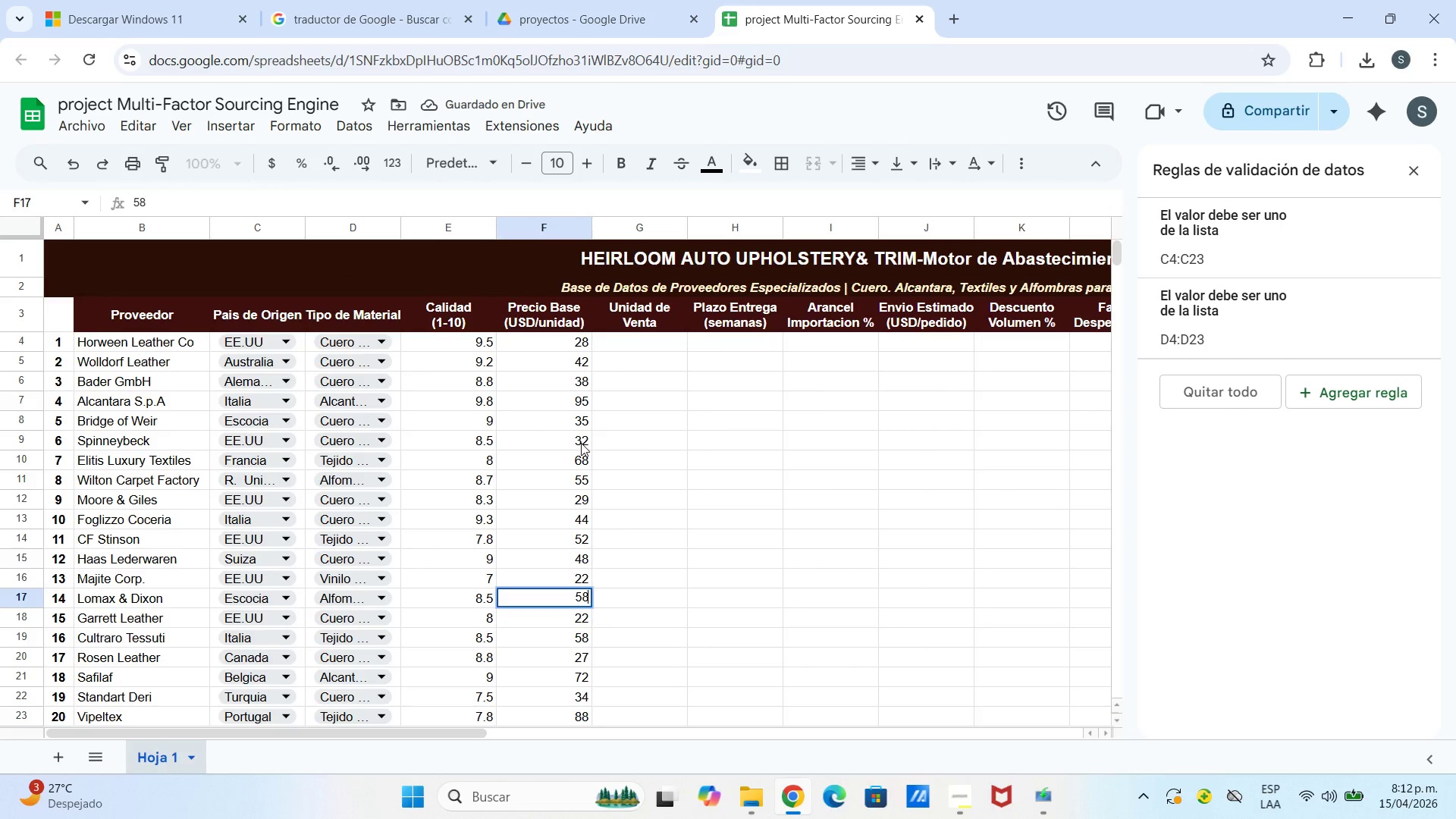 
key(Enter)
 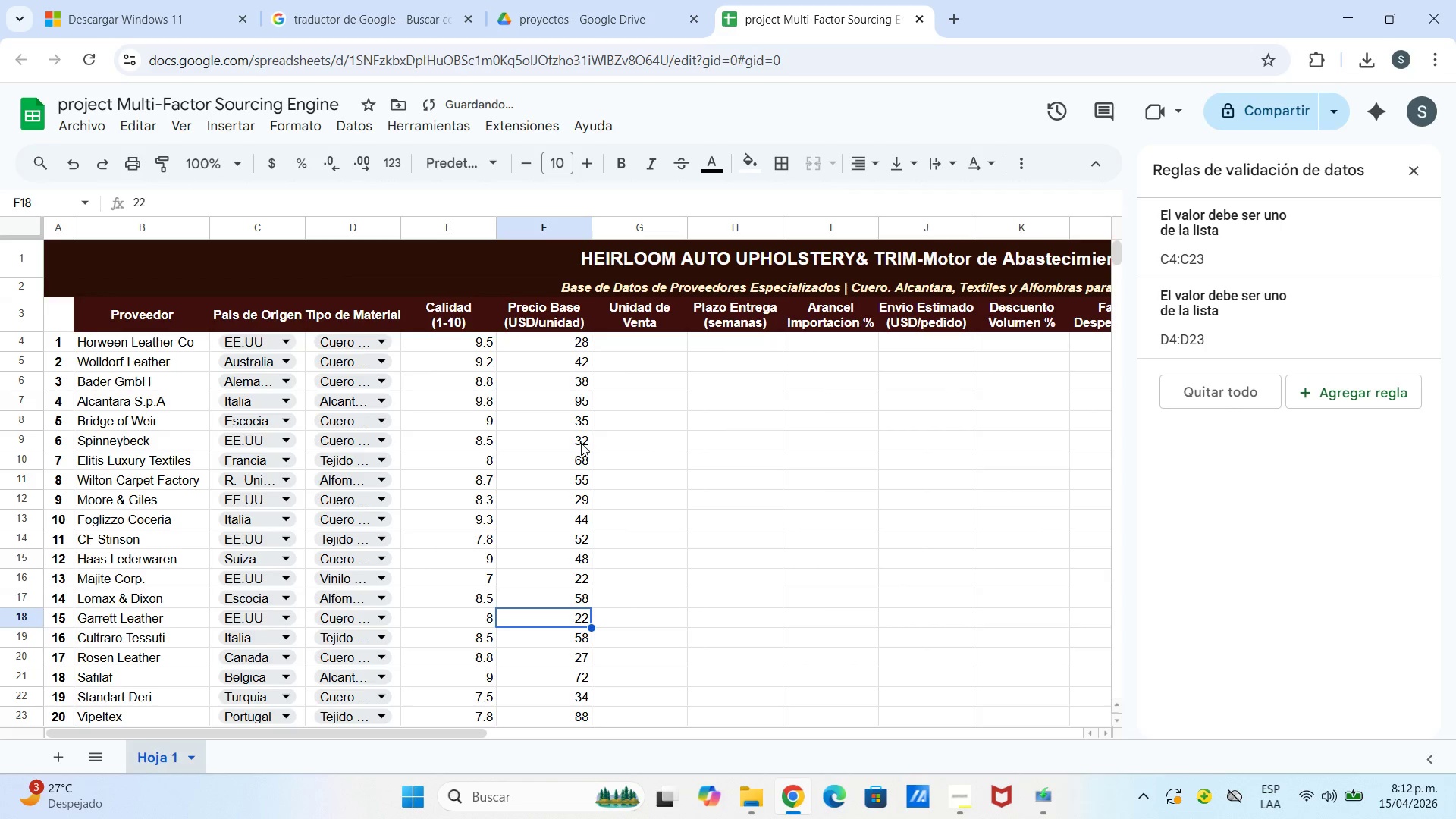 
type(27)
 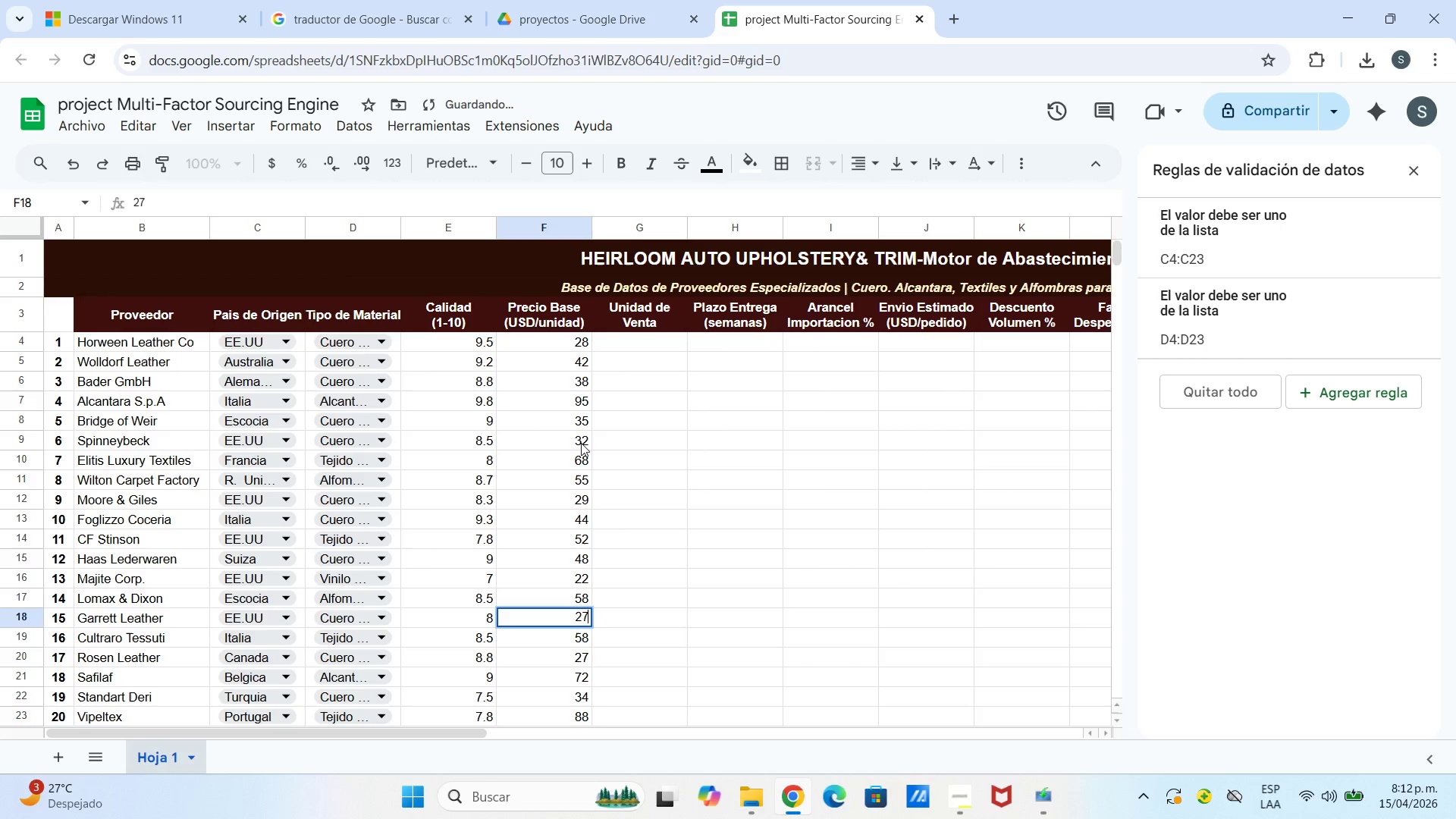 
key(Enter)
 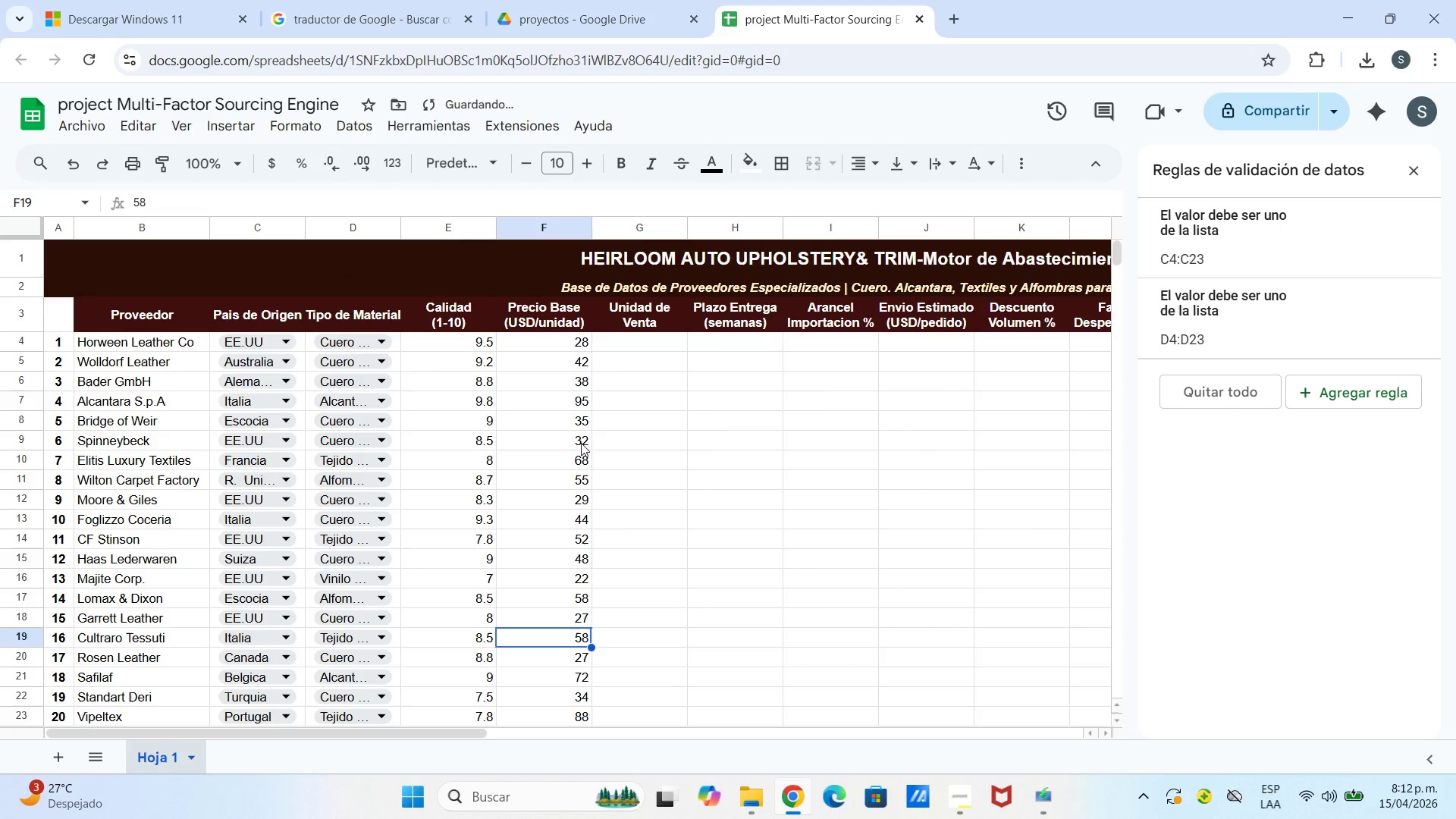 
type(72)
 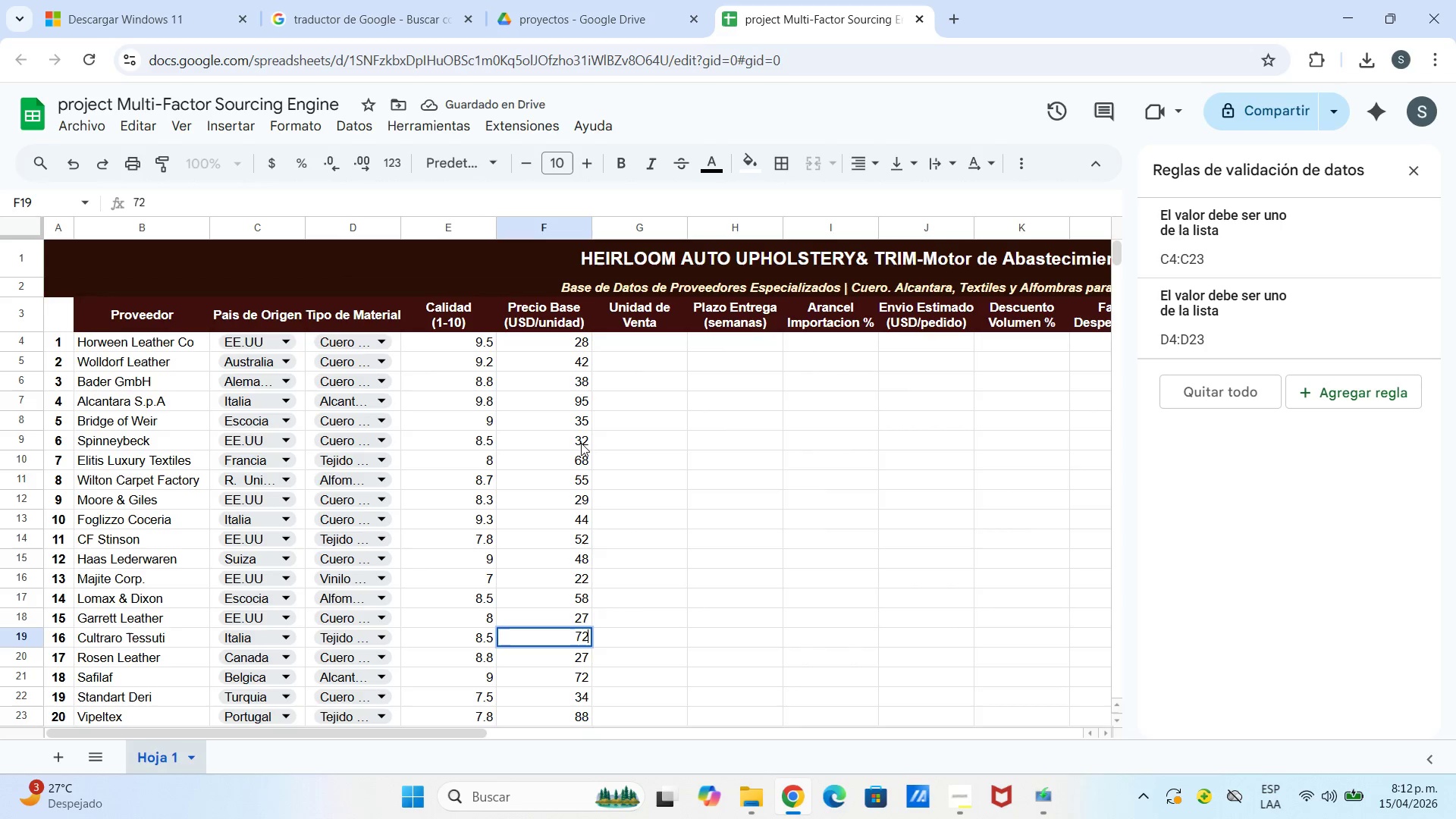 
key(Enter)
 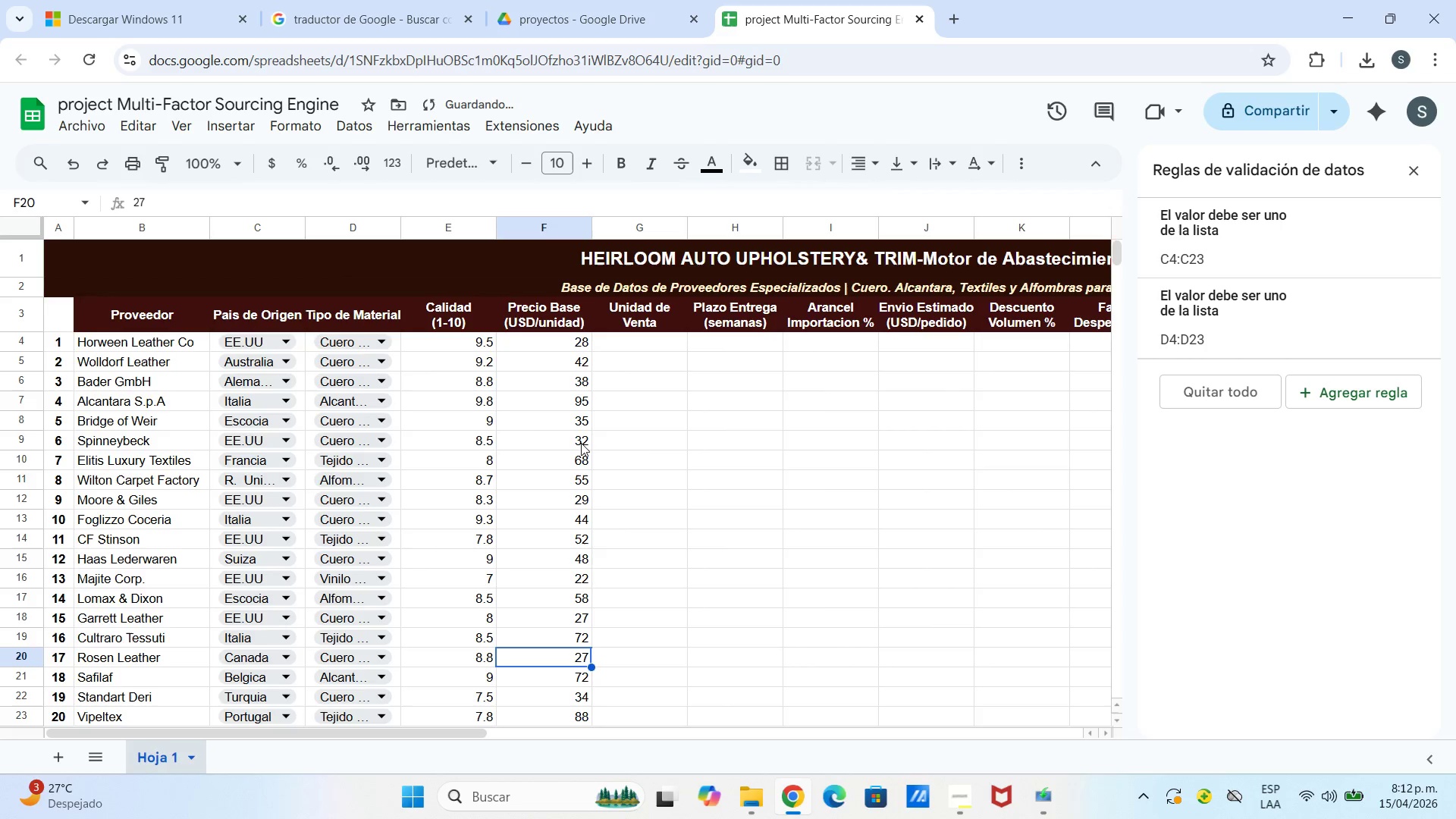 
type(34)
 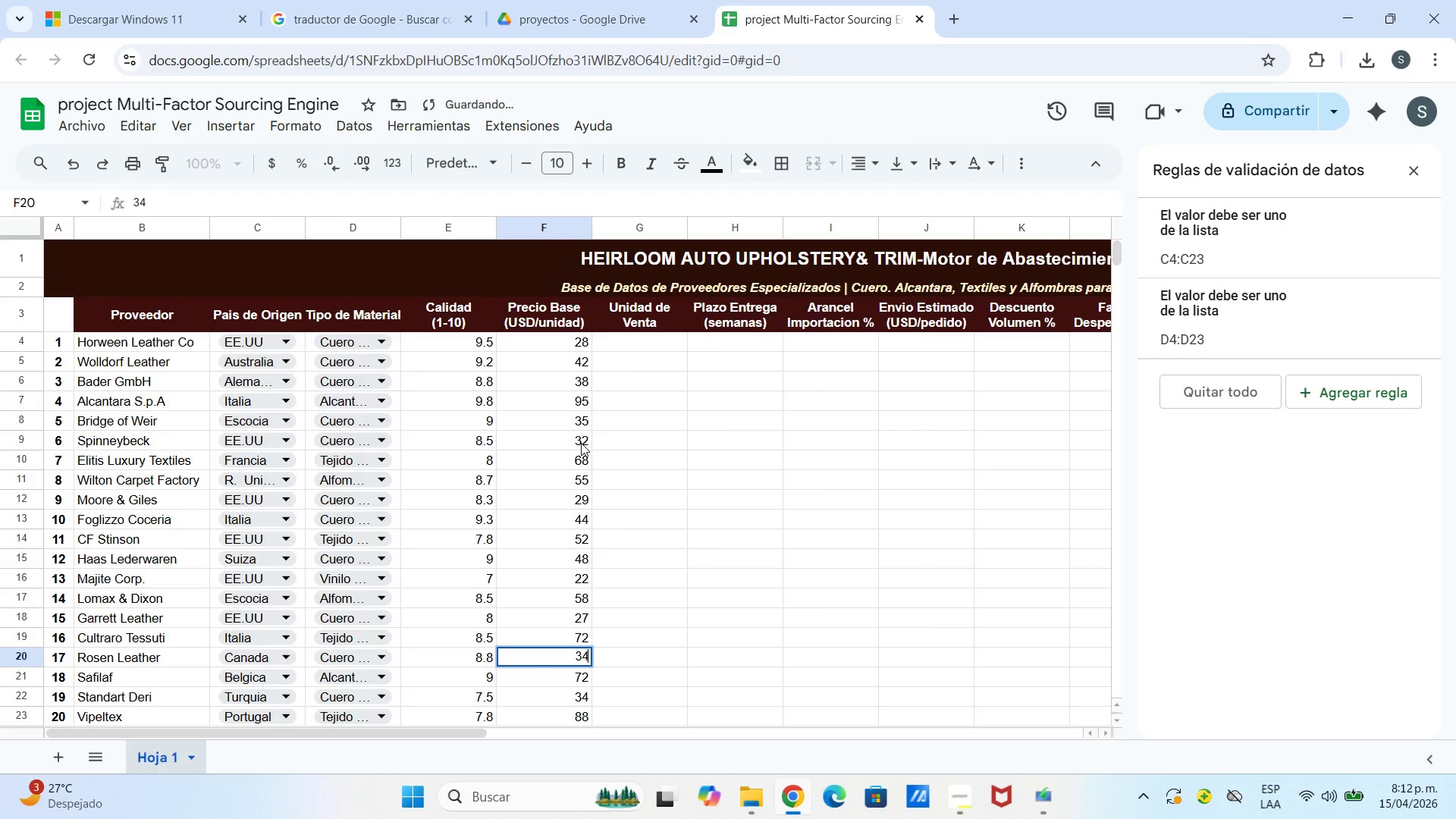 
key(Enter)
 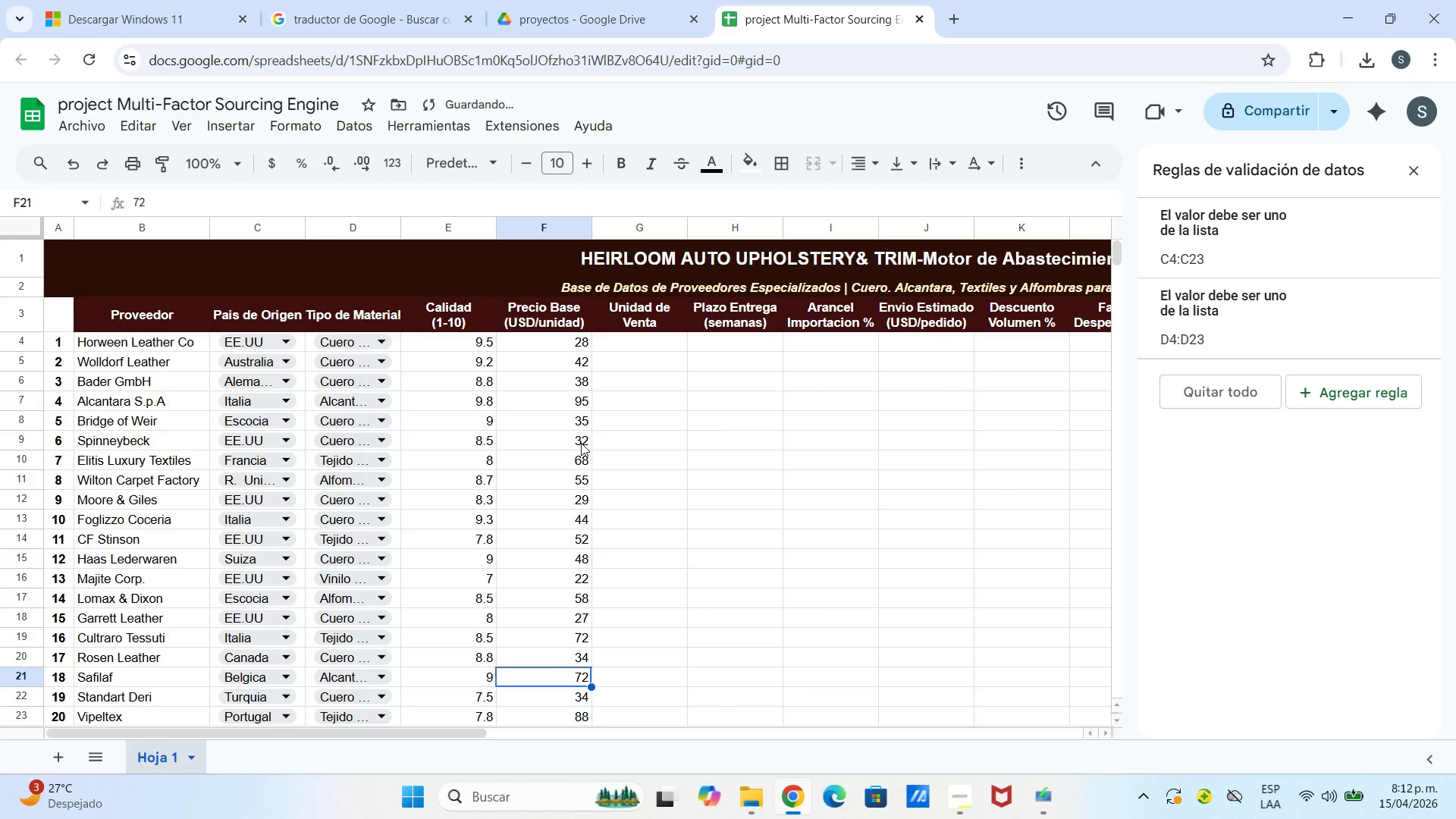 
type(88)
 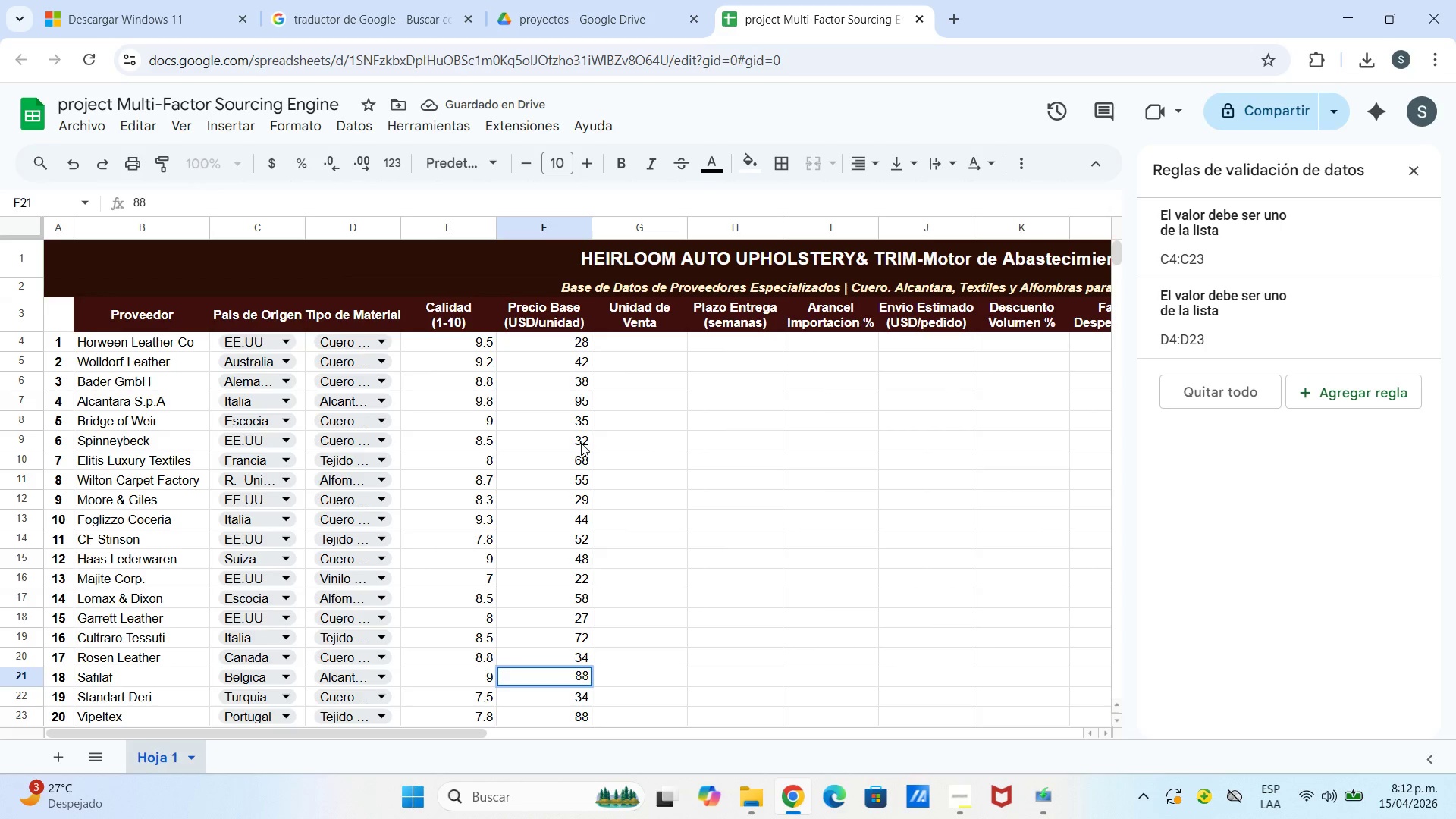 
key(Enter)
 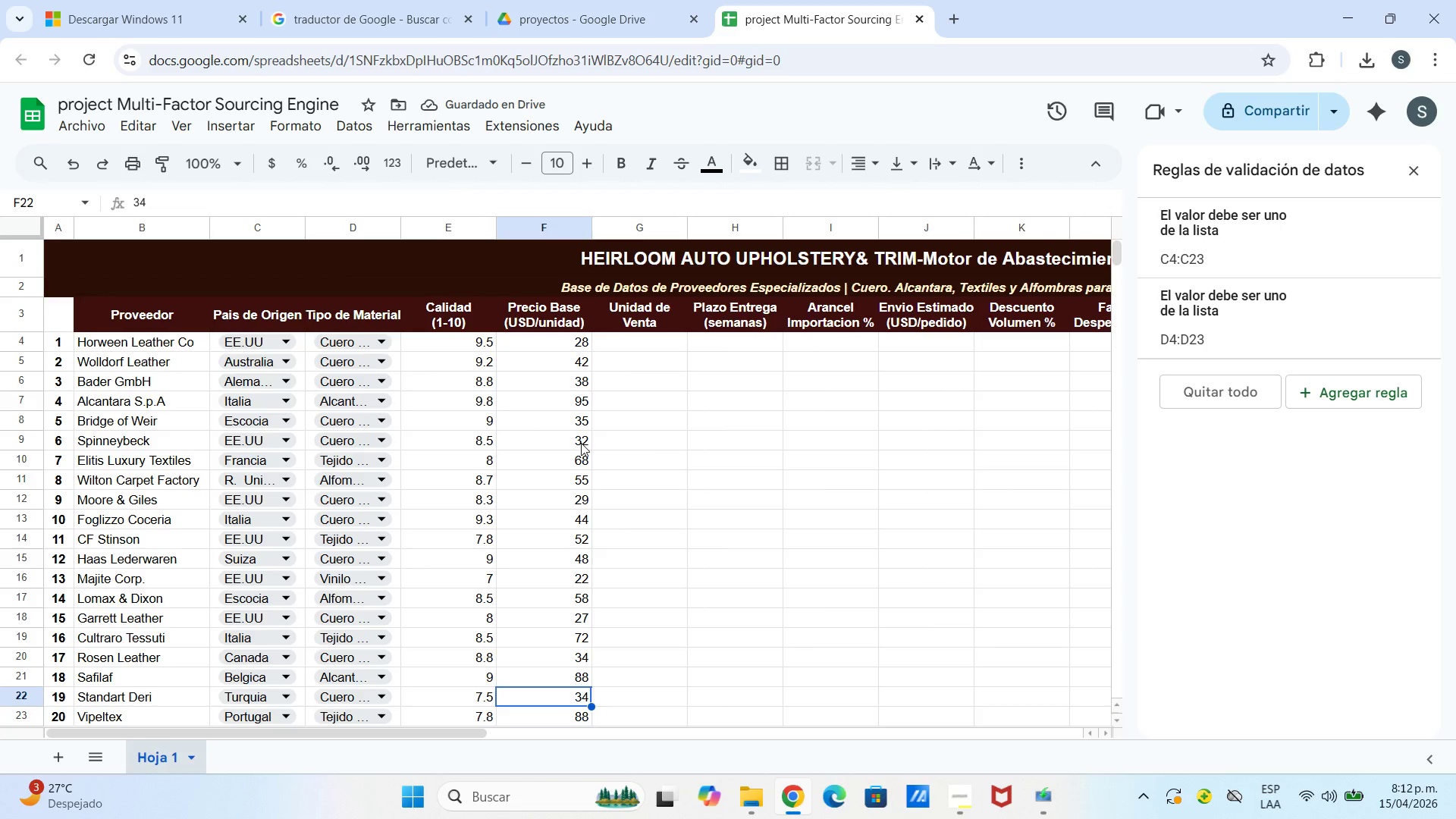 
type(19)
 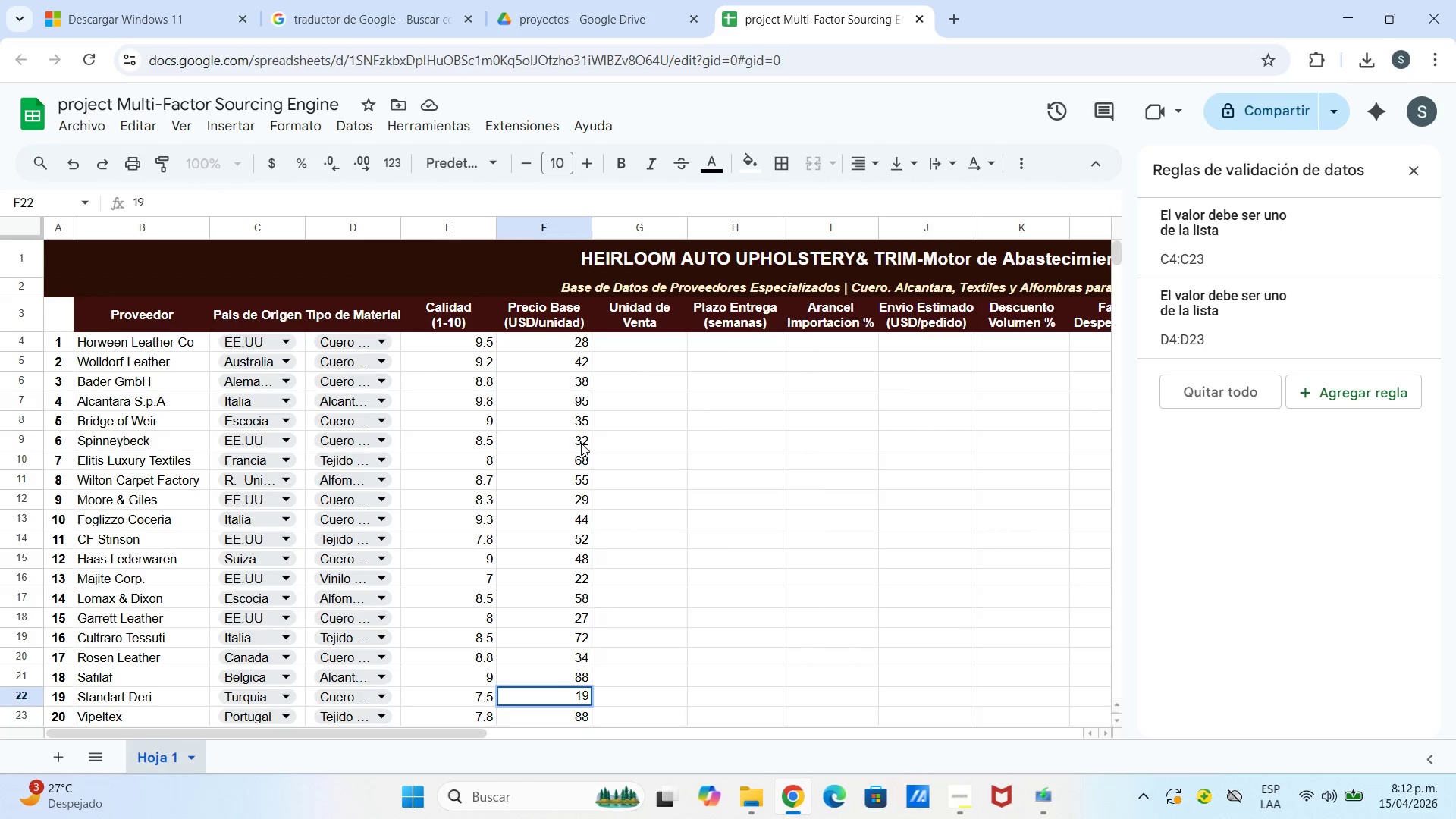 
key(Enter)
 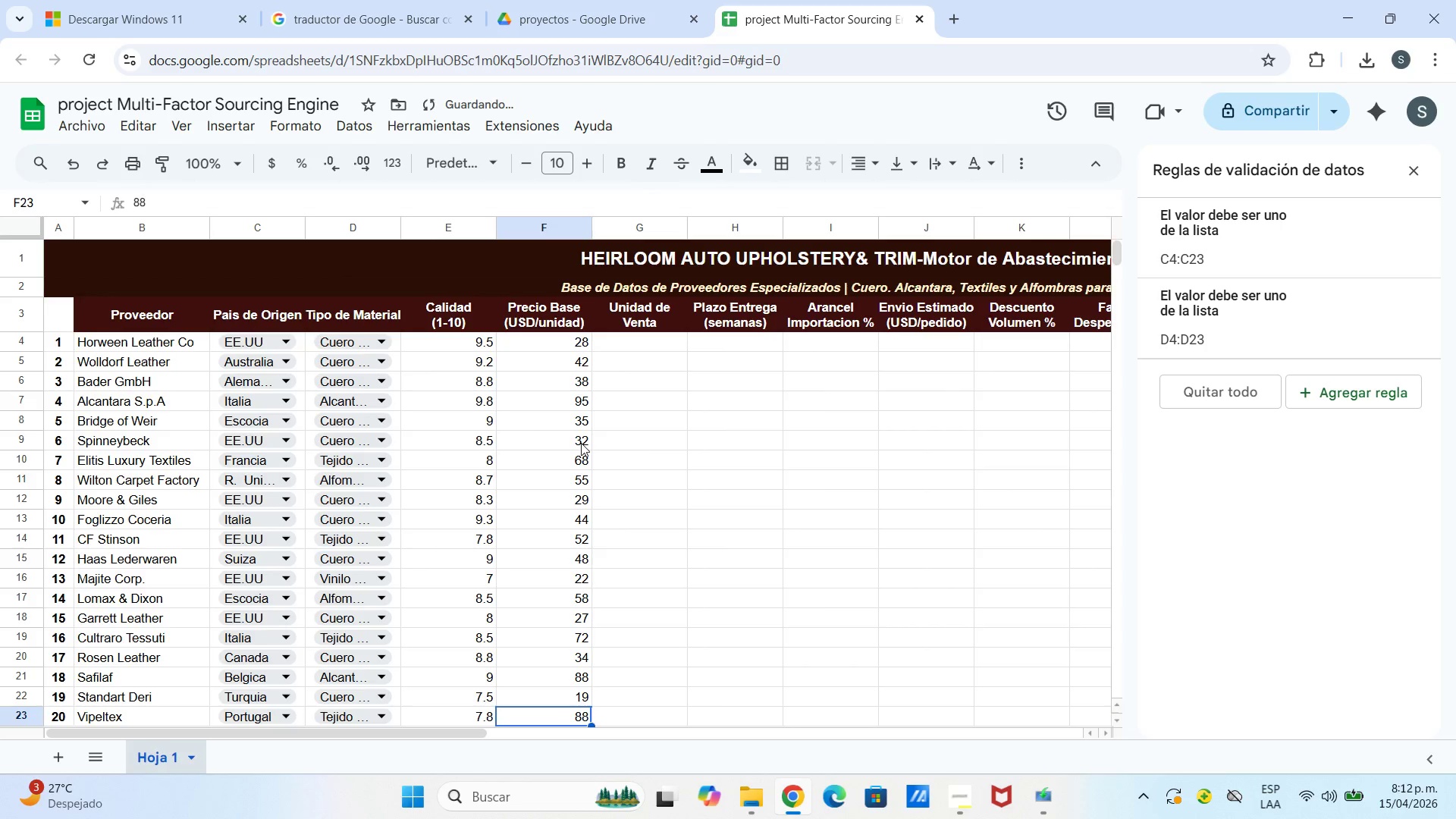 
type(48)
 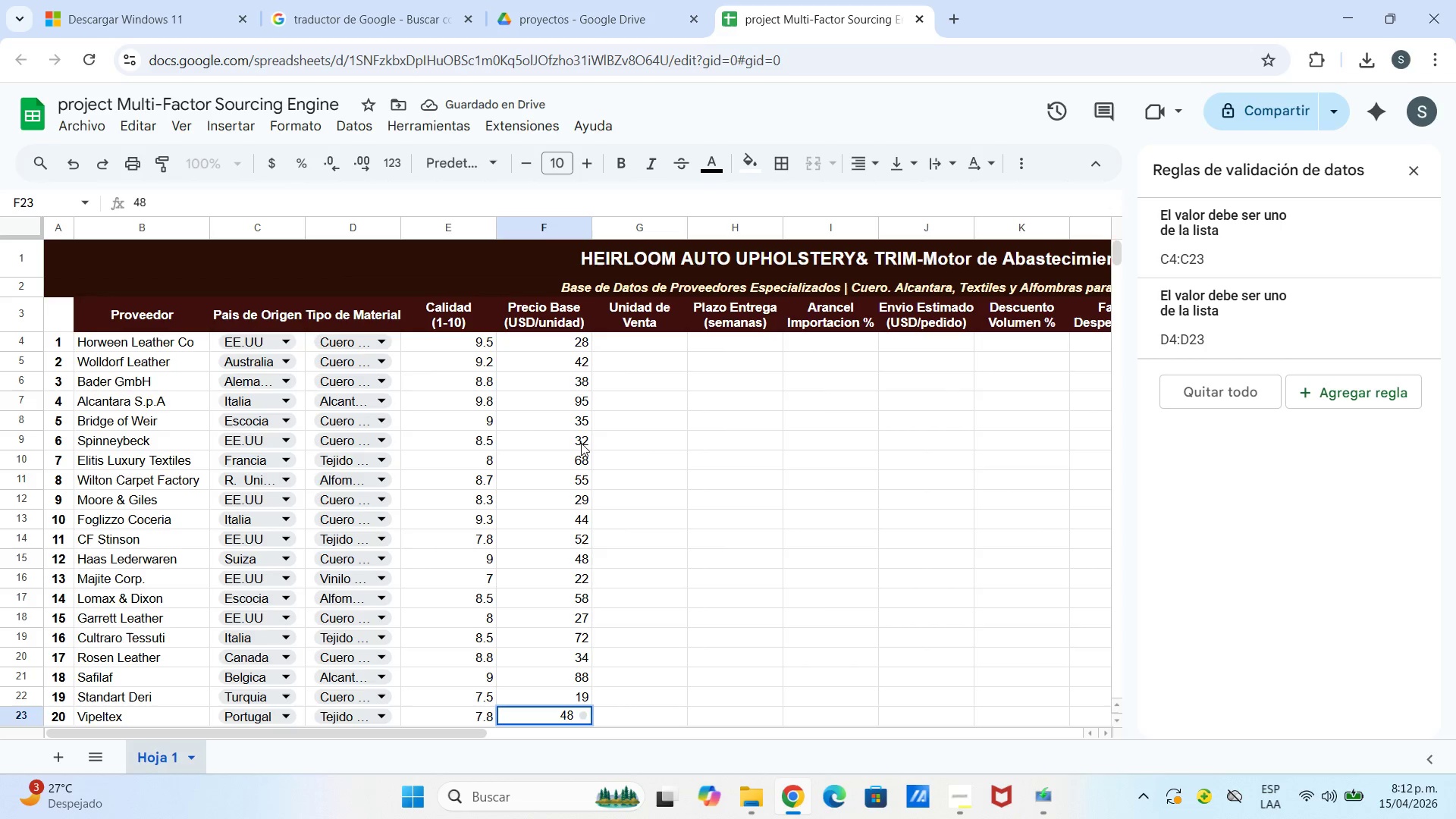 
key(Enter)
 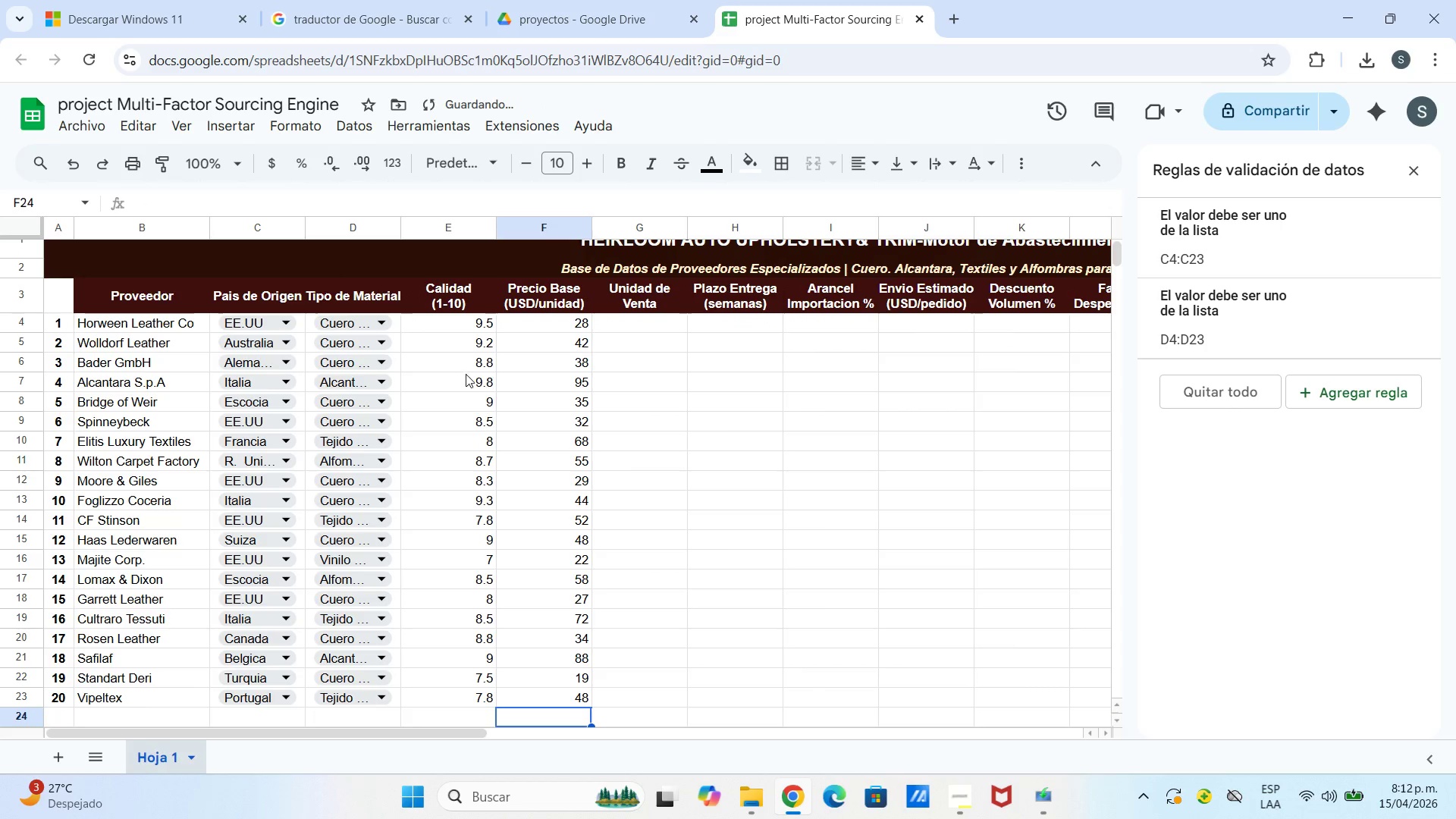 
scroll: coordinate [526, 504], scroll_direction: up, amount: 1.0
 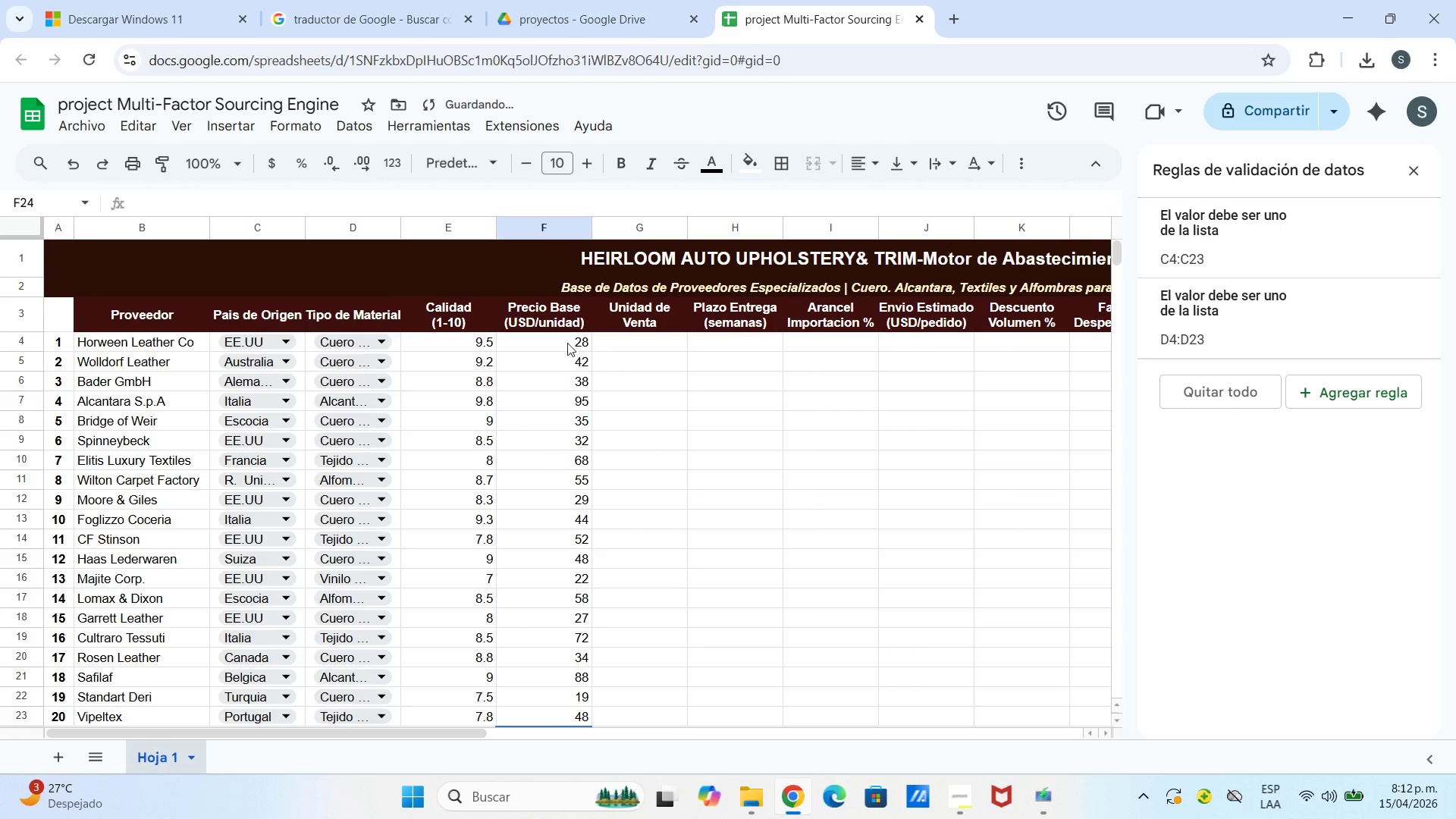 
left_click_drag(start_coordinate=[559, 340], to_coordinate=[554, 522])
 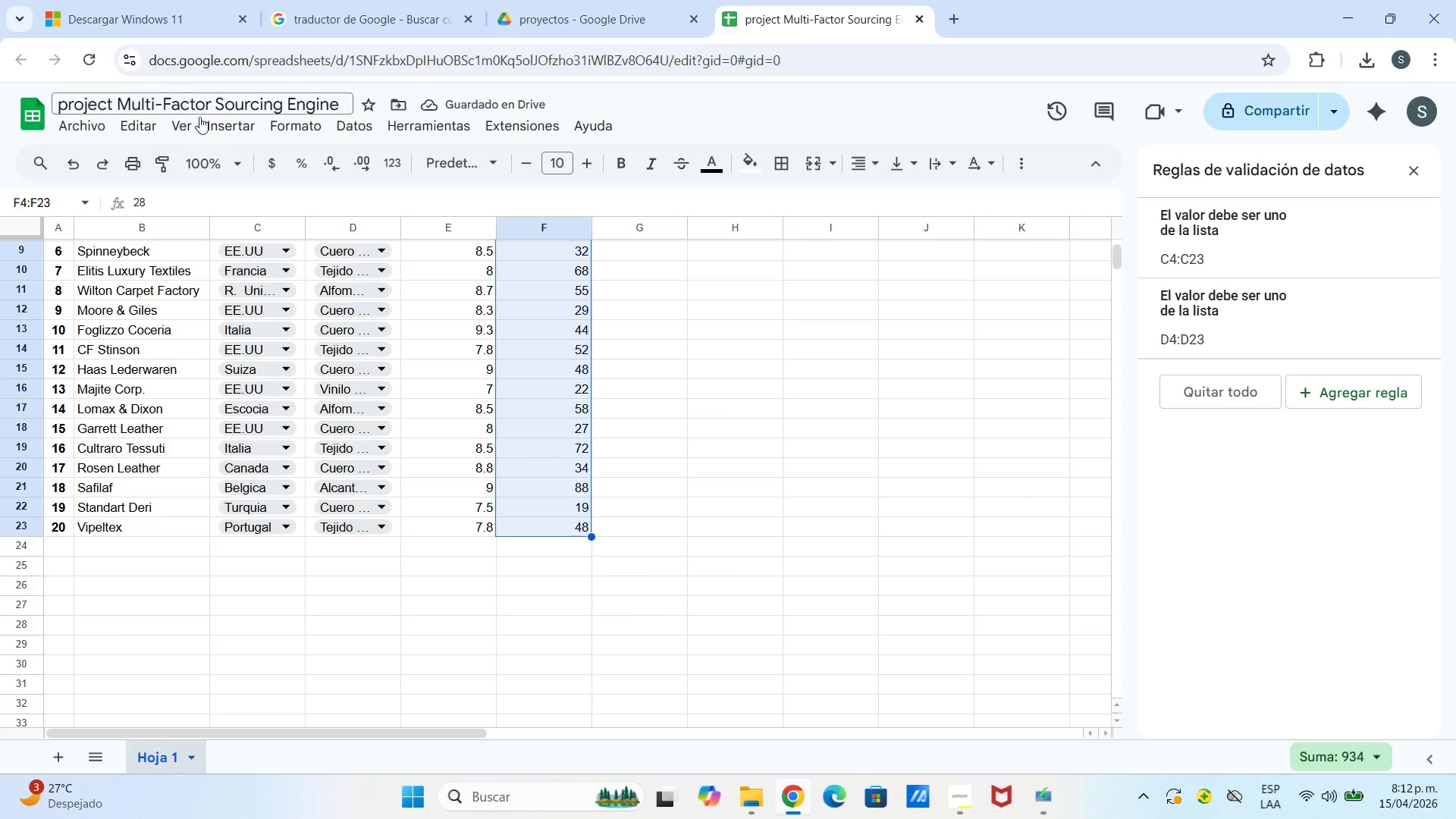 
scroll: coordinate [544, 611], scroll_direction: down, amount: 2.0
 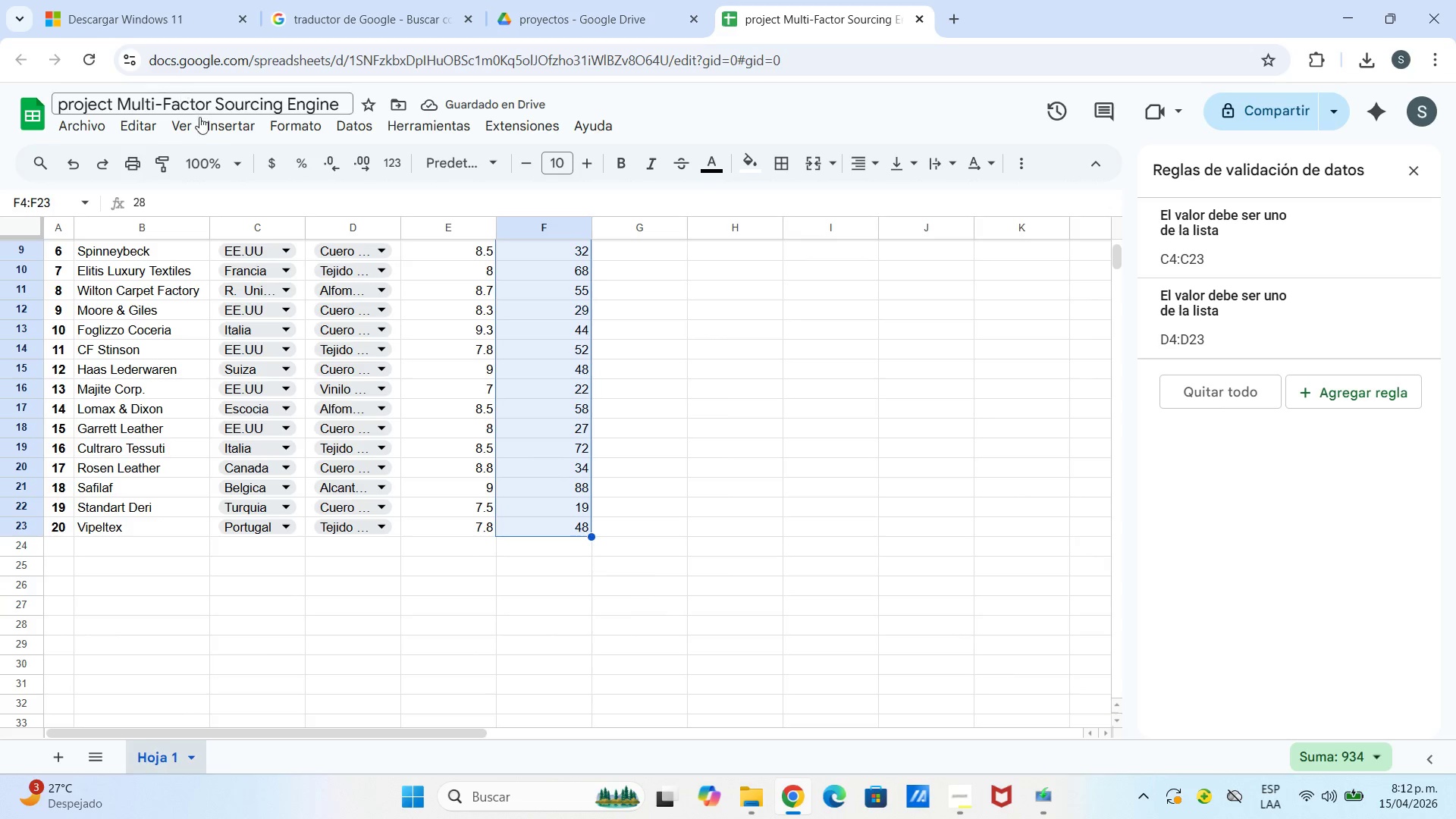 
left_click([265, 159])
 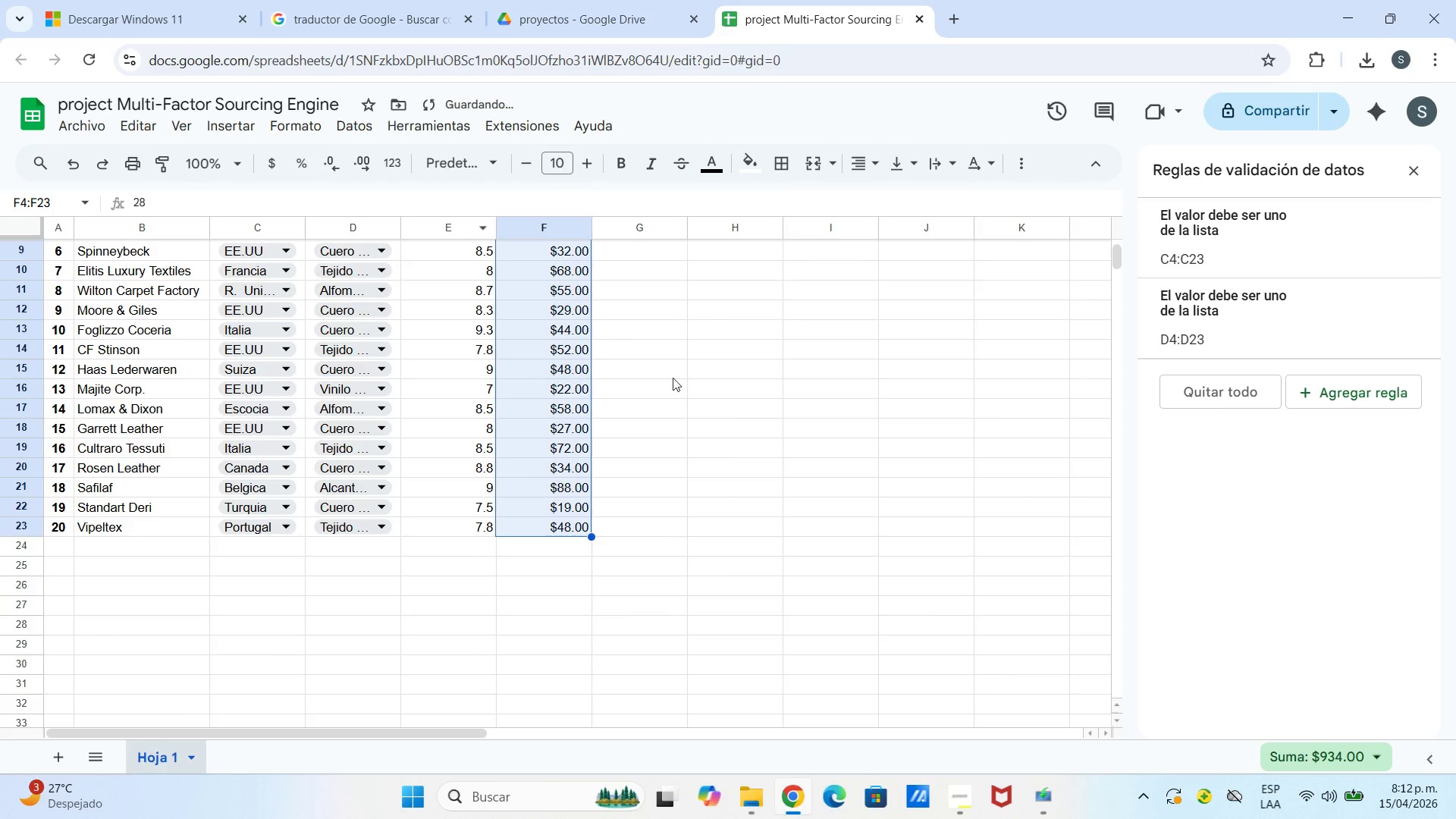 
left_click_drag(start_coordinate=[695, 399], to_coordinate=[620, 340])
 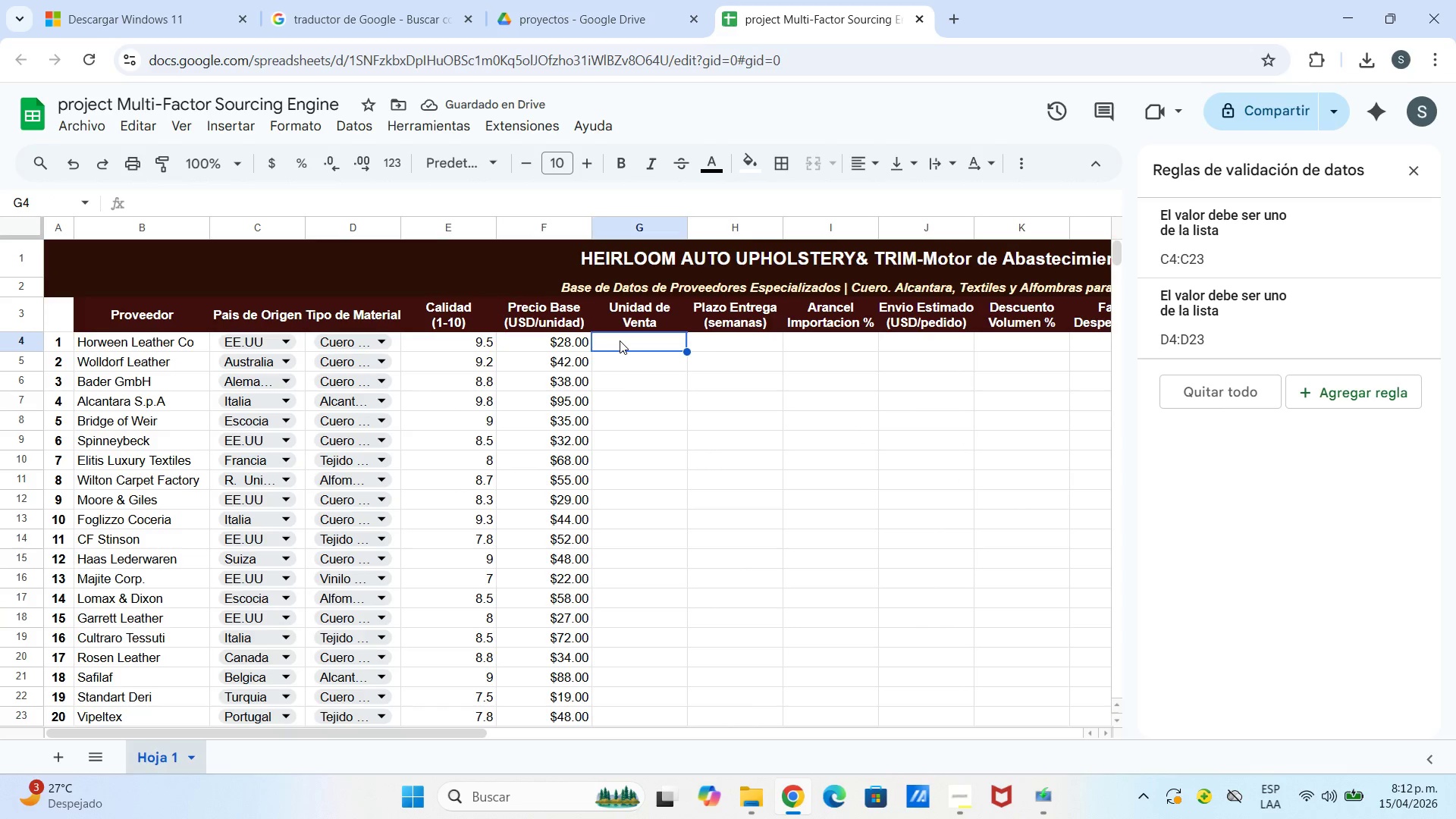 
scroll: coordinate [696, 410], scroll_direction: up, amount: 3.0
 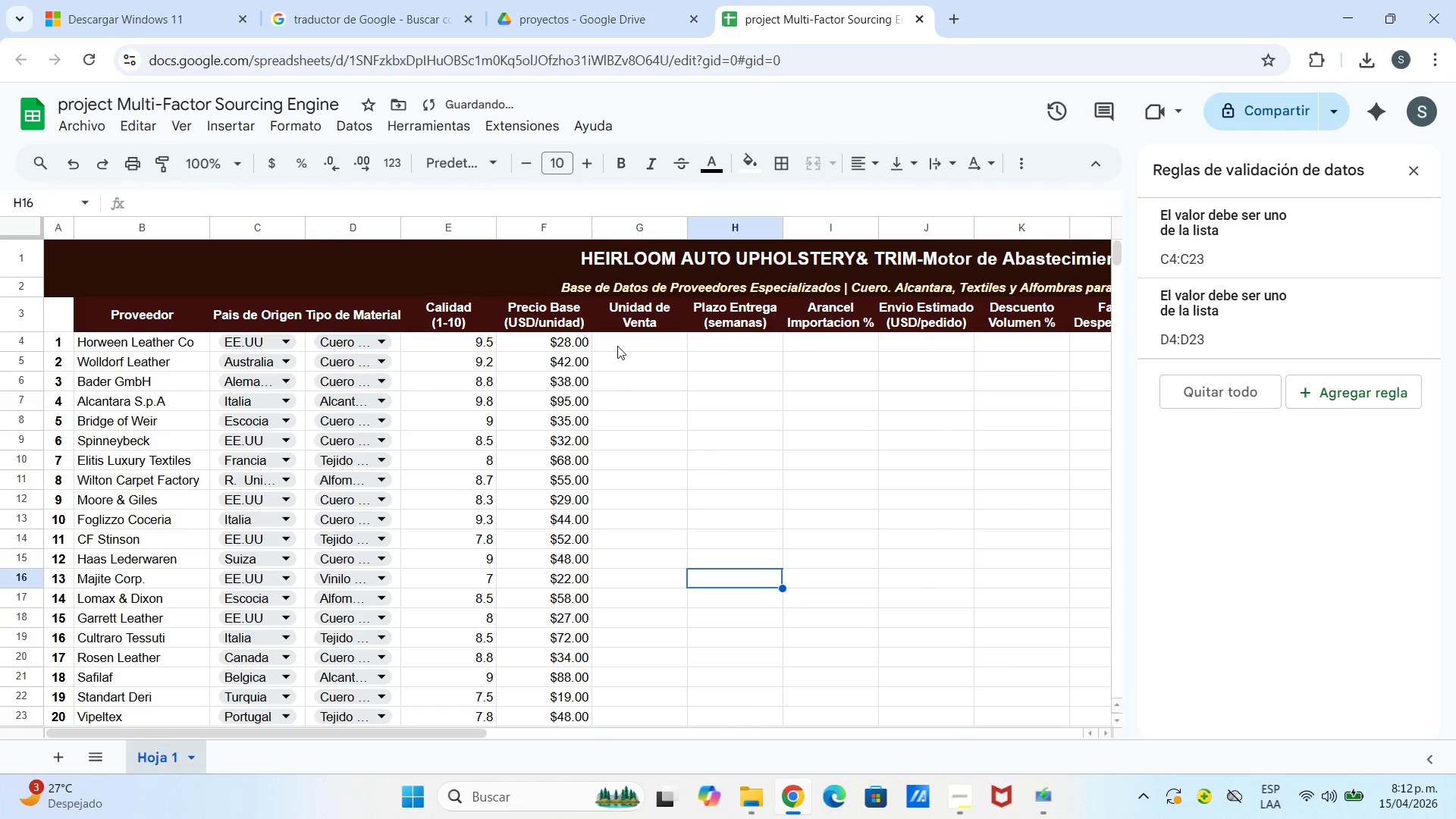 
left_click([620, 340])
 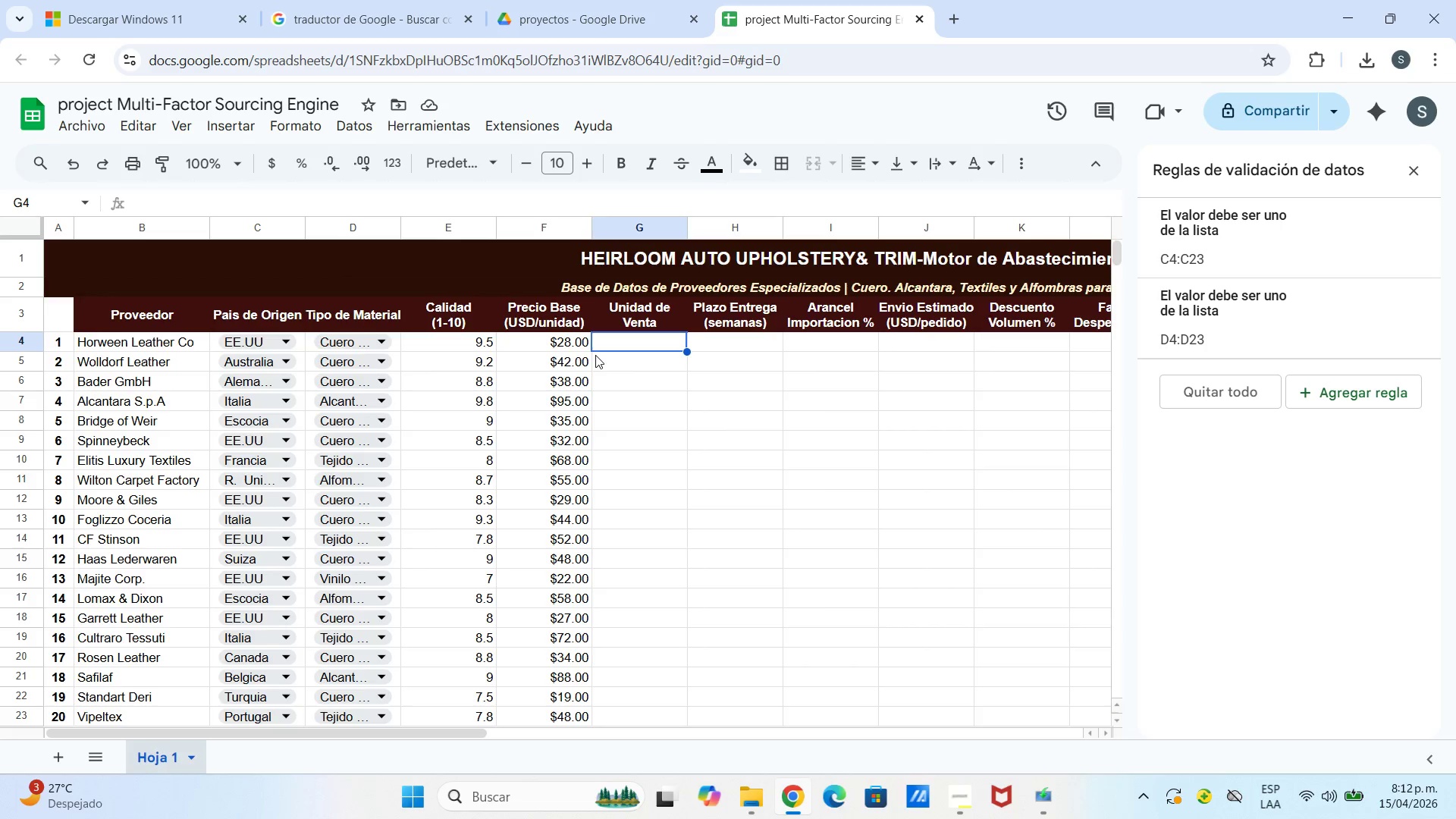 
wait(5.17)
 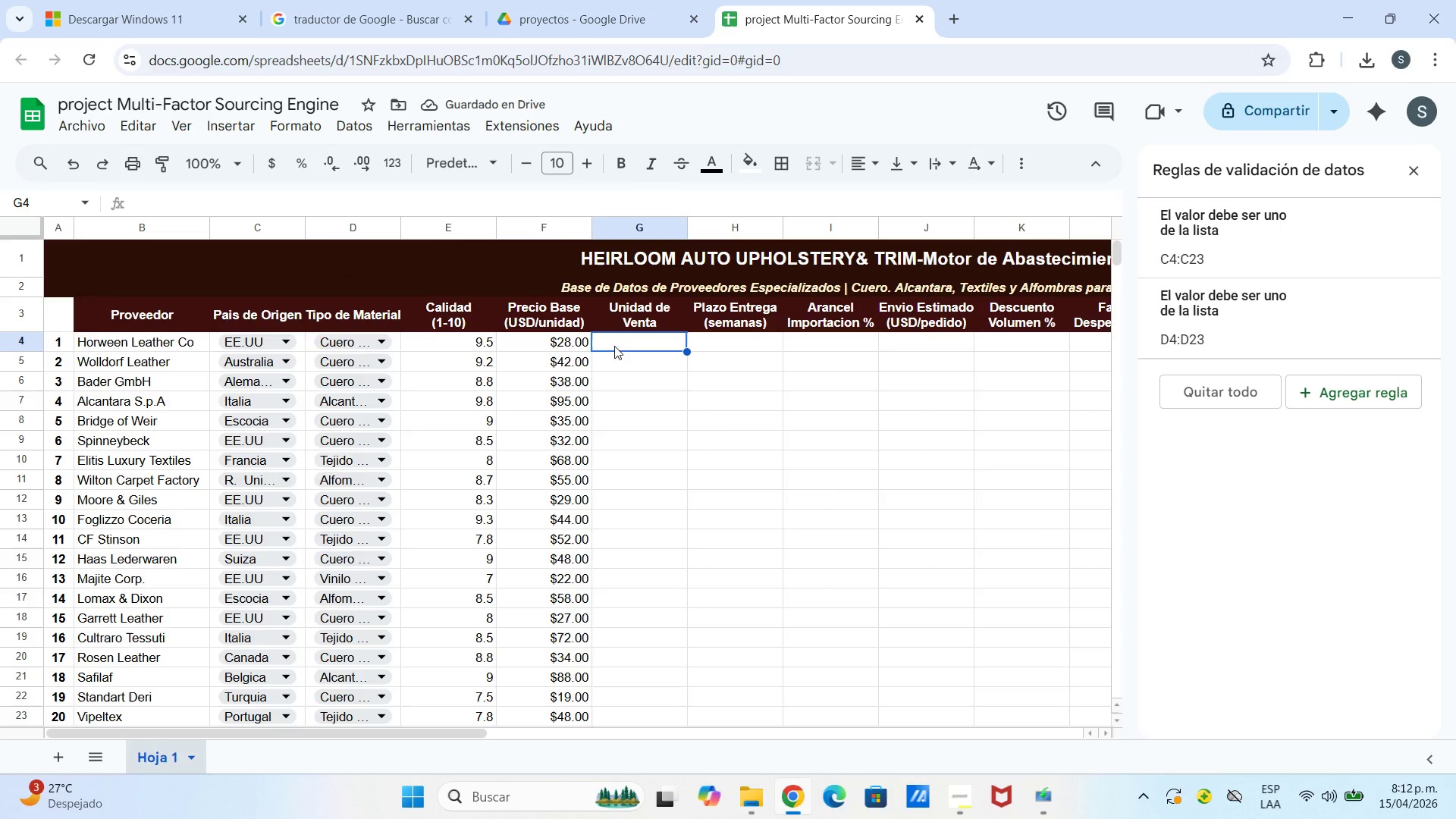 
type(pie)
 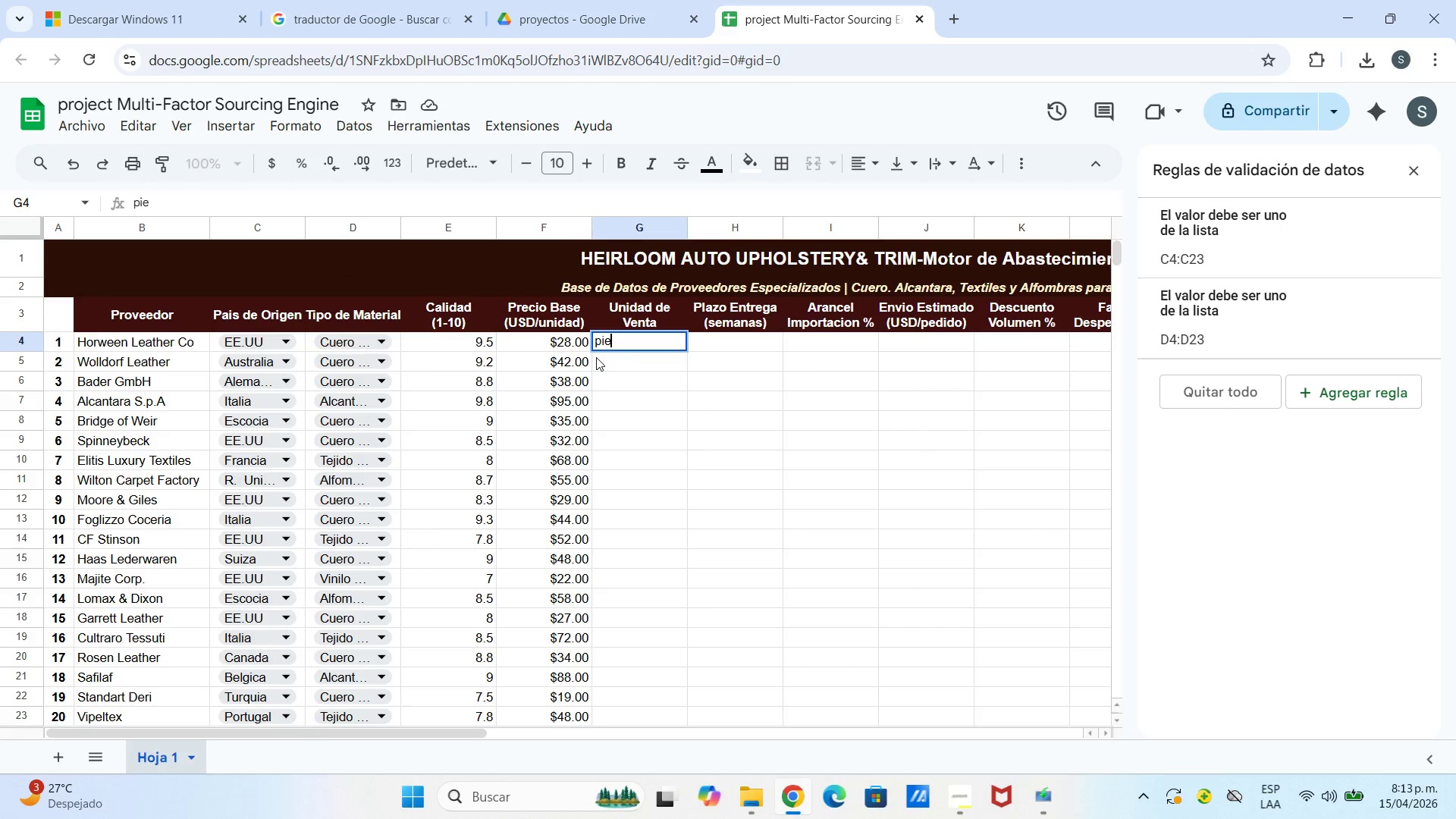 
wait(46.55)
 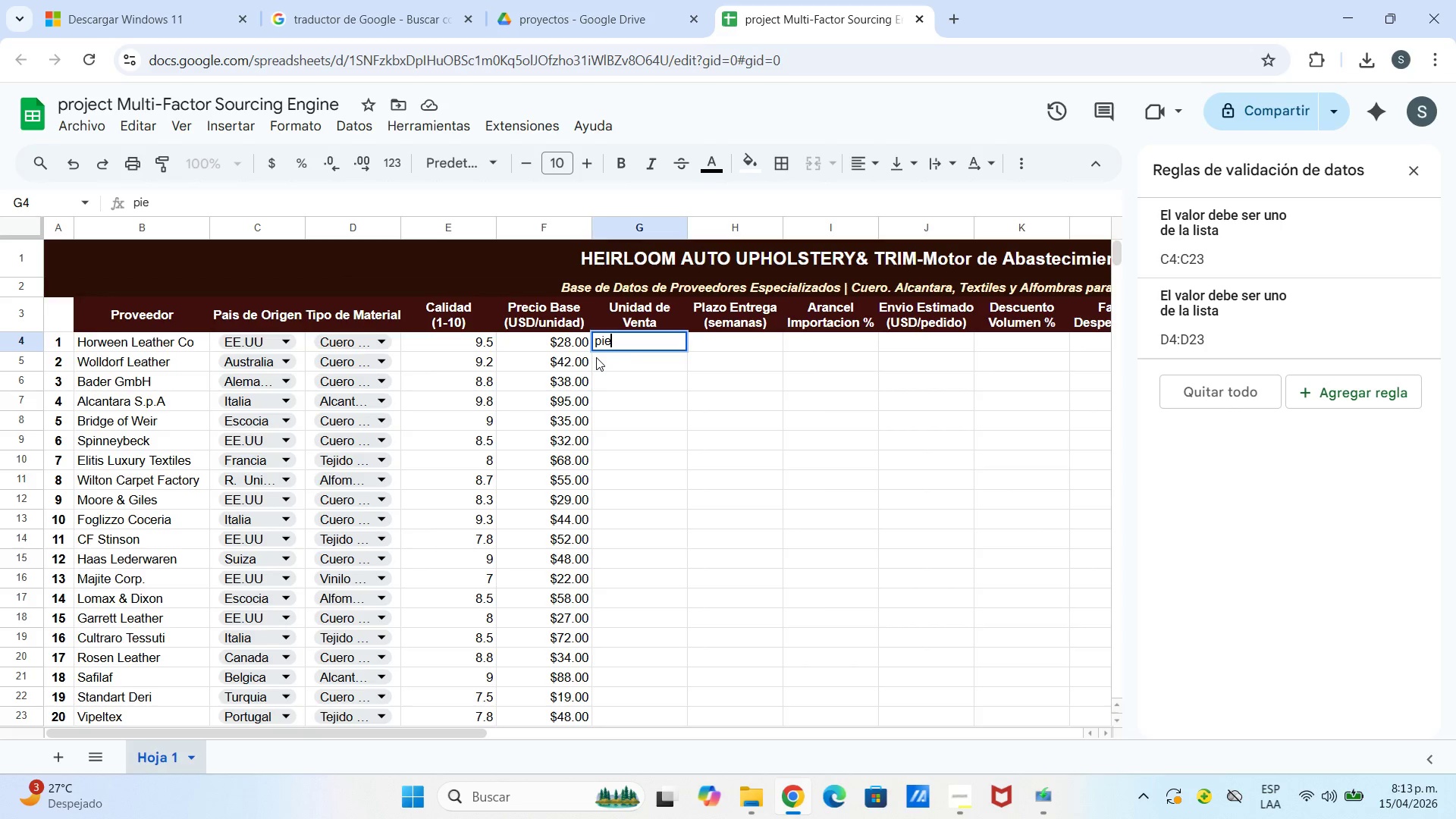 
left_click([454, 168])
 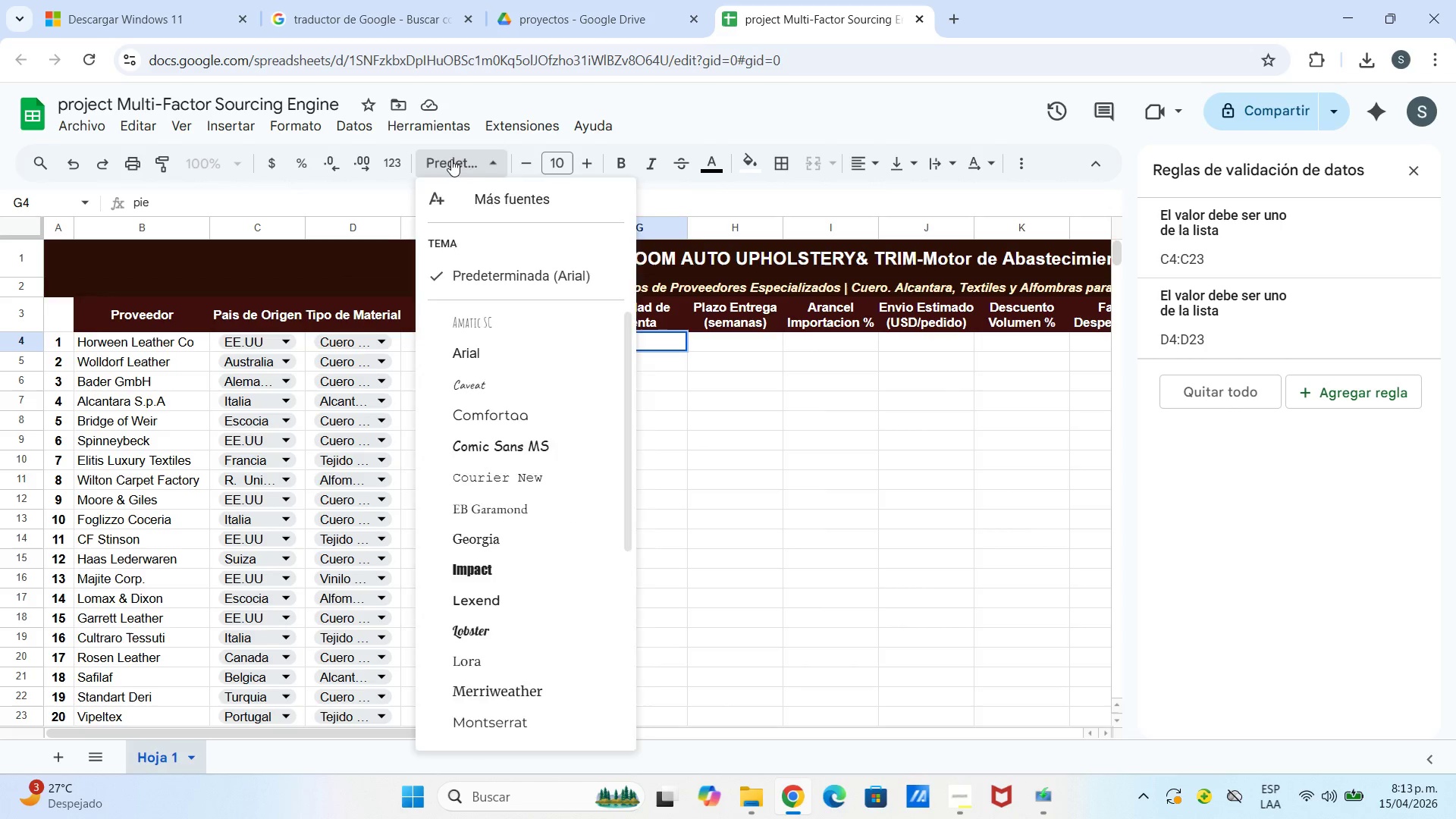 
double_click([391, 160])
 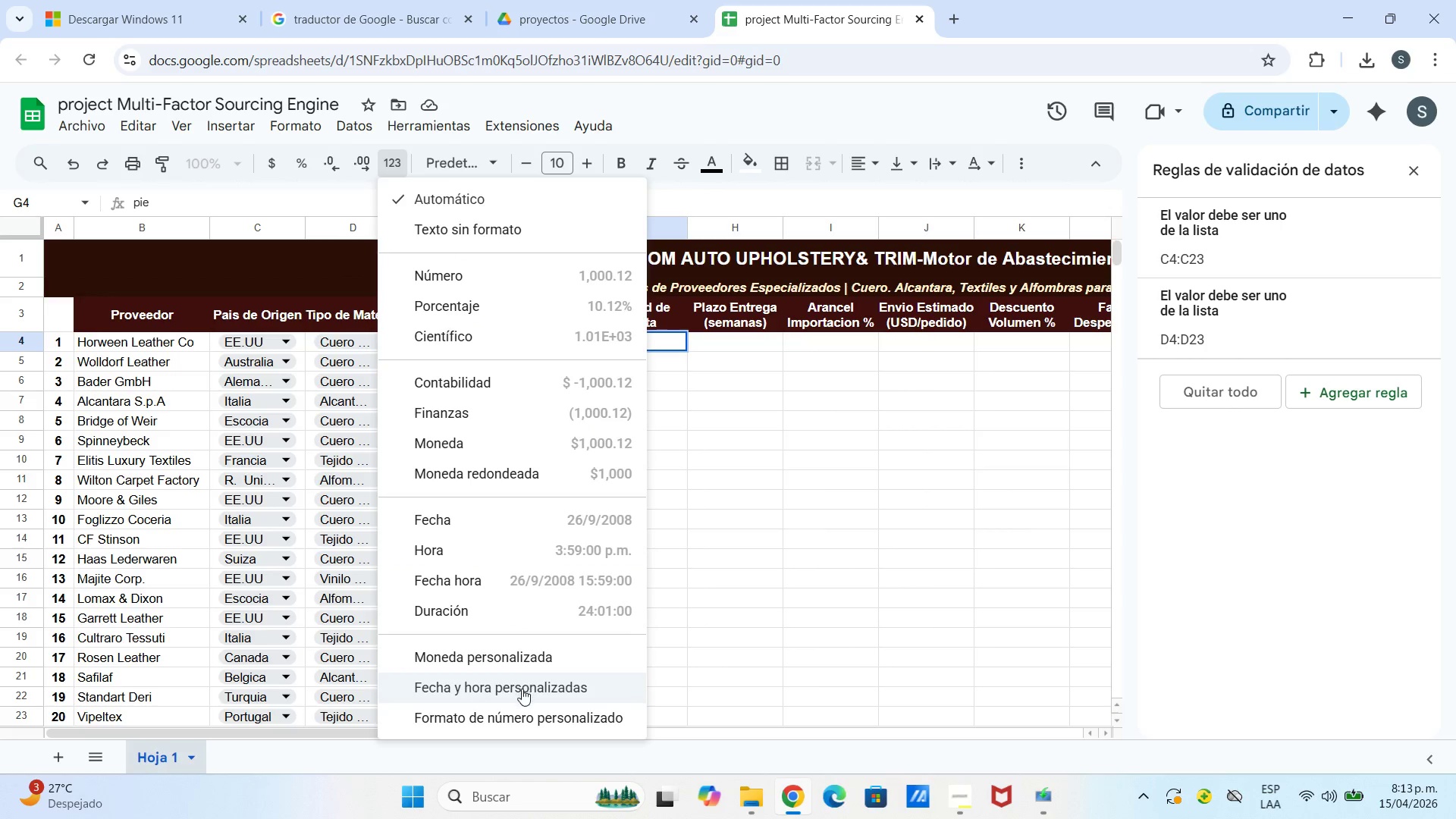 
wait(7.81)
 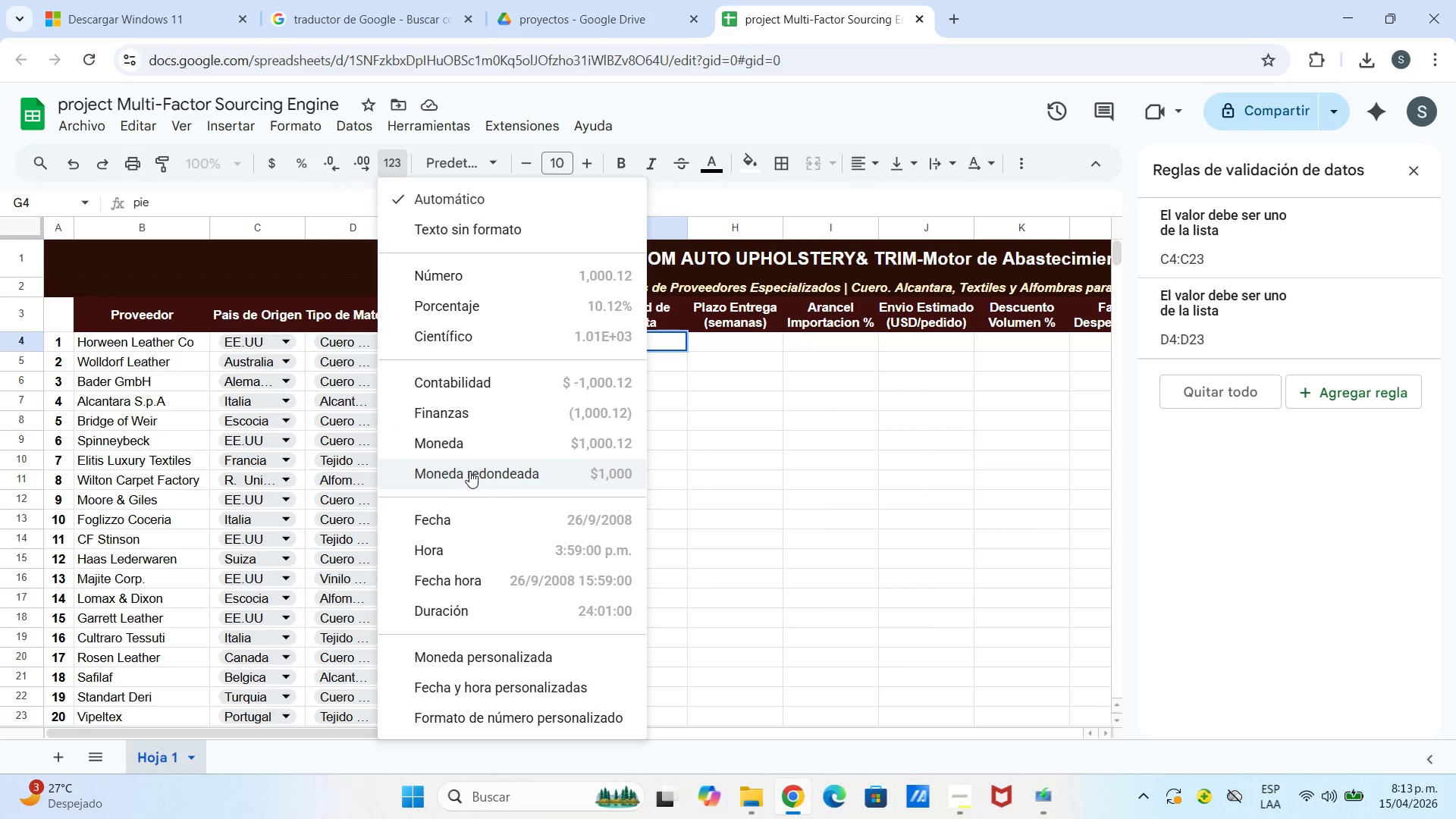 
left_click([489, 720])
 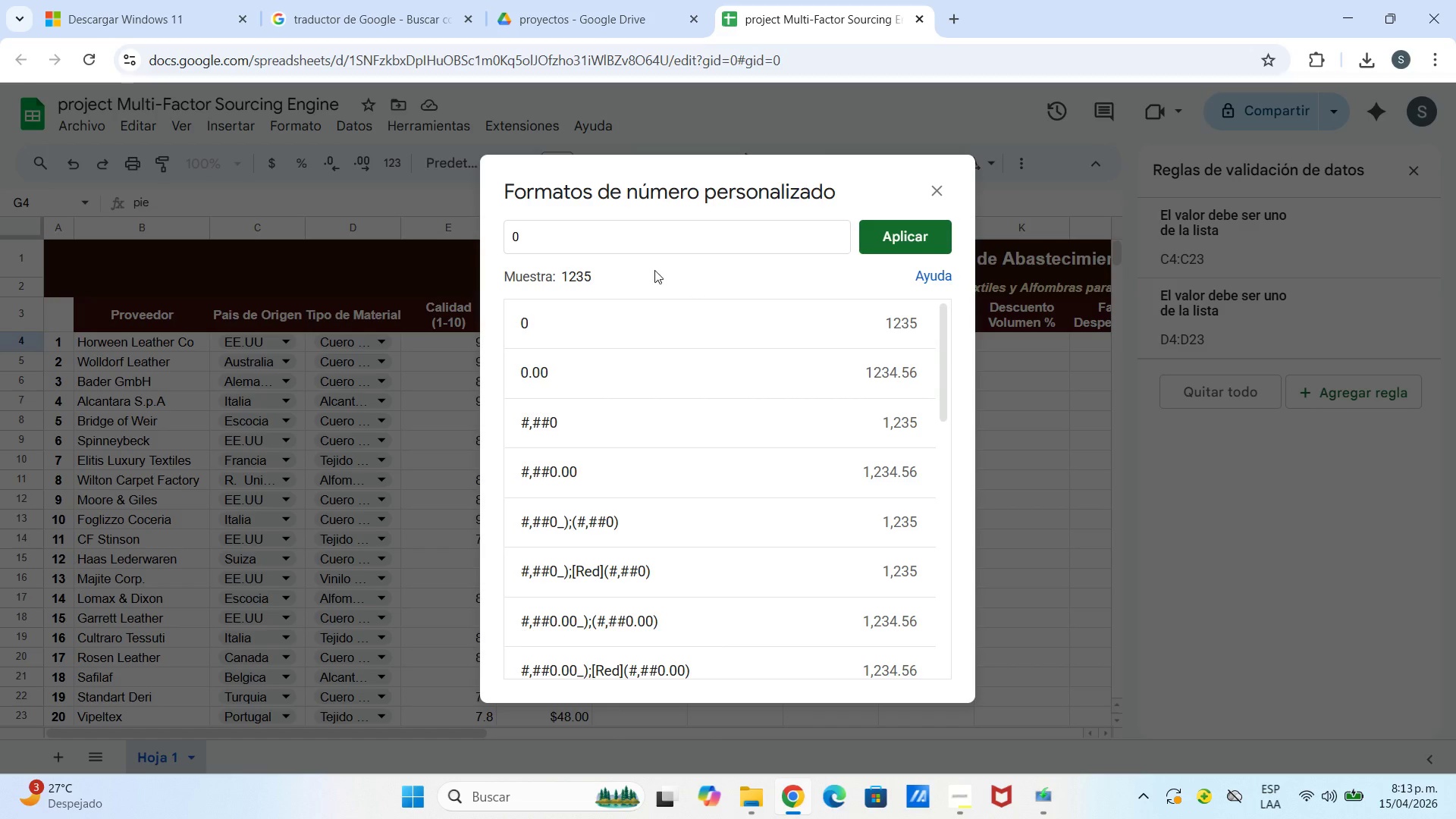 
left_click([636, 249])
 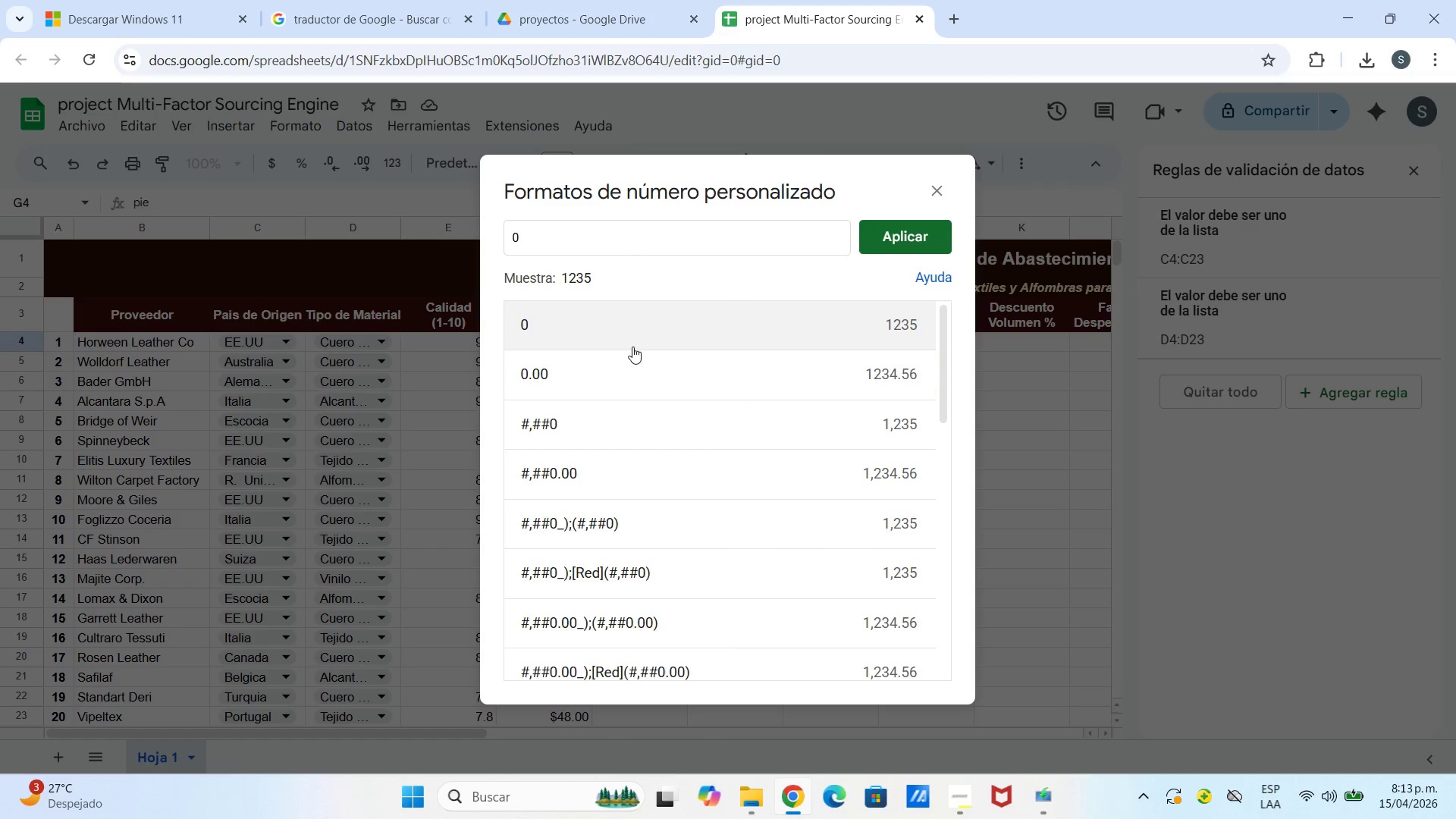 
scroll: coordinate [701, 487], scroll_direction: down, amount: 8.0
 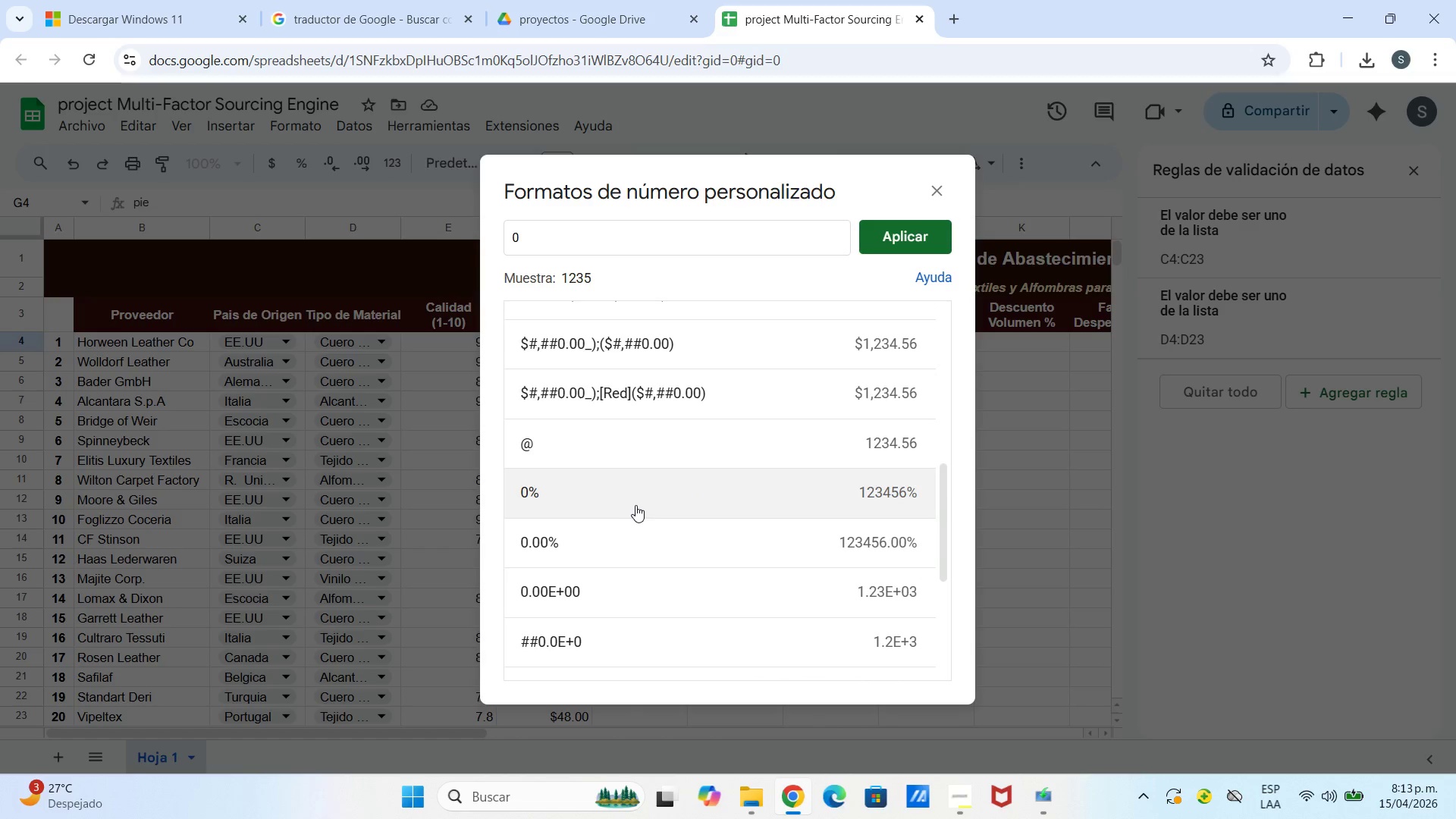 
scroll: coordinate [678, 467], scroll_direction: up, amount: 8.0
 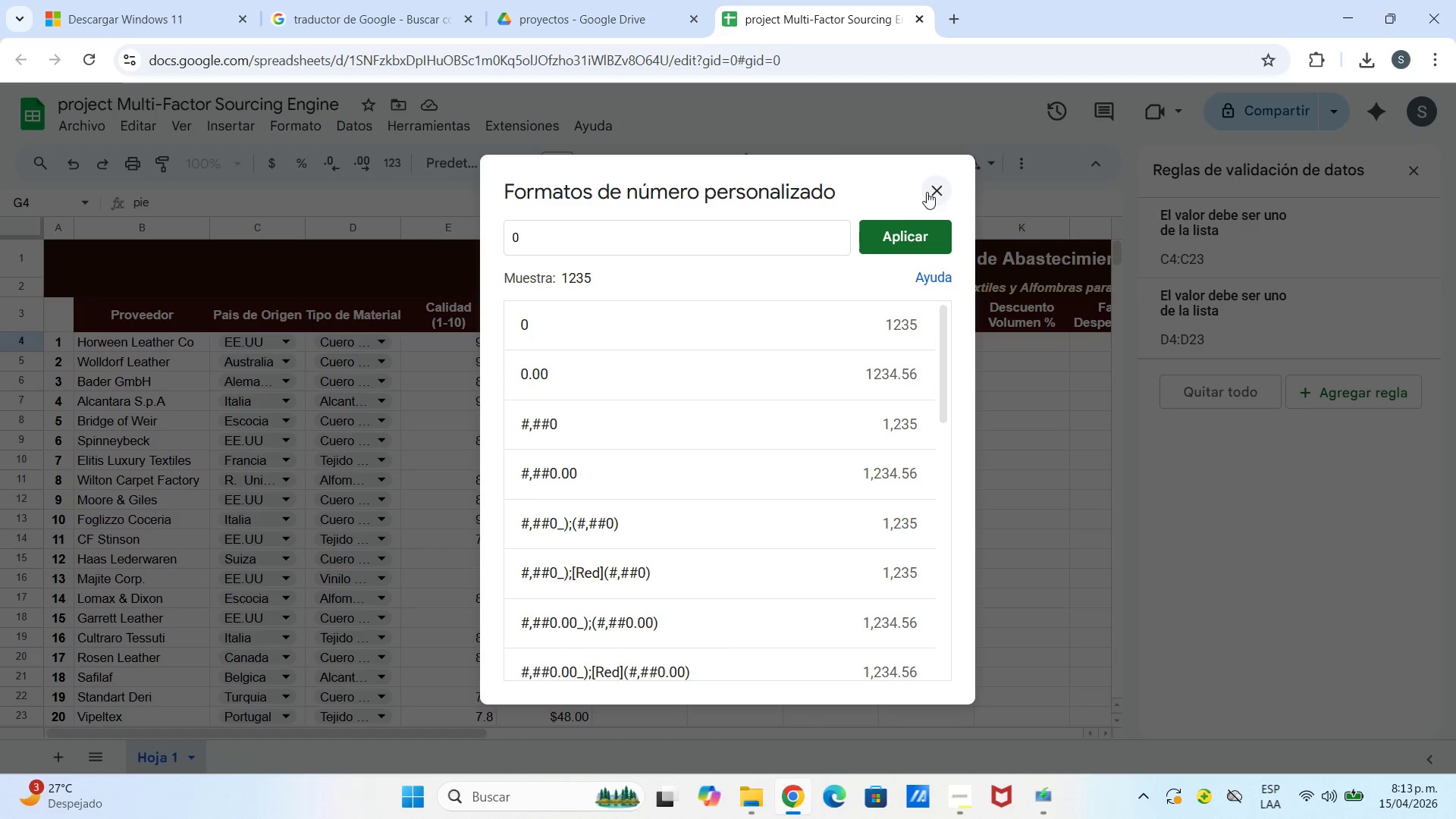 
left_click([931, 192])
 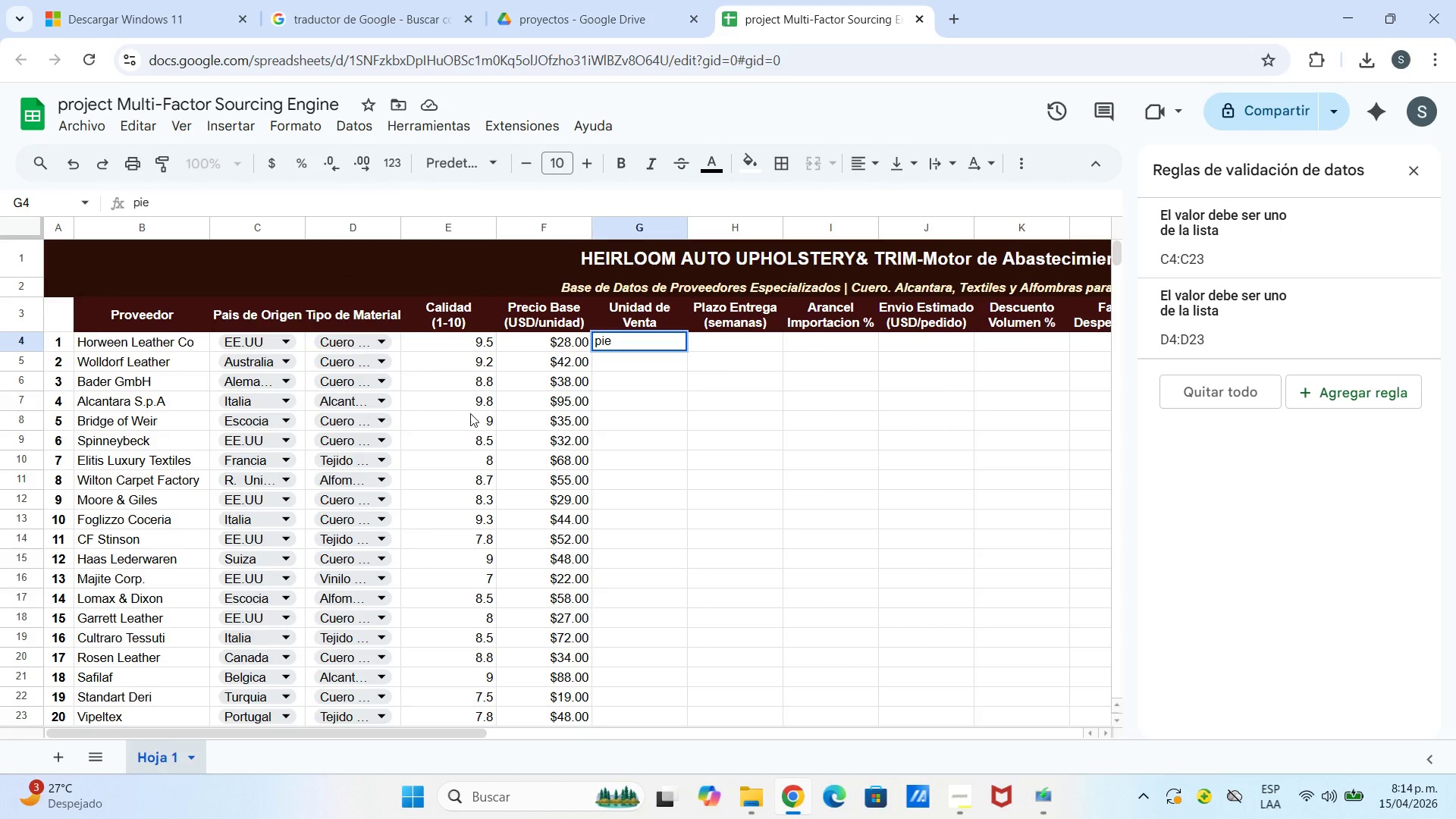 
wait(14.62)
 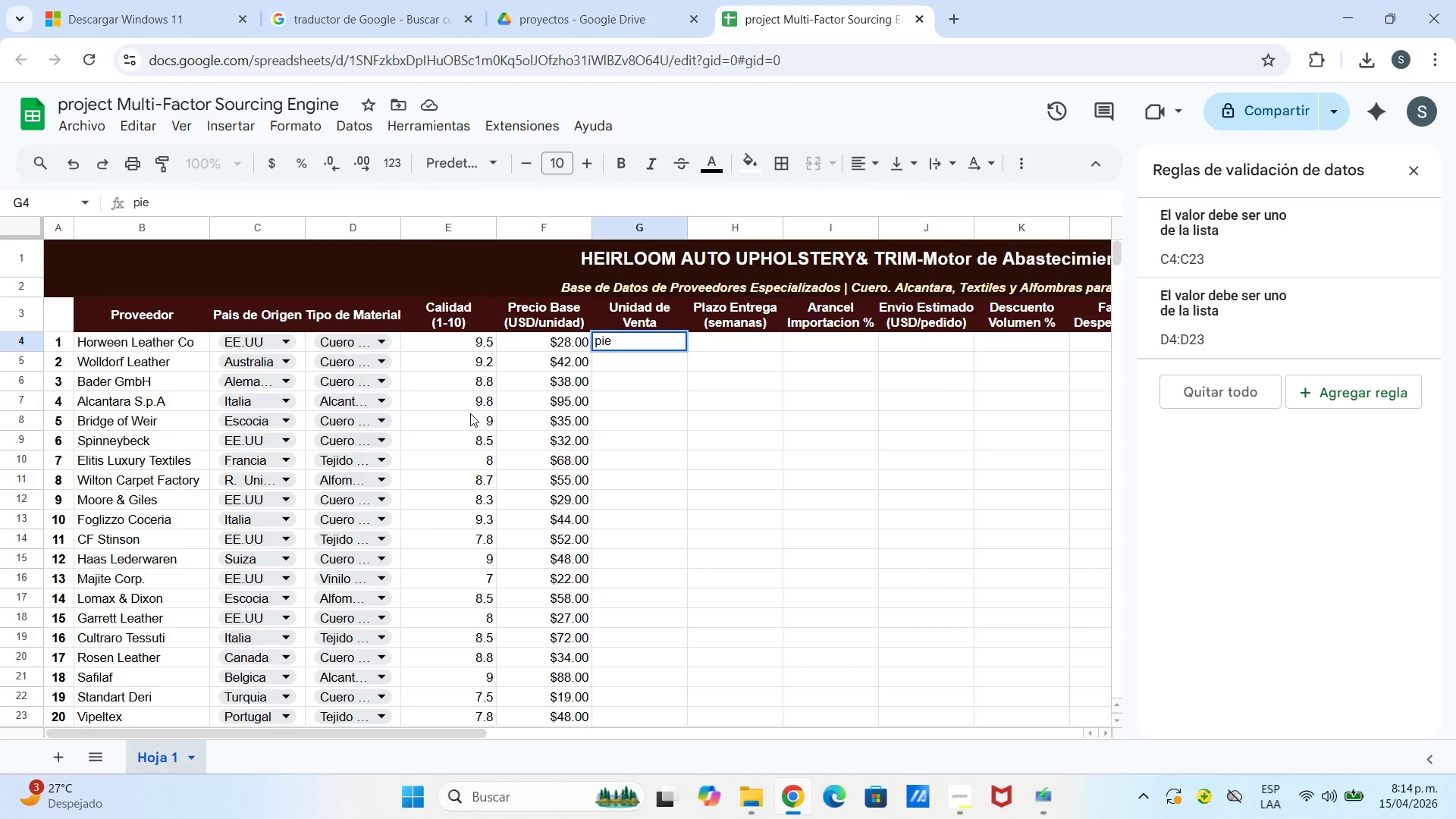 
hold_key(key=ControlLeft, duration=0.42)
 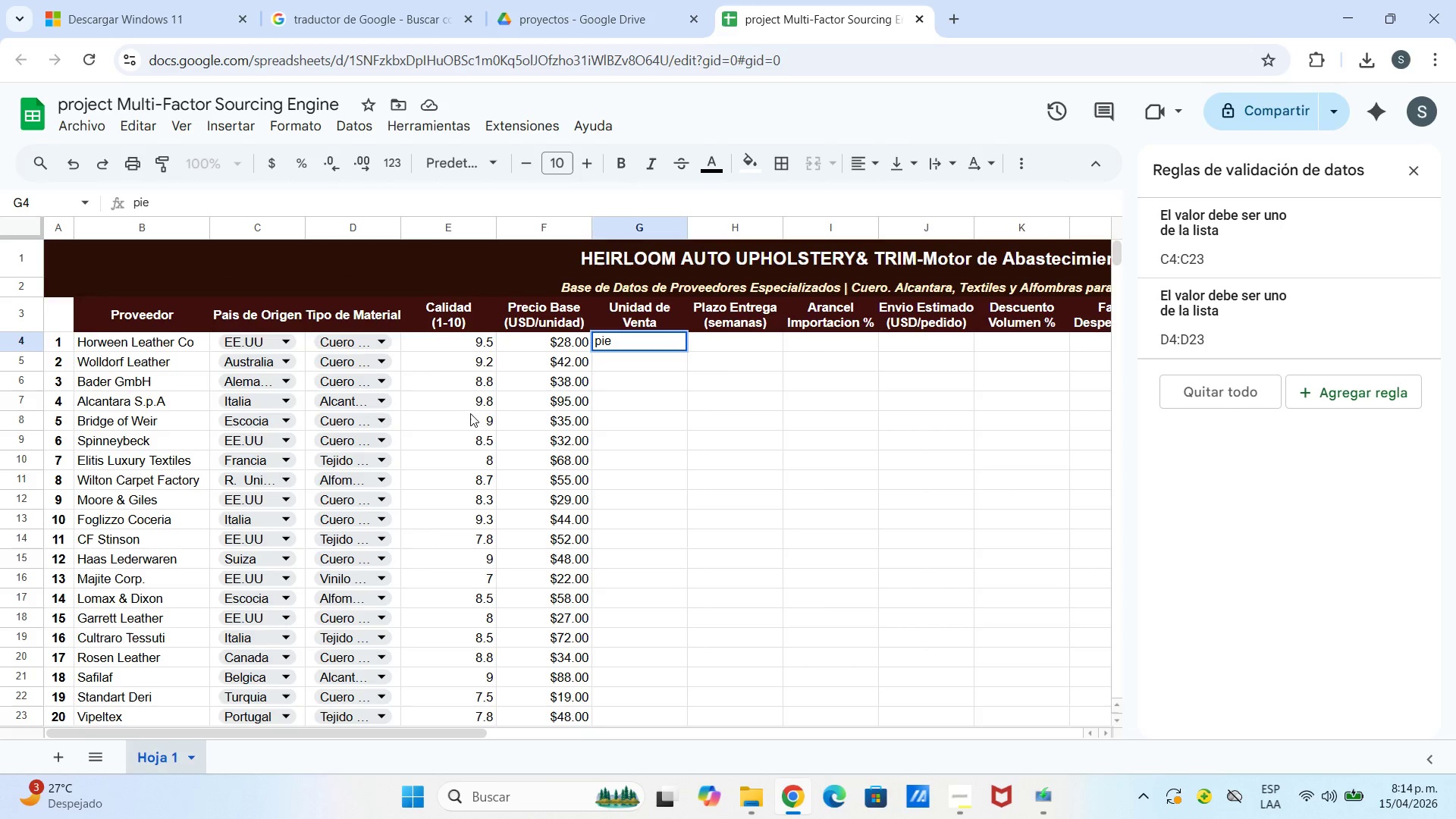 
hold_key(key=ShiftLeft, duration=0.33)
 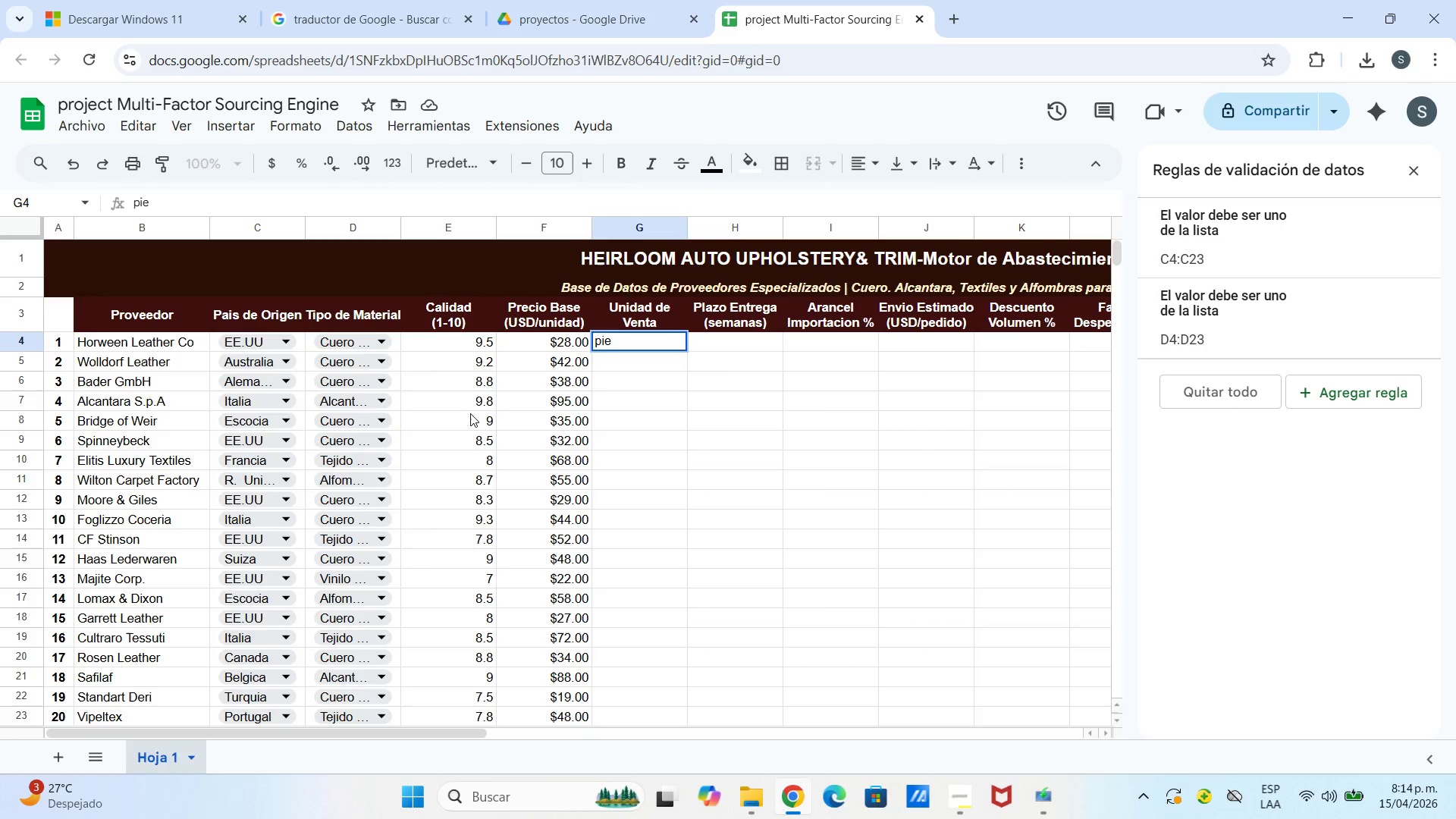 
key(Control+Shift+2)
 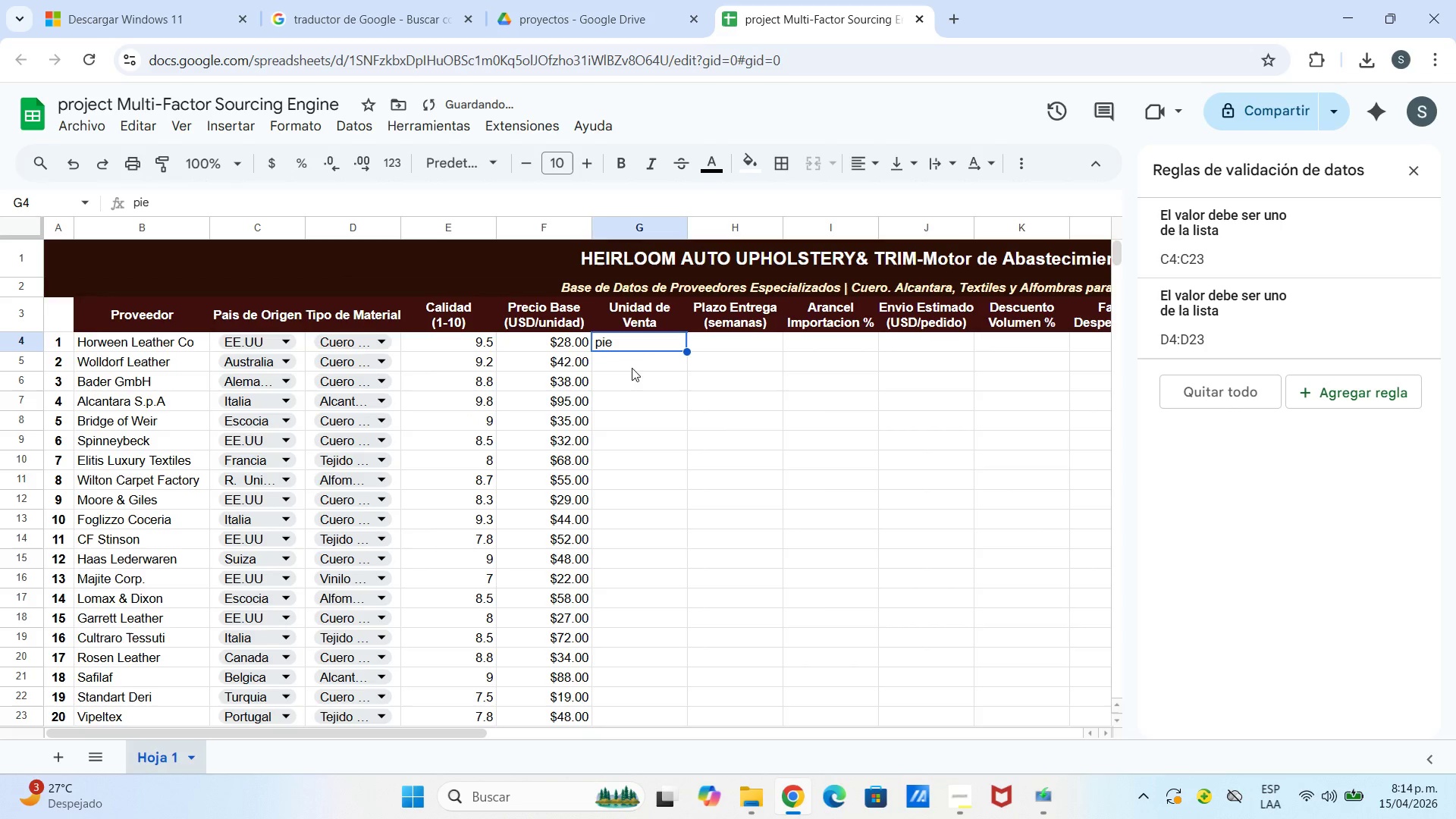 
double_click([635, 340])
 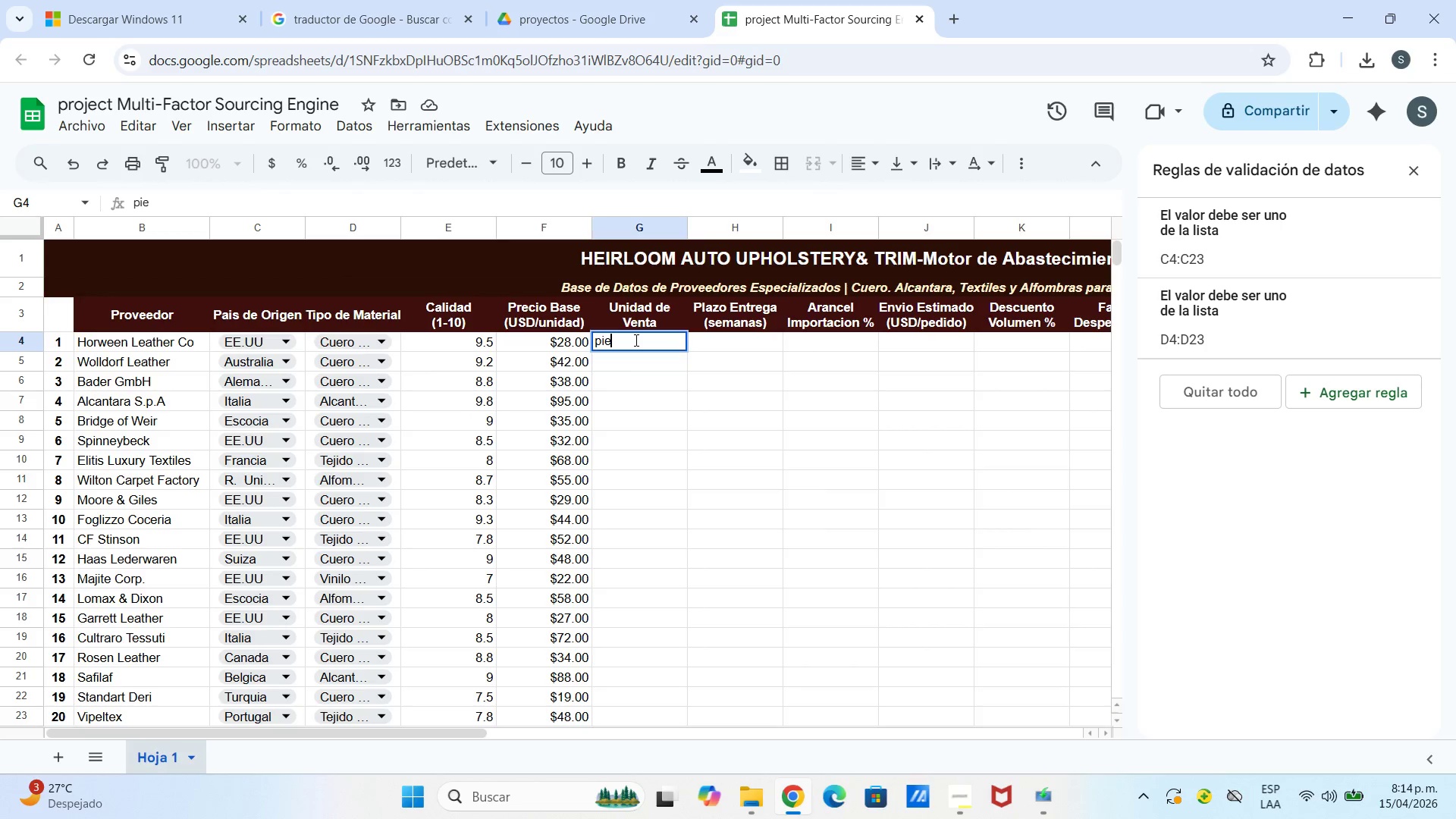 
hold_key(key=1, duration=3.52)
 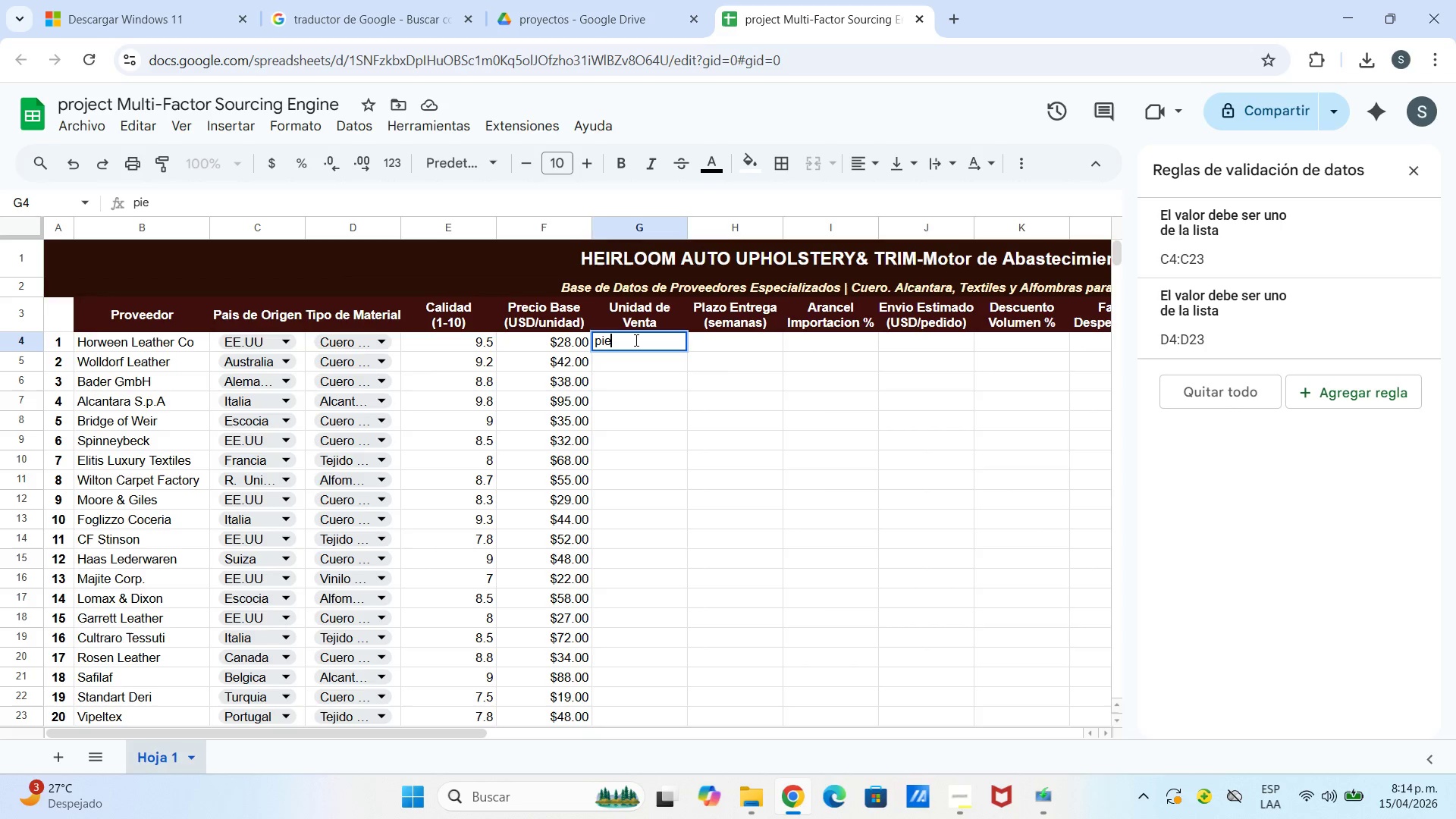 
hold_key(key=0, duration=3.3)
 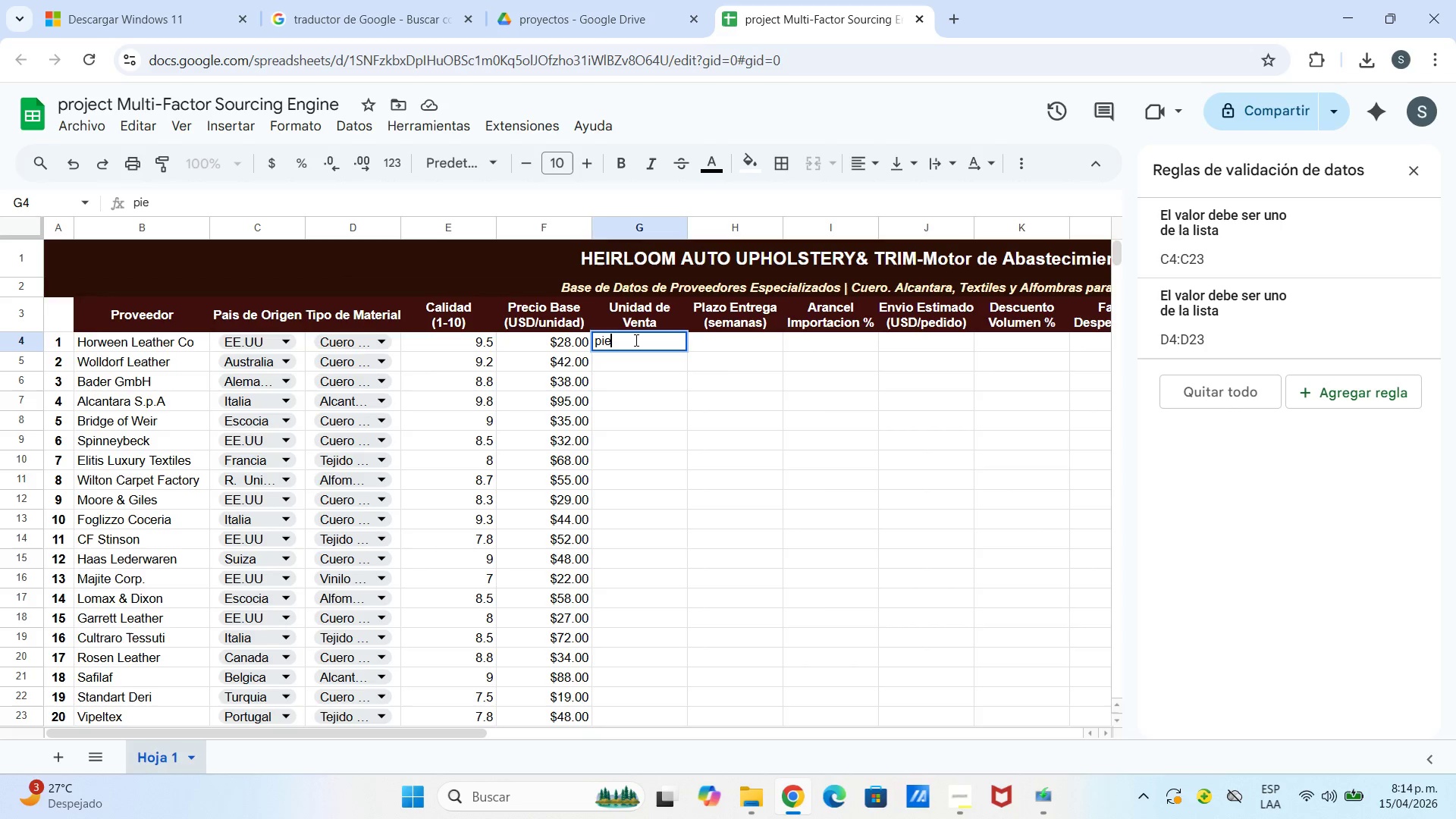 
hold_key(key=7, duration=1.5)
 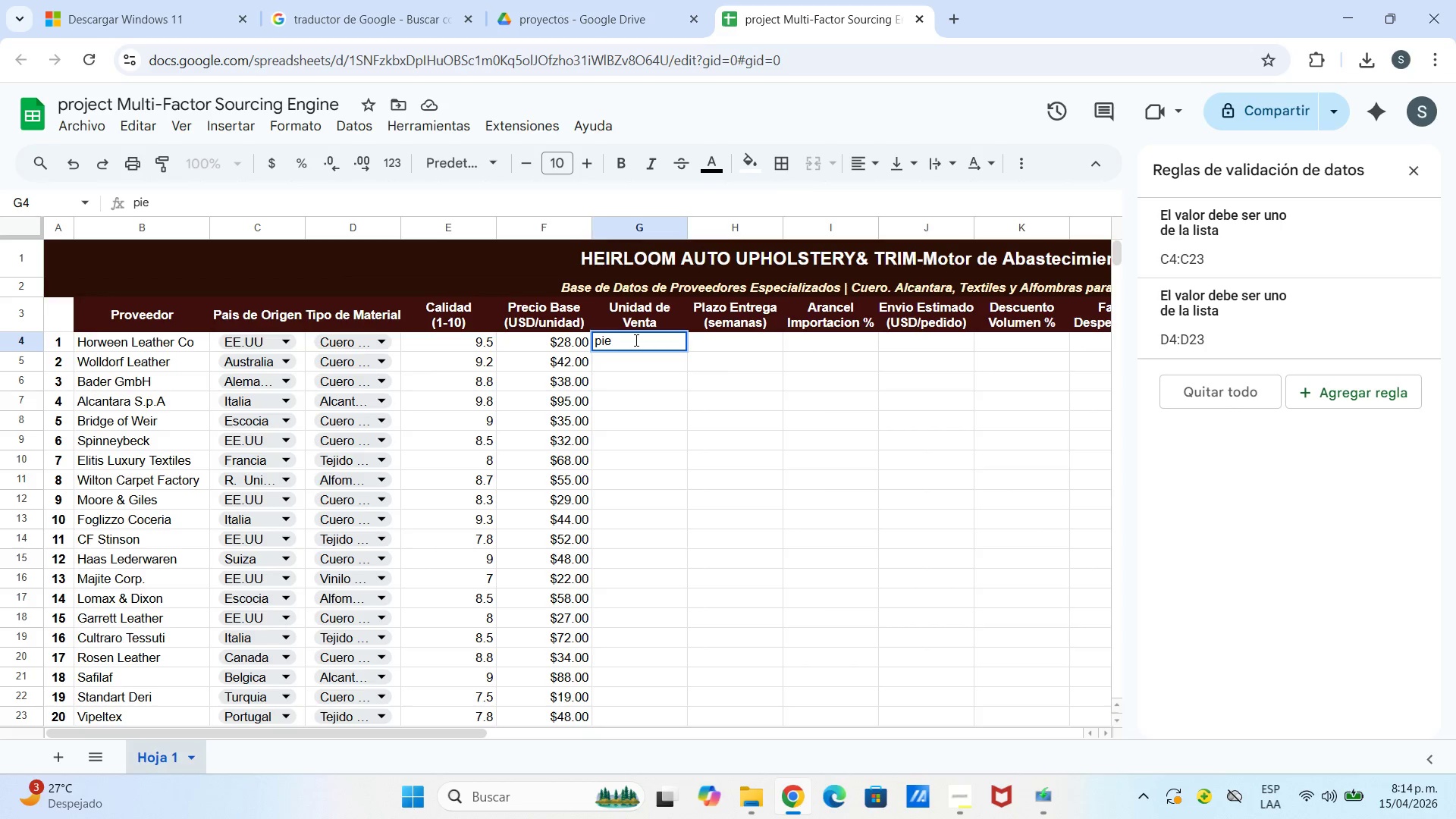 
hold_key(key=7, duration=1.33)
 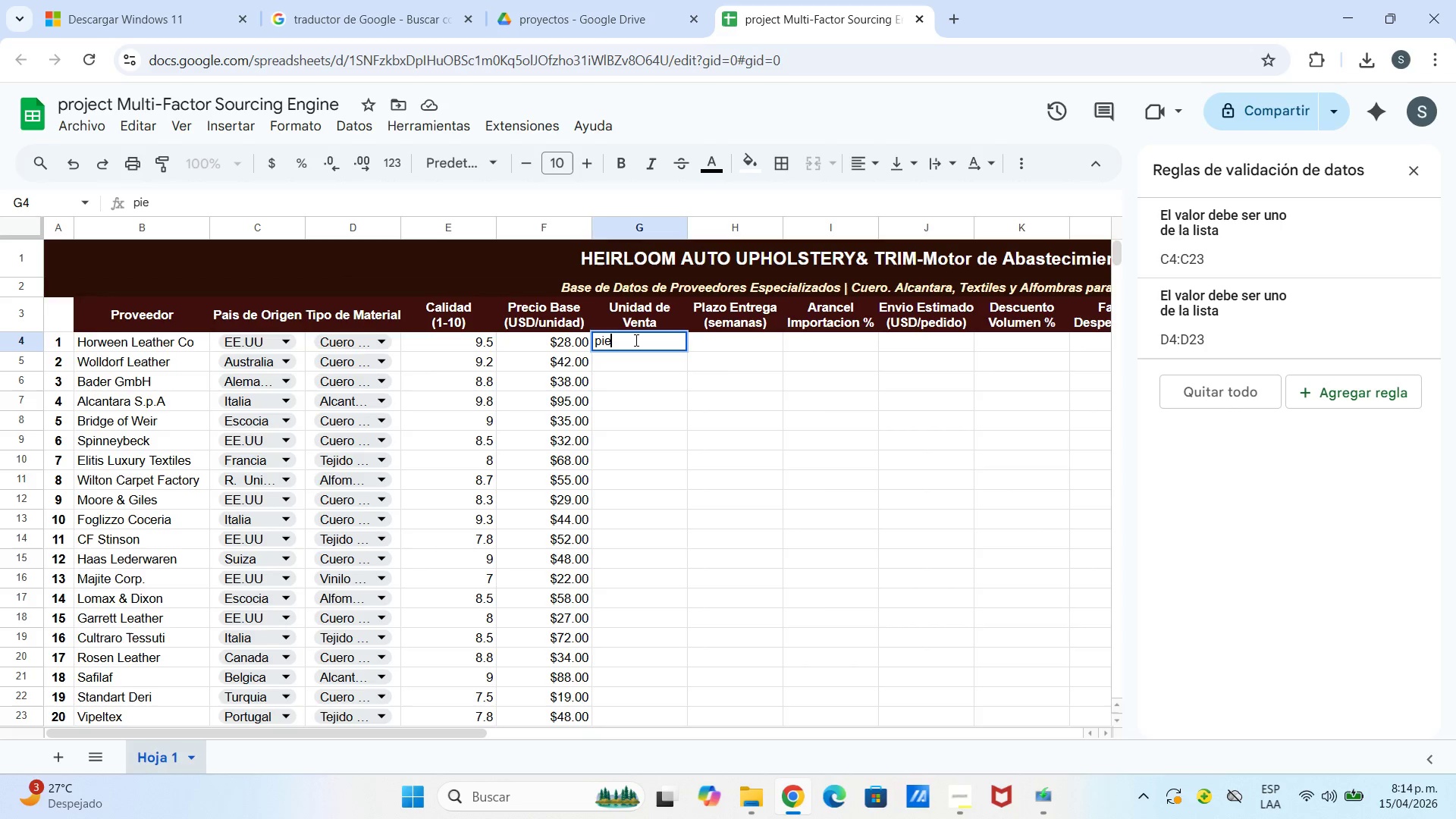 
key(Alt+8)
 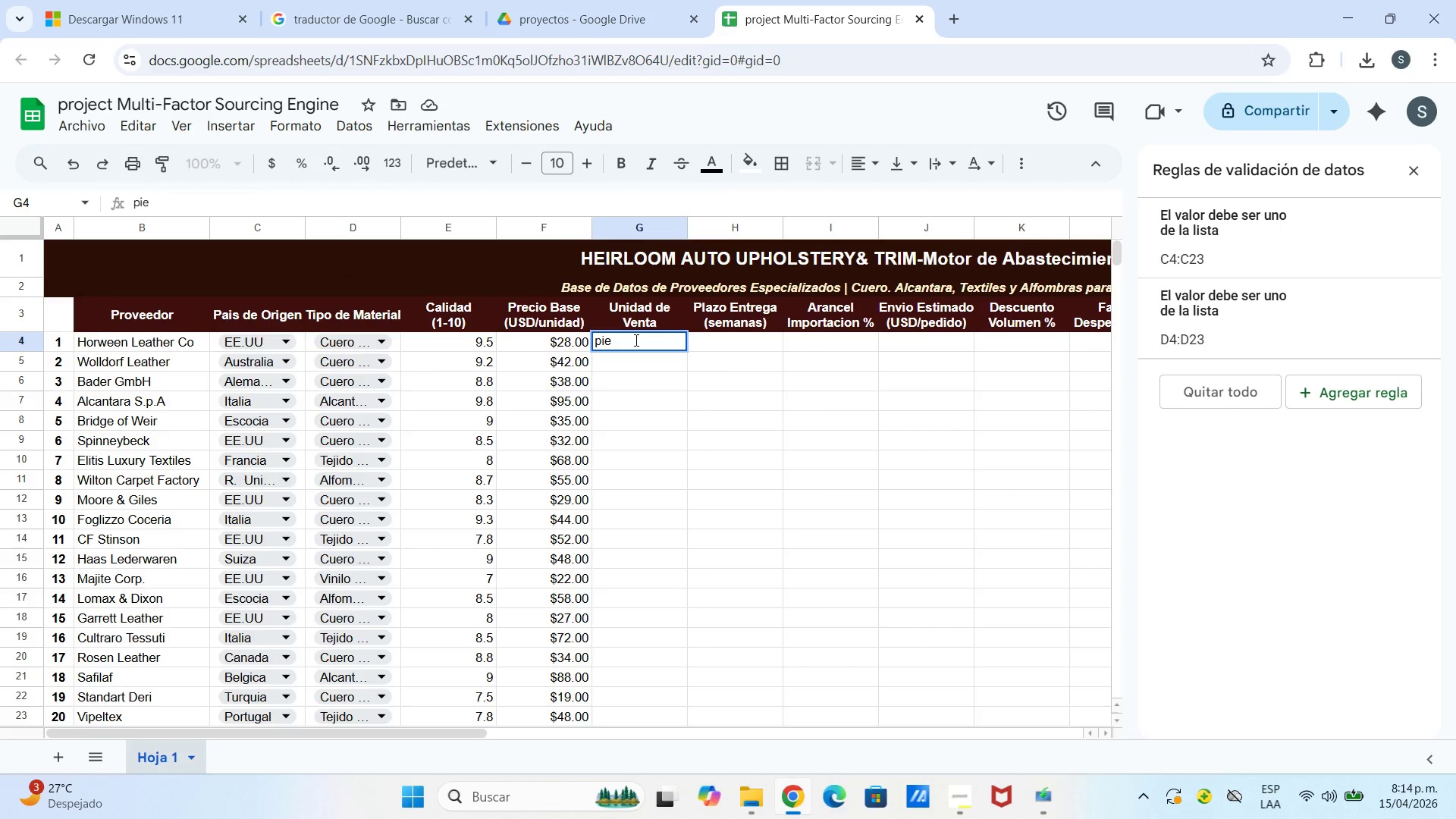 
key(2)
 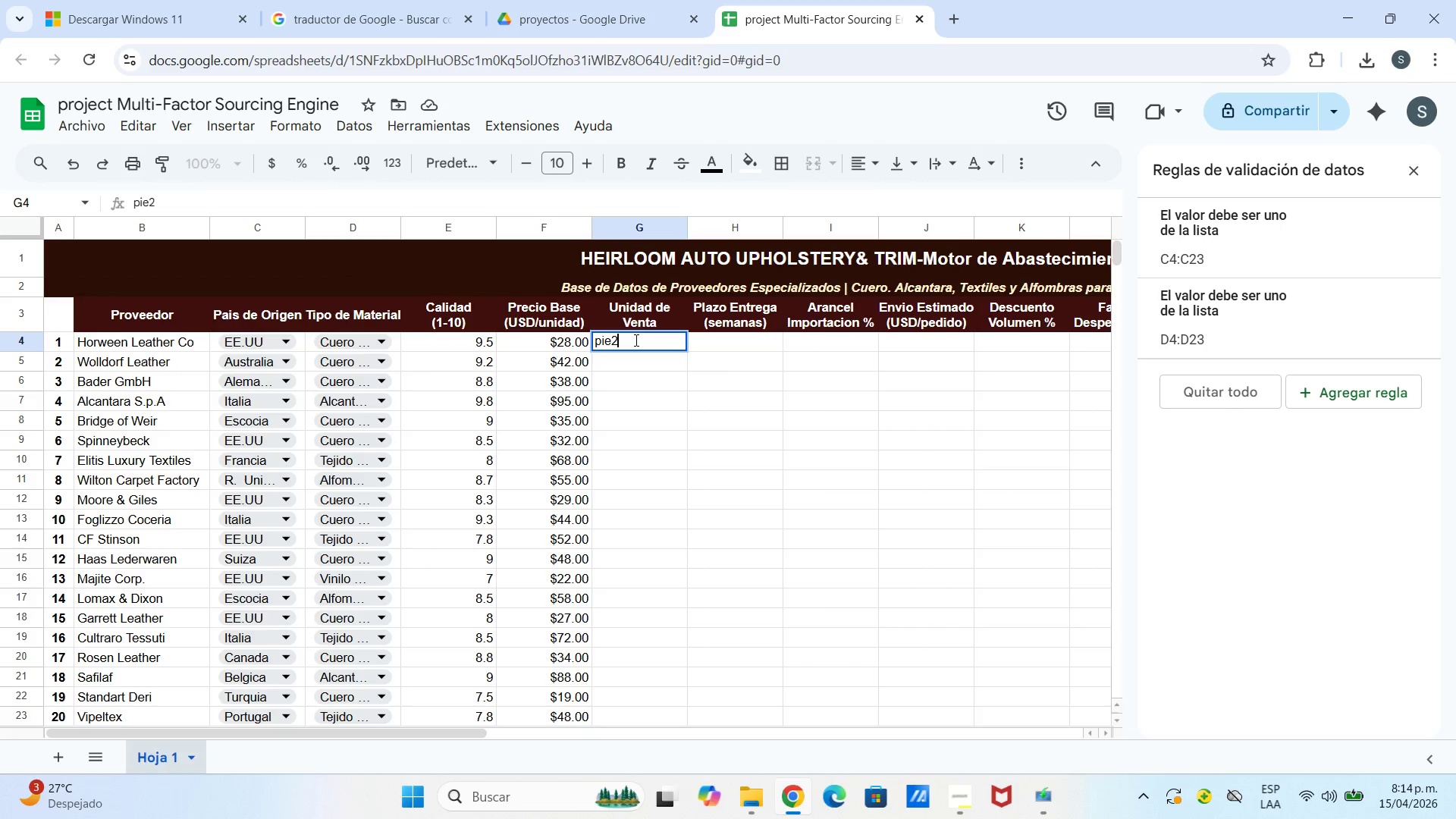 
key(Backspace)
 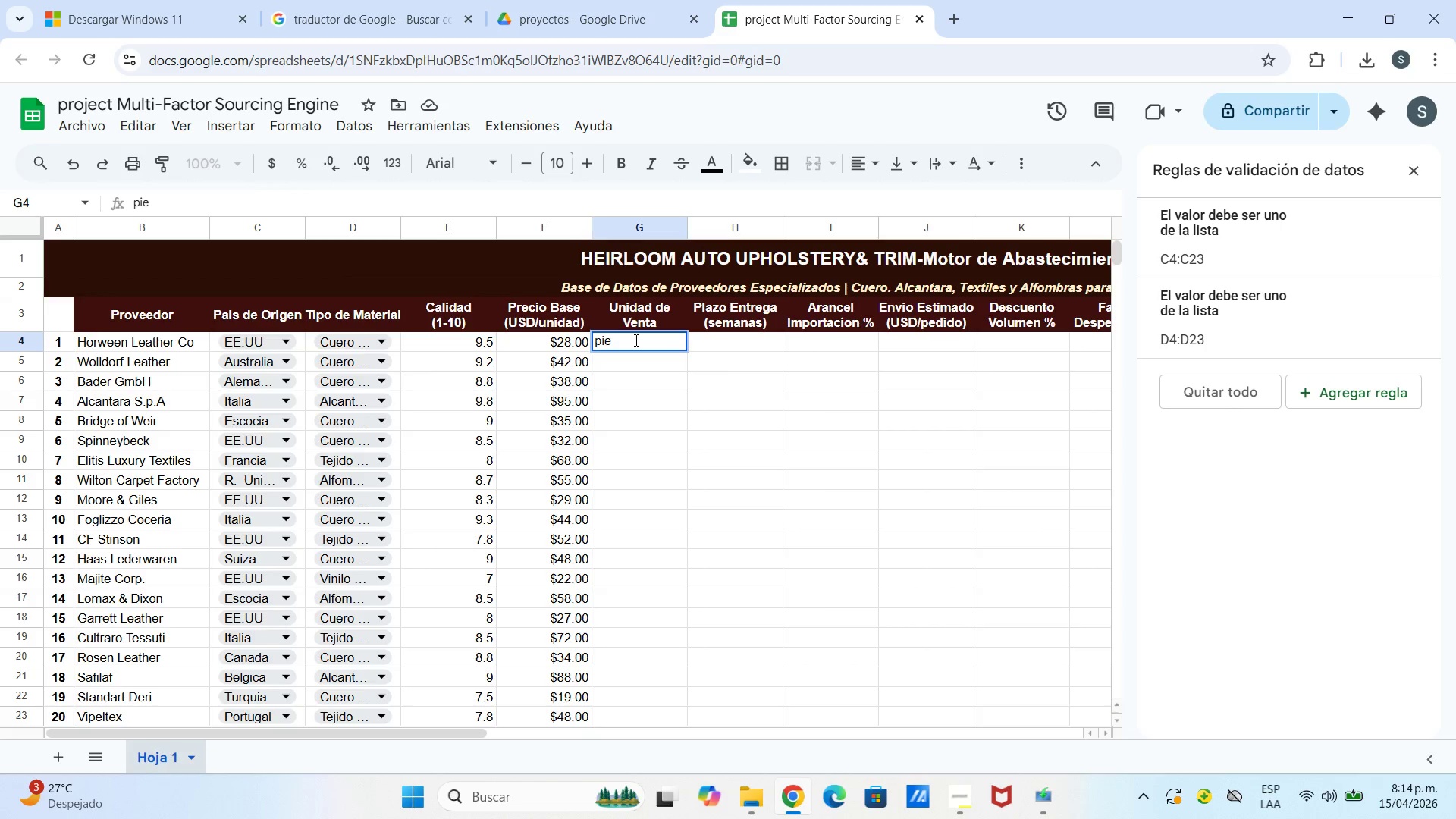 
hold_key(key=AltLeft, duration=0.52)
 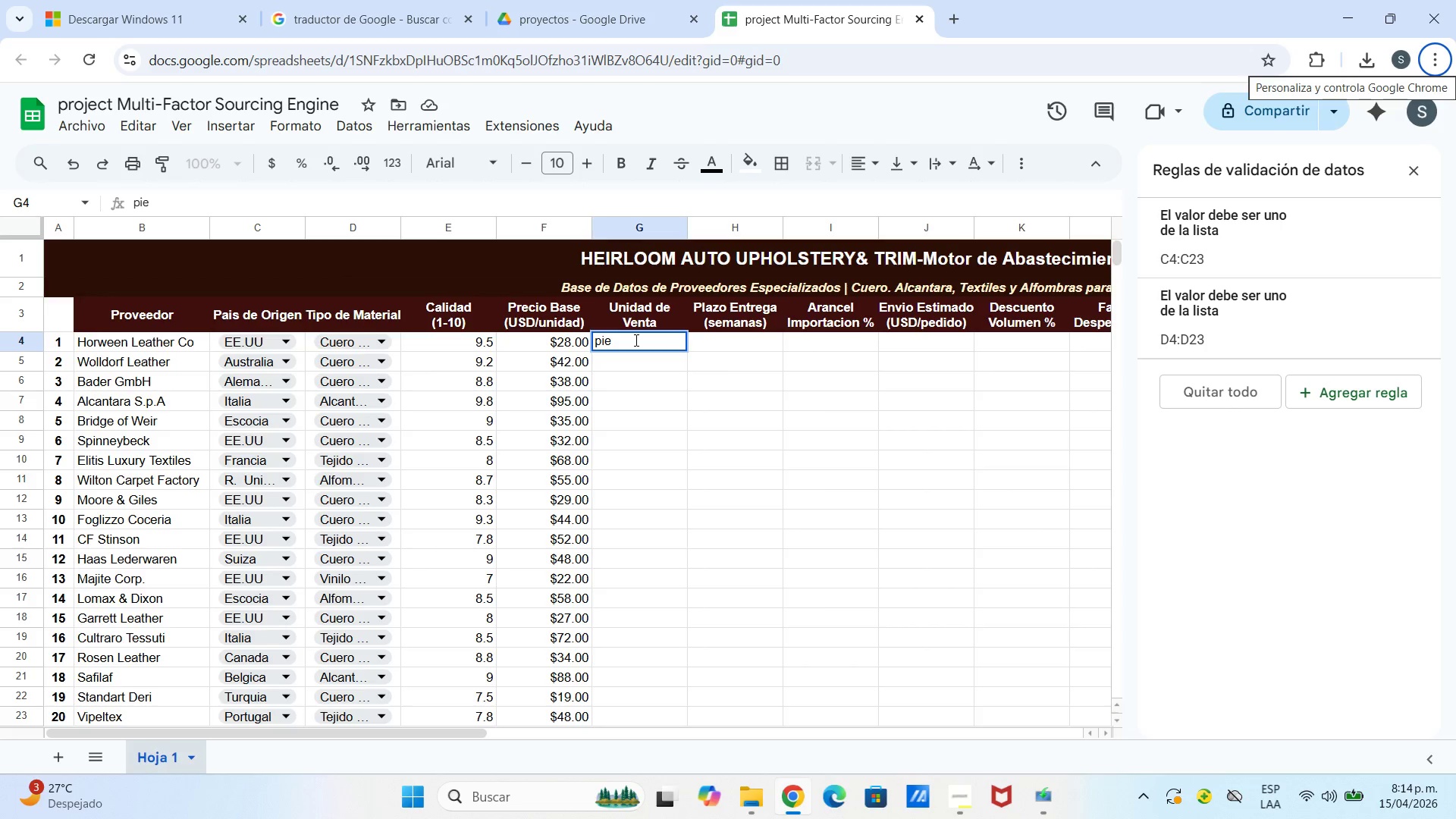 
wait(9.72)
 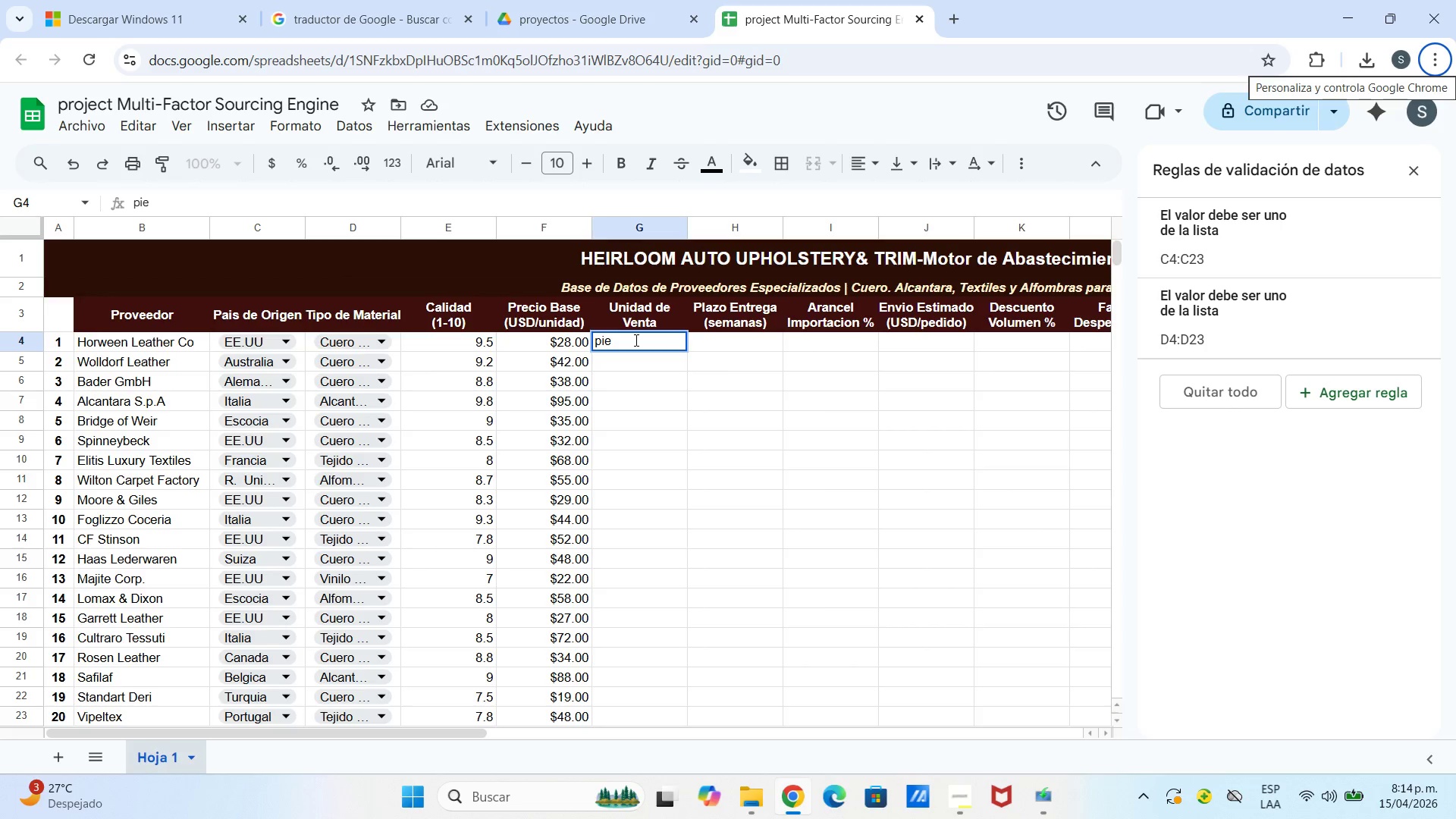 
type(2 eevda)
key(Backspace)
key(Backspace)
type(ado para copiar)
 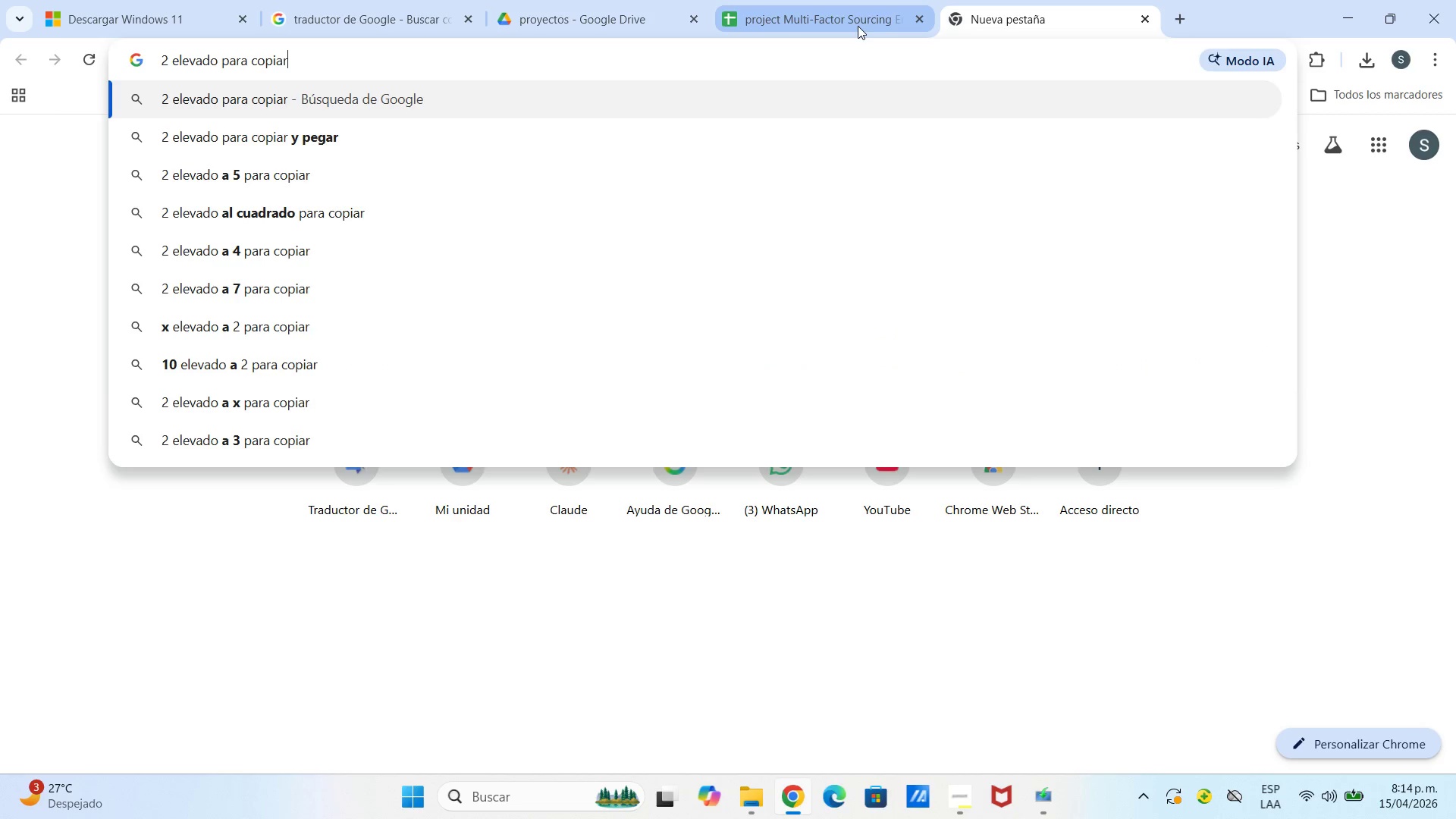 
key(Enter)
 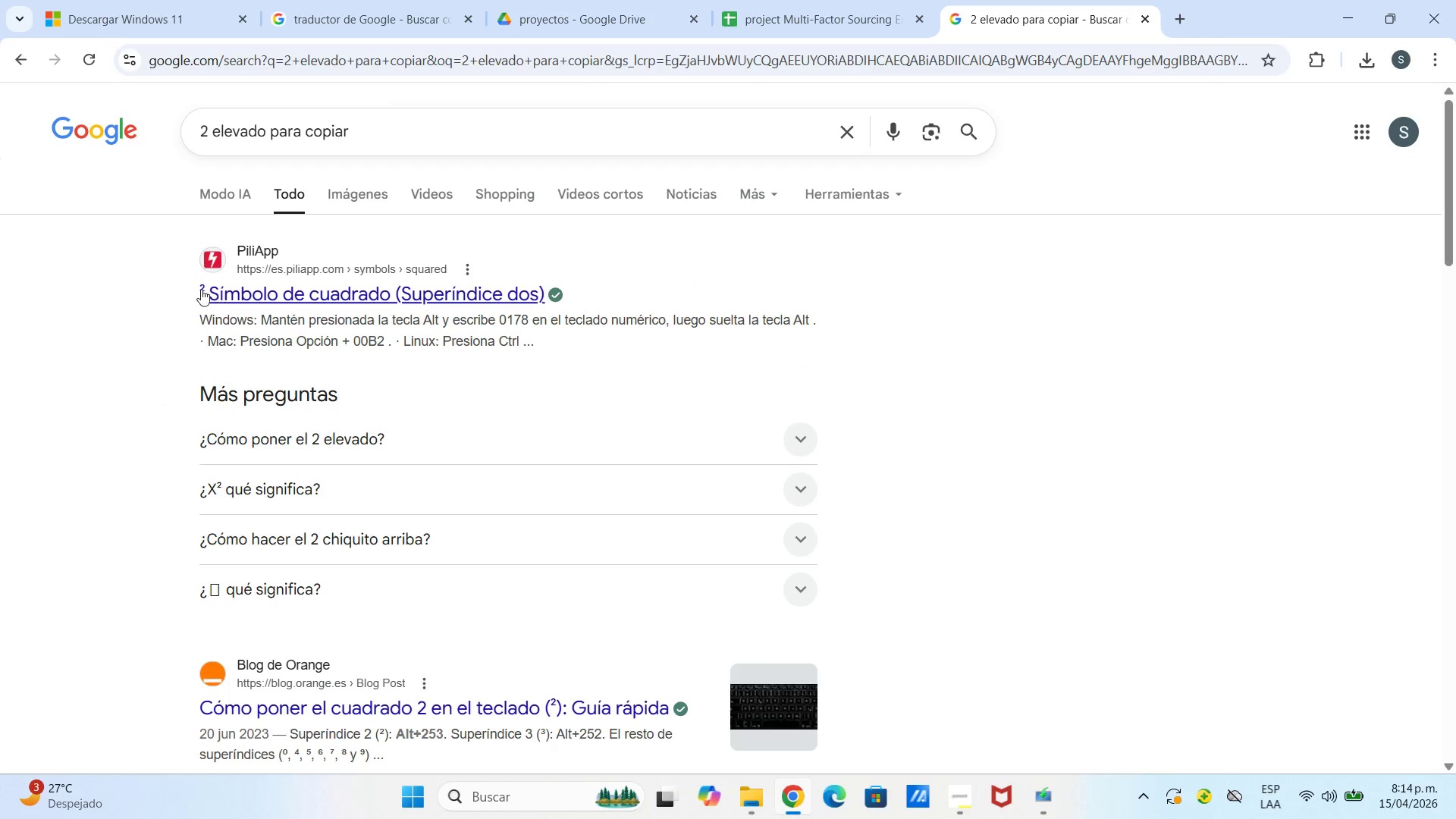 
left_click([199, 282])
 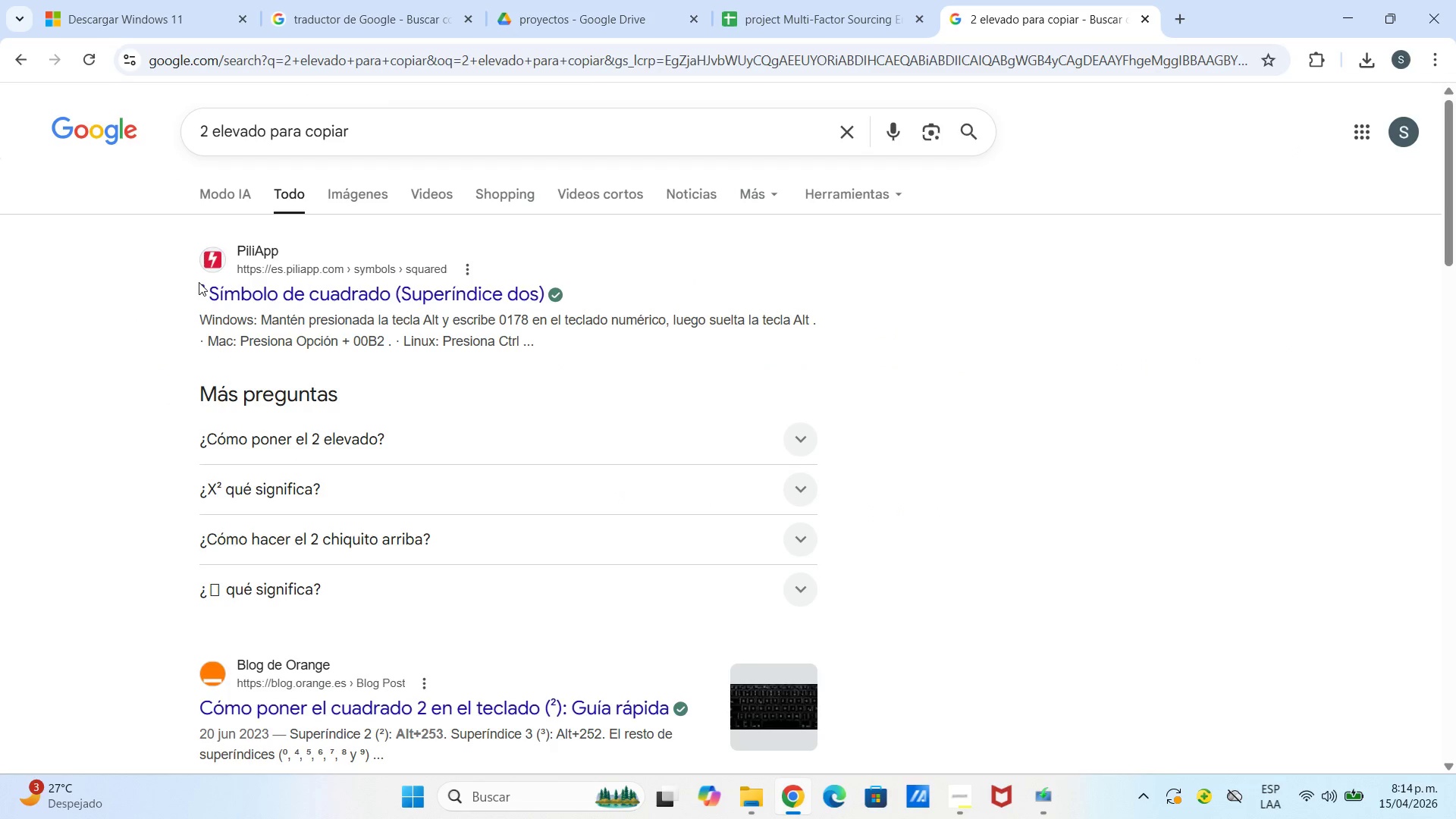 
left_click_drag(start_coordinate=[201, 283], to_coordinate=[206, 286])
 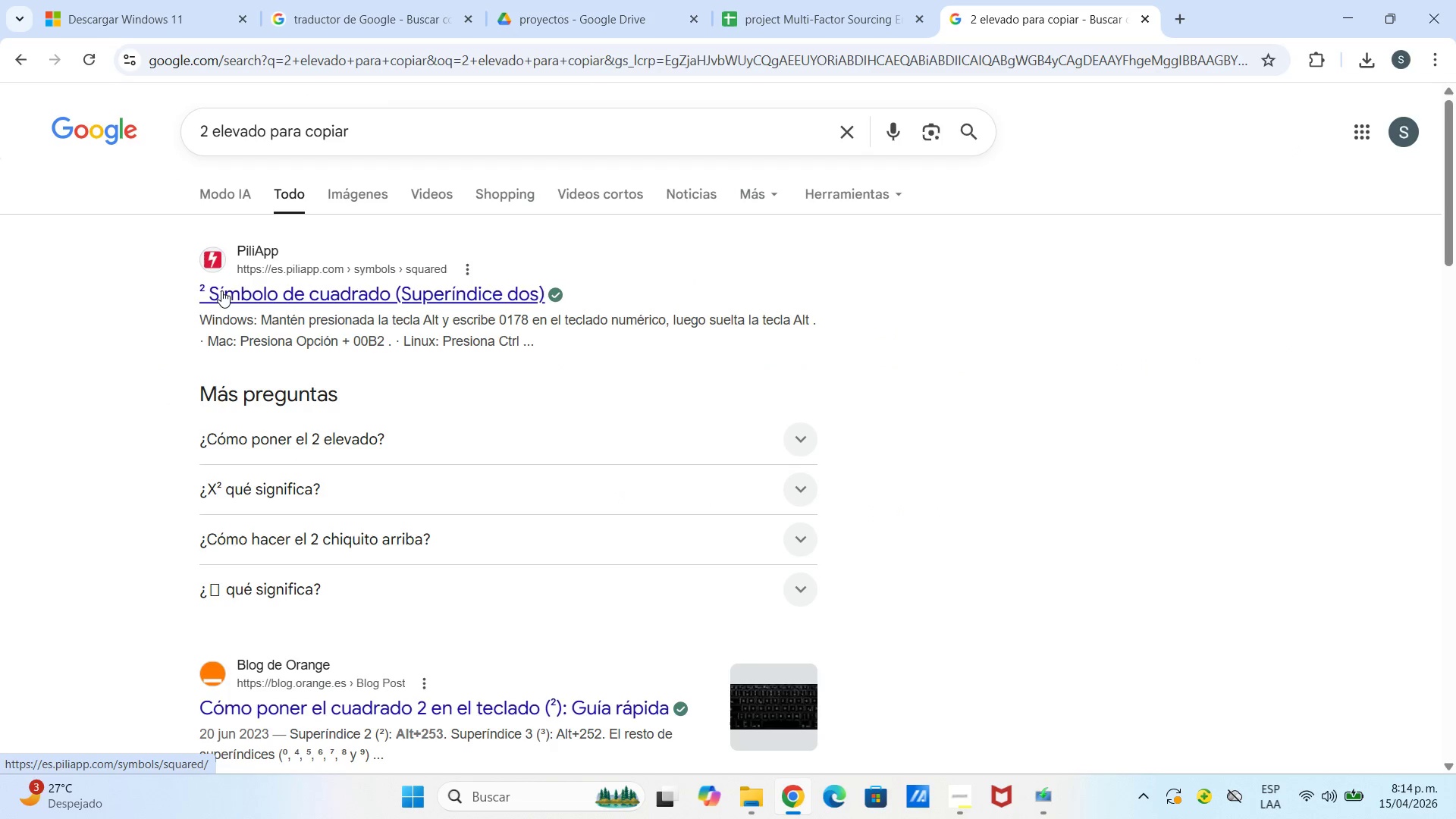 
left_click_drag(start_coordinate=[221, 290], to_coordinate=[242, 296])
 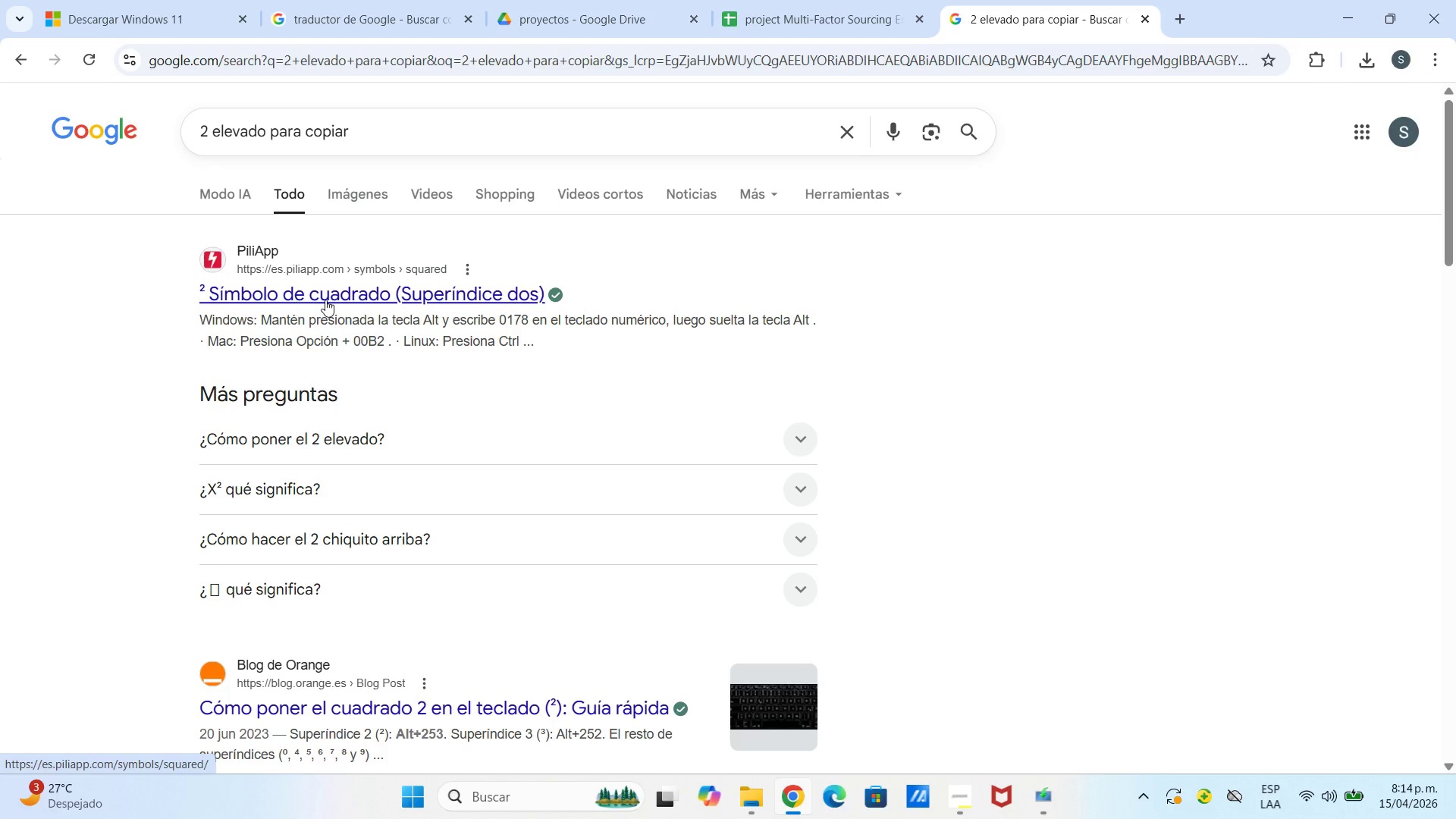 
left_click([325, 300])
 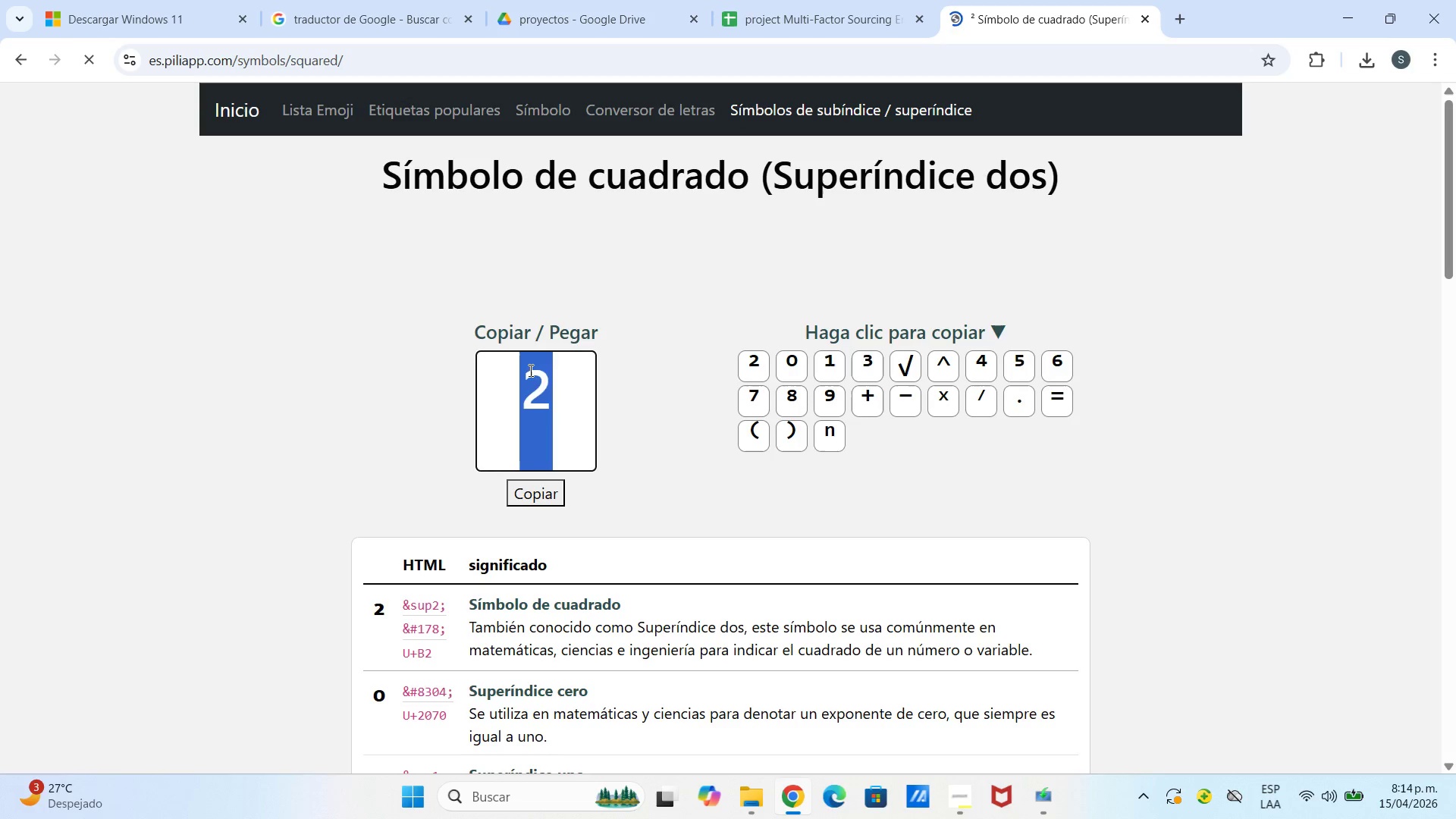 
left_click([538, 488])
 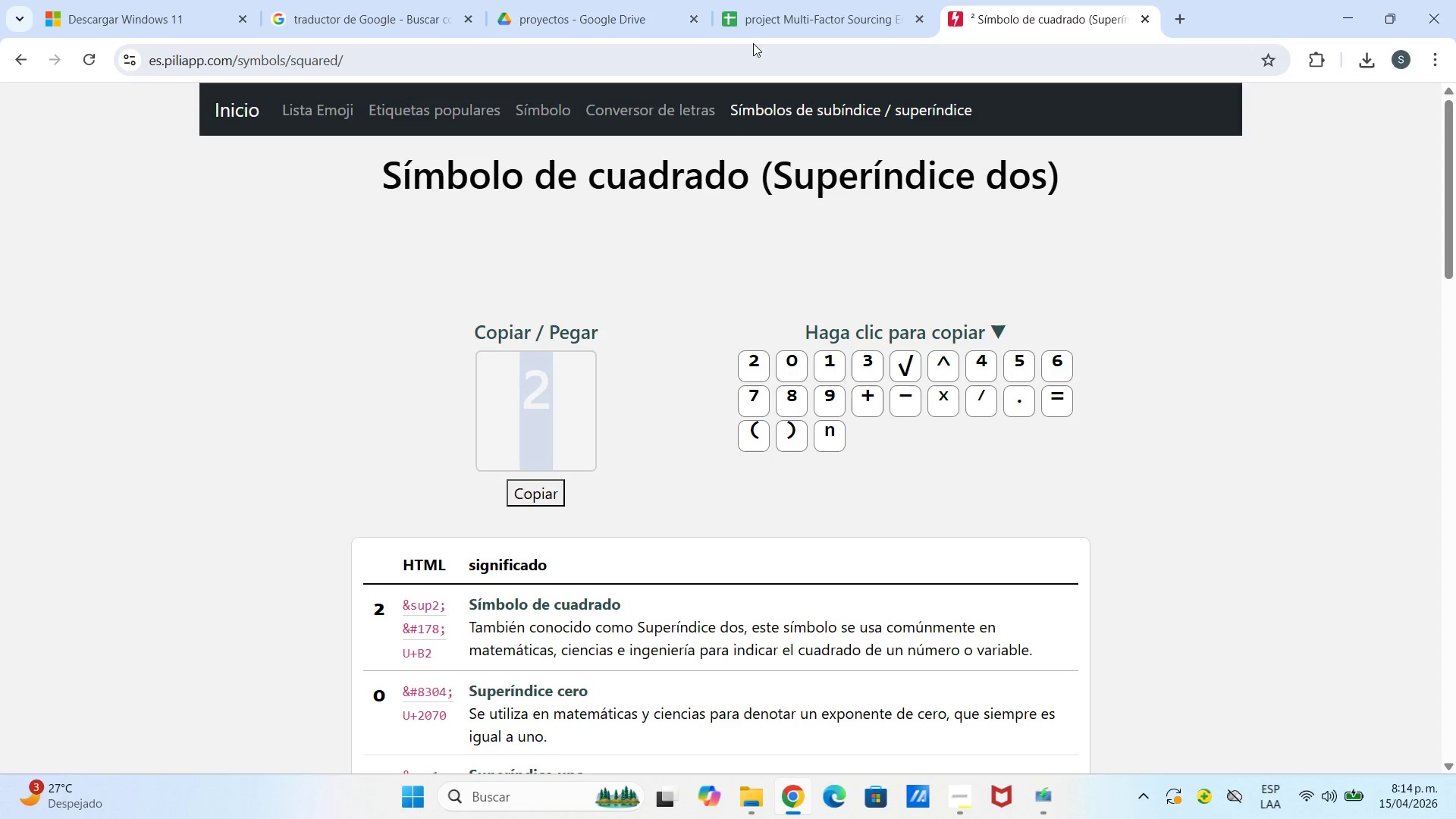 
left_click([761, 31])
 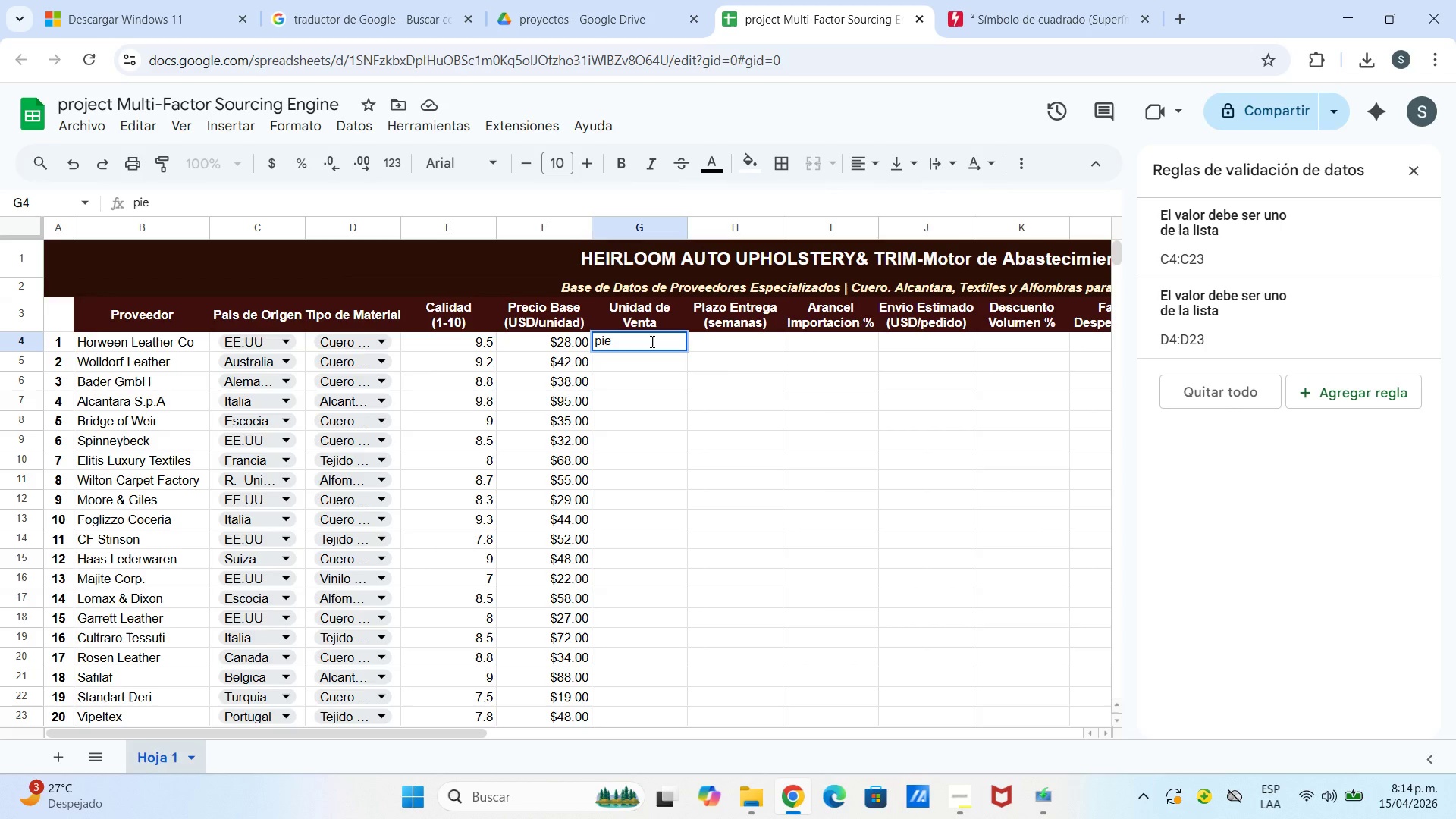 
key(Control+V)
 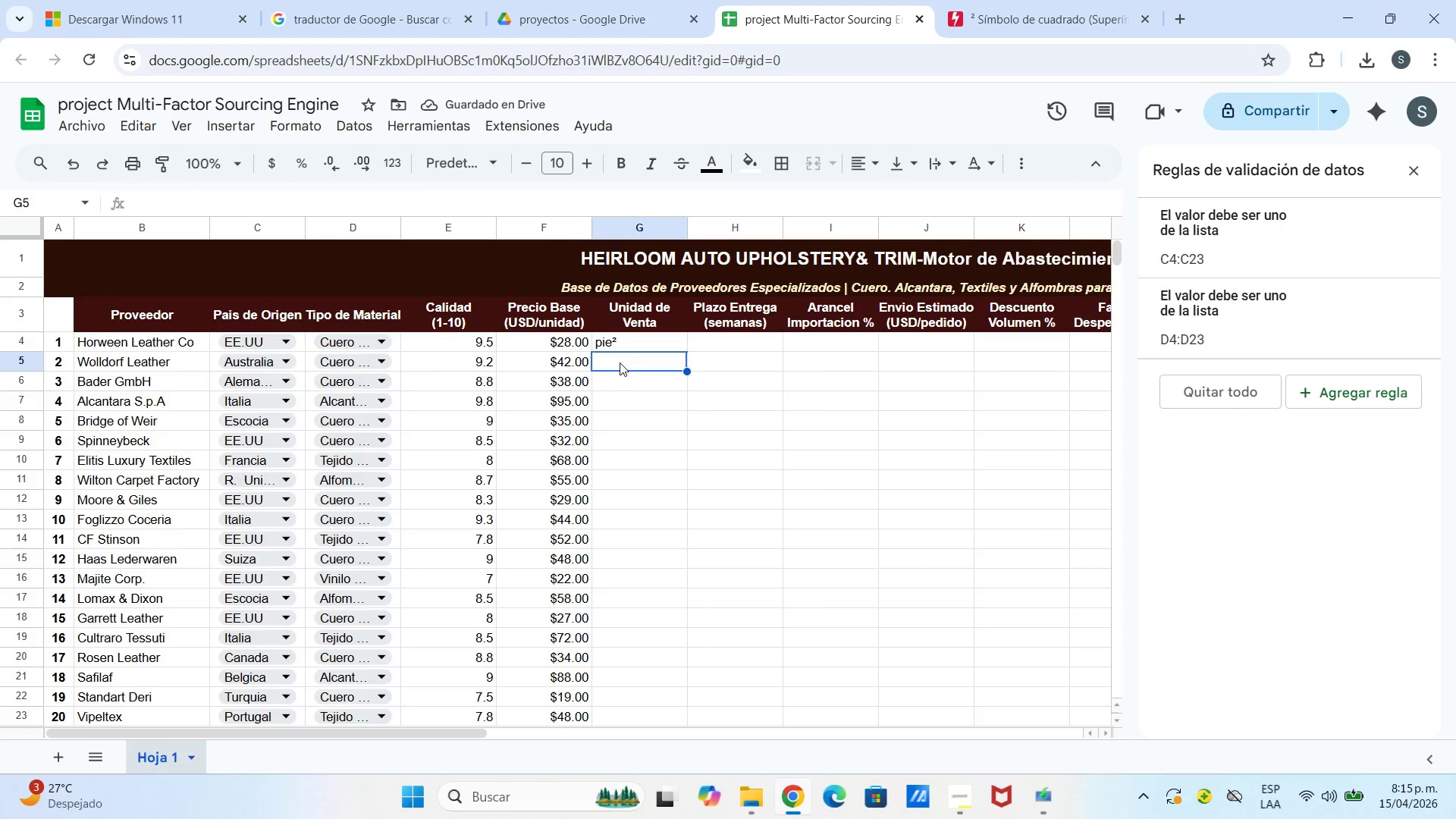 
wait(8.5)
 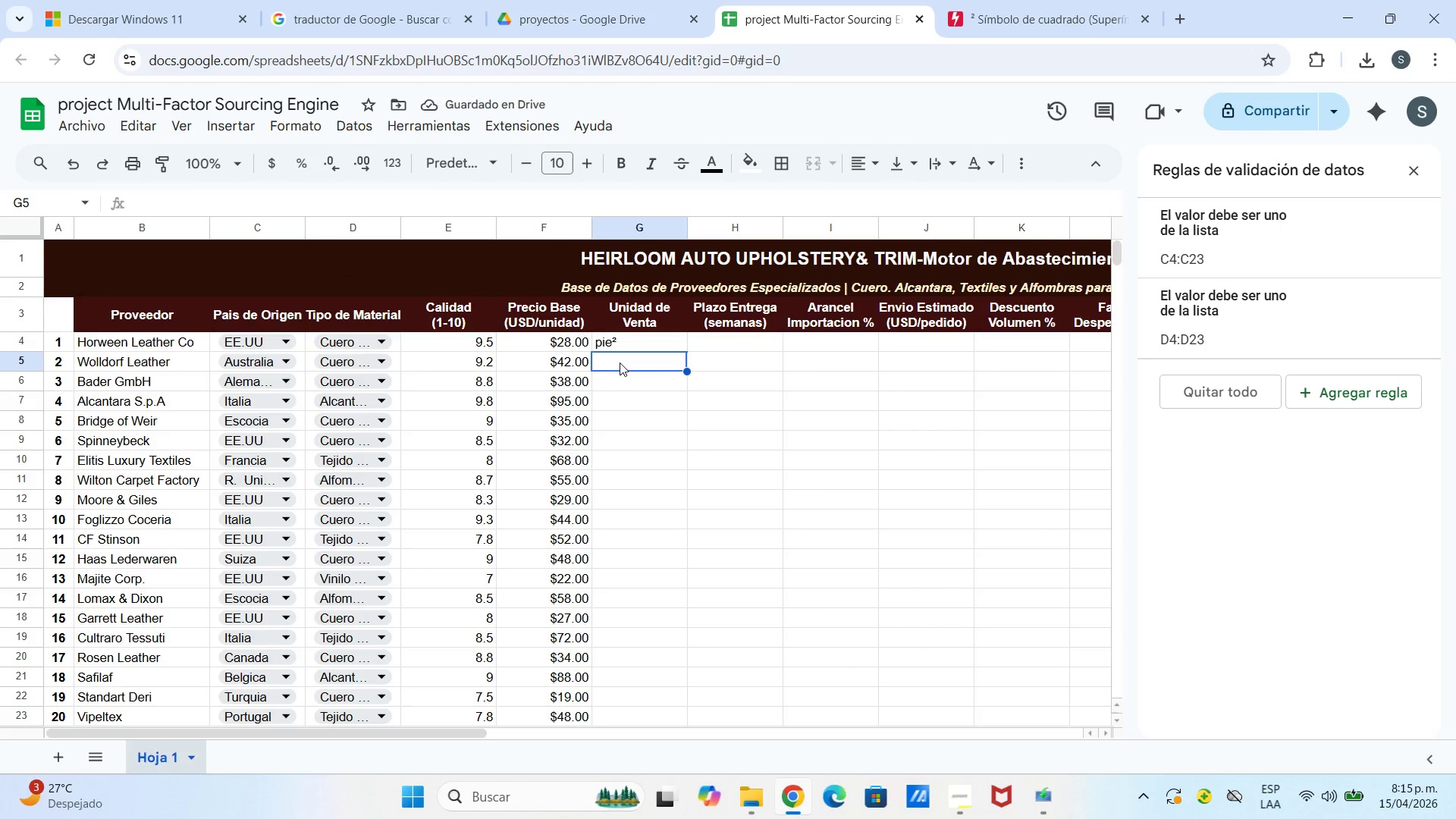 
left_click_drag(start_coordinate=[616, 344], to_coordinate=[590, 347])
 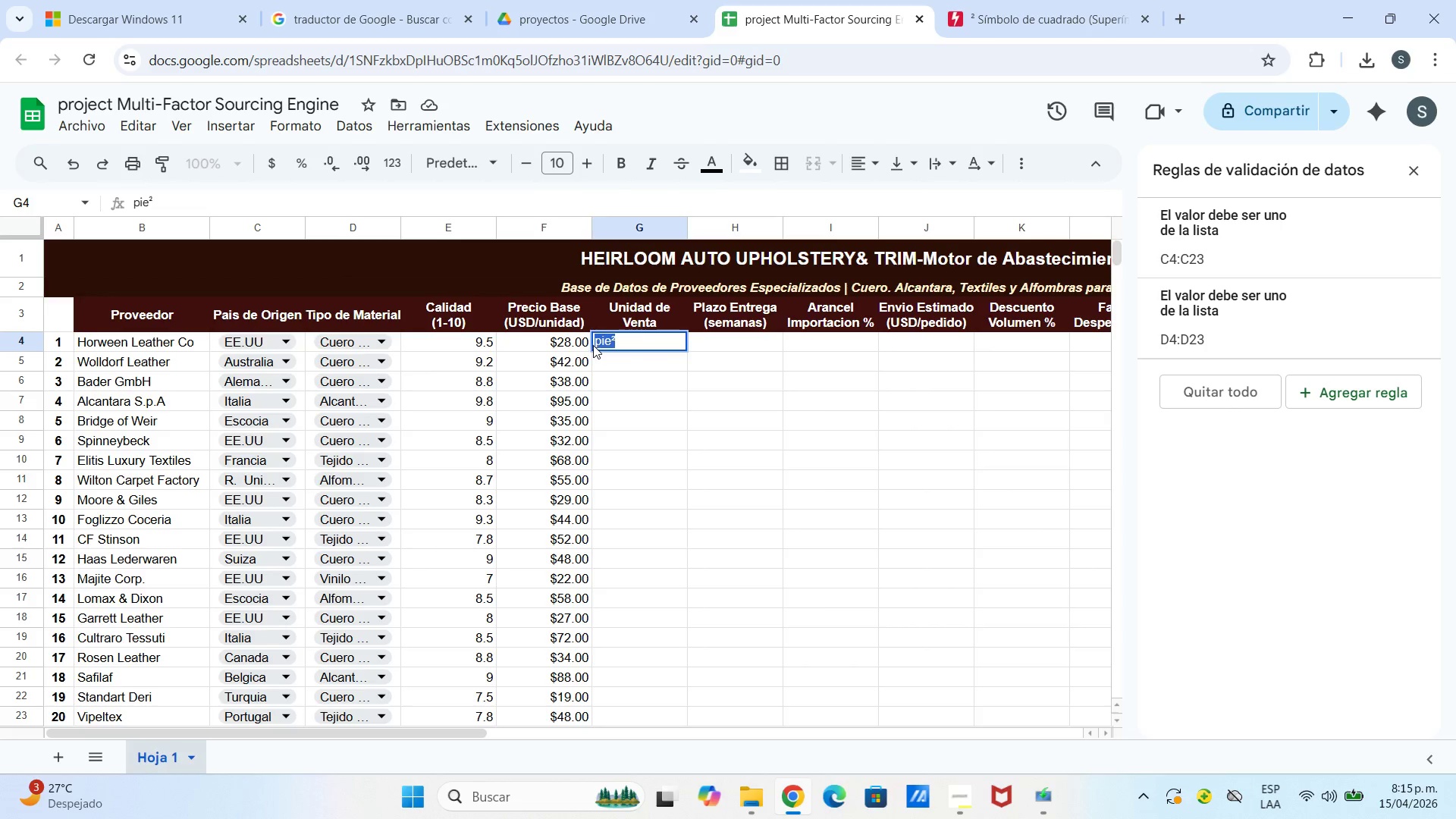 
key(Control+C)
 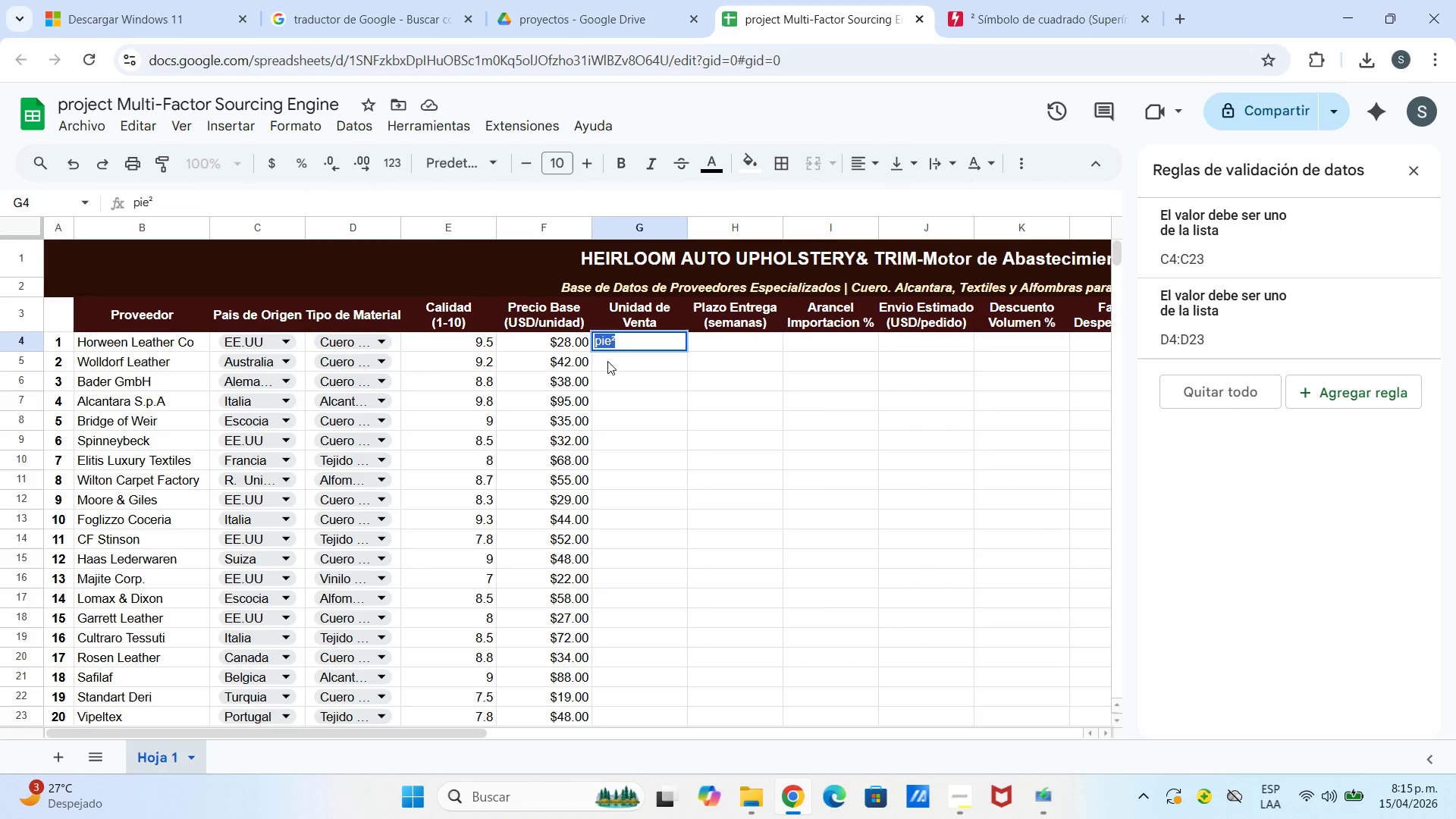 
left_click([610, 361])
 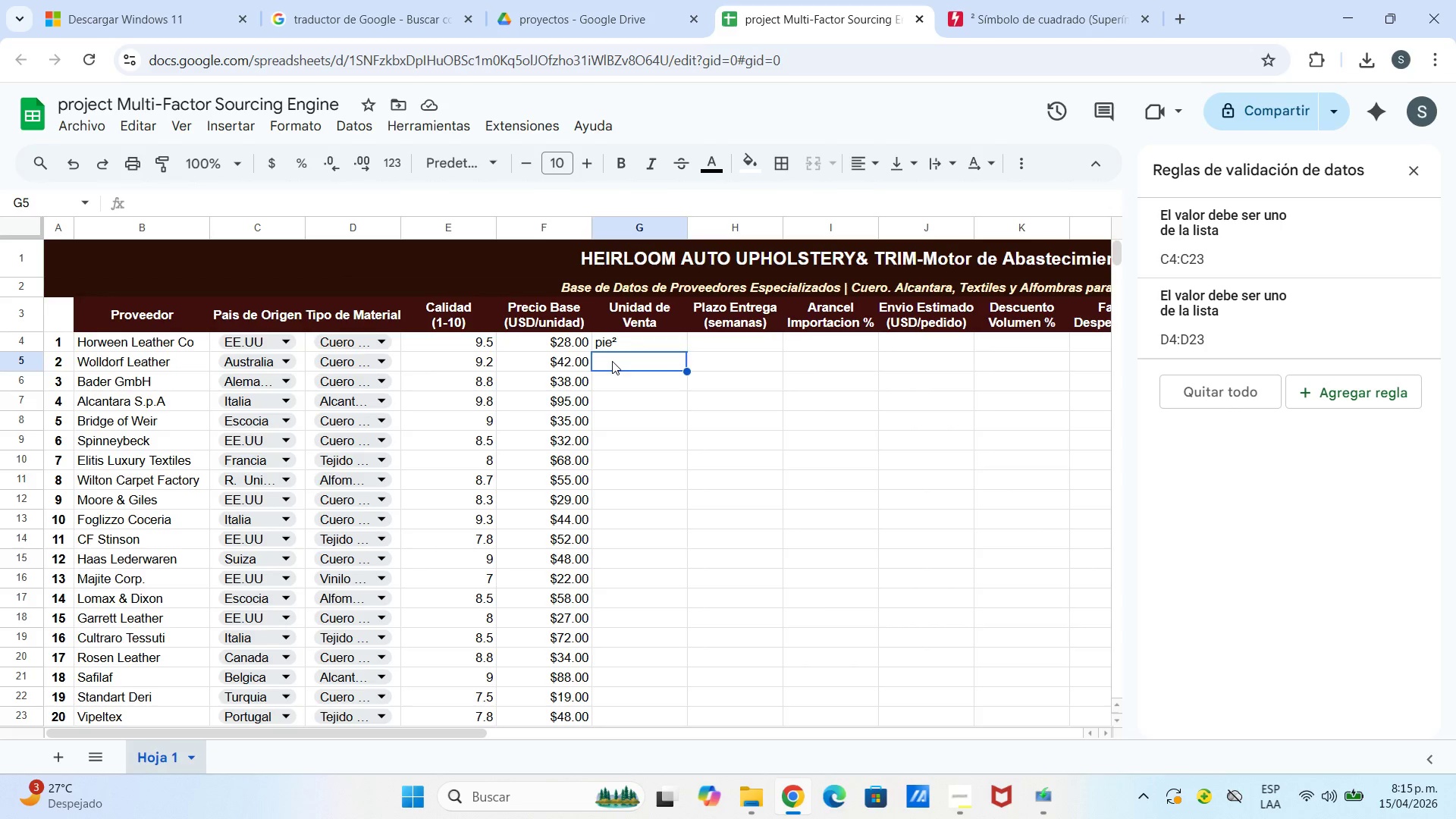 
hold_key(key=ControlLeft, duration=1.5)
 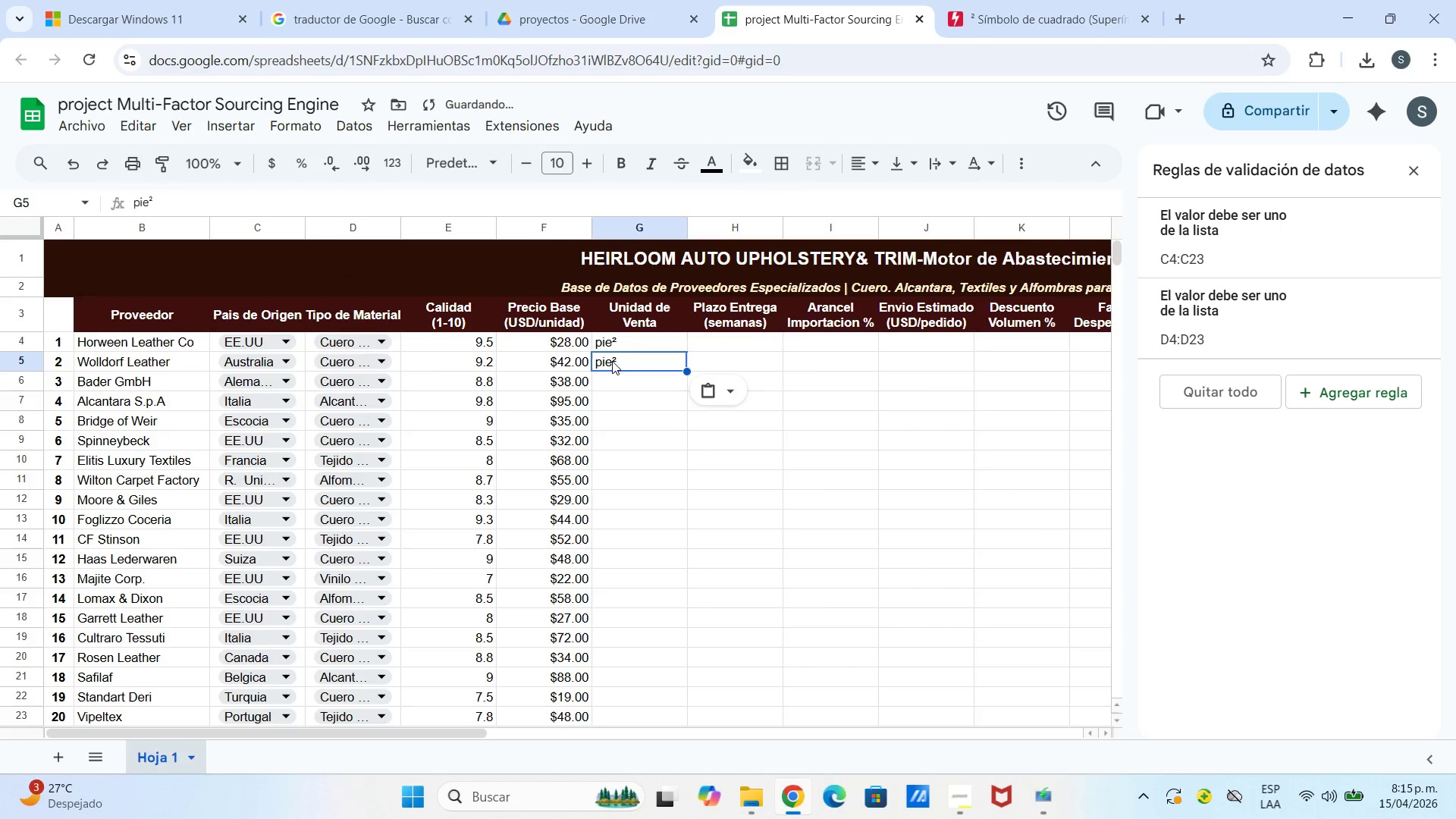 
key(Control+Enter)
 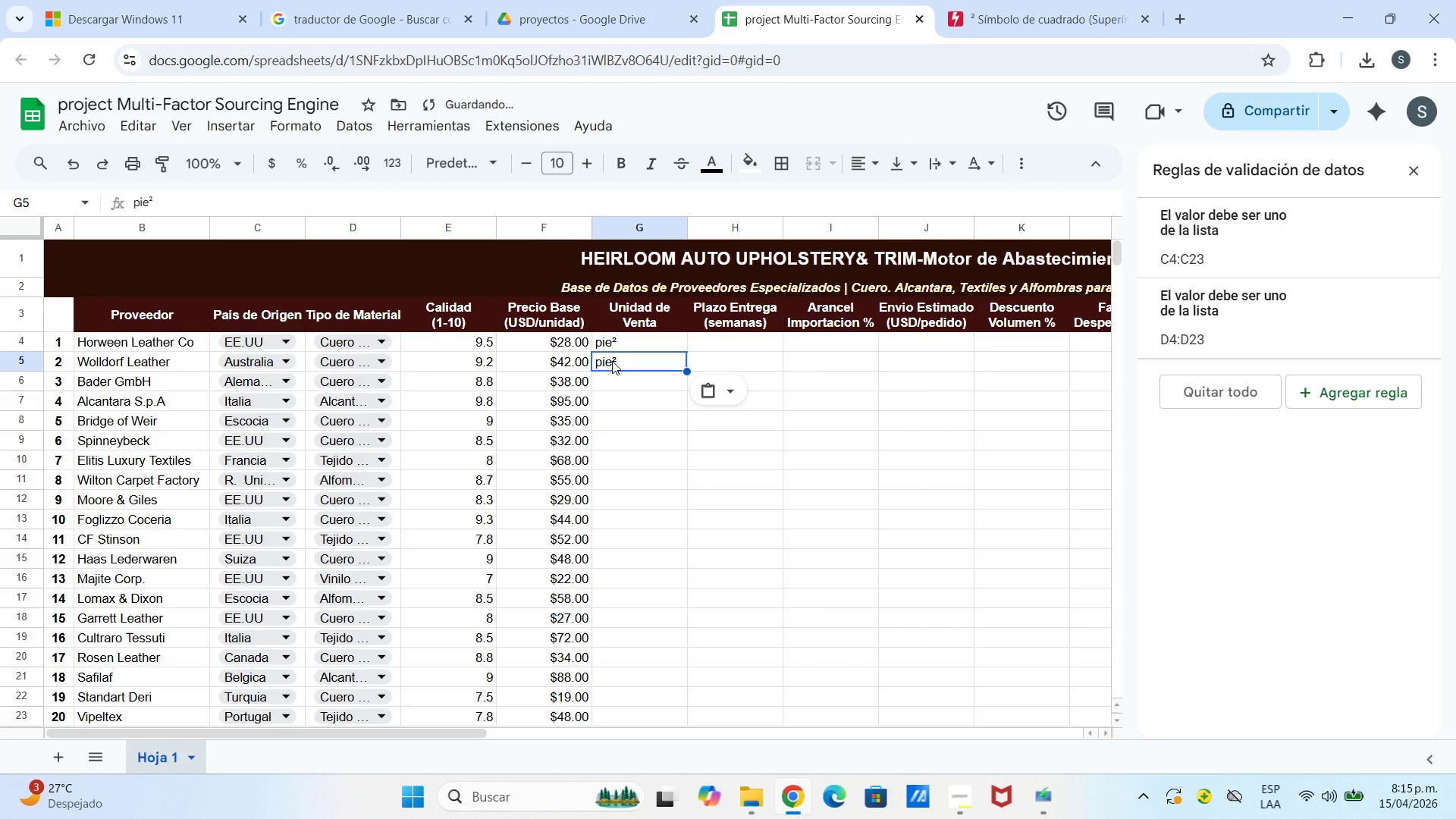 
key(Control+V)
 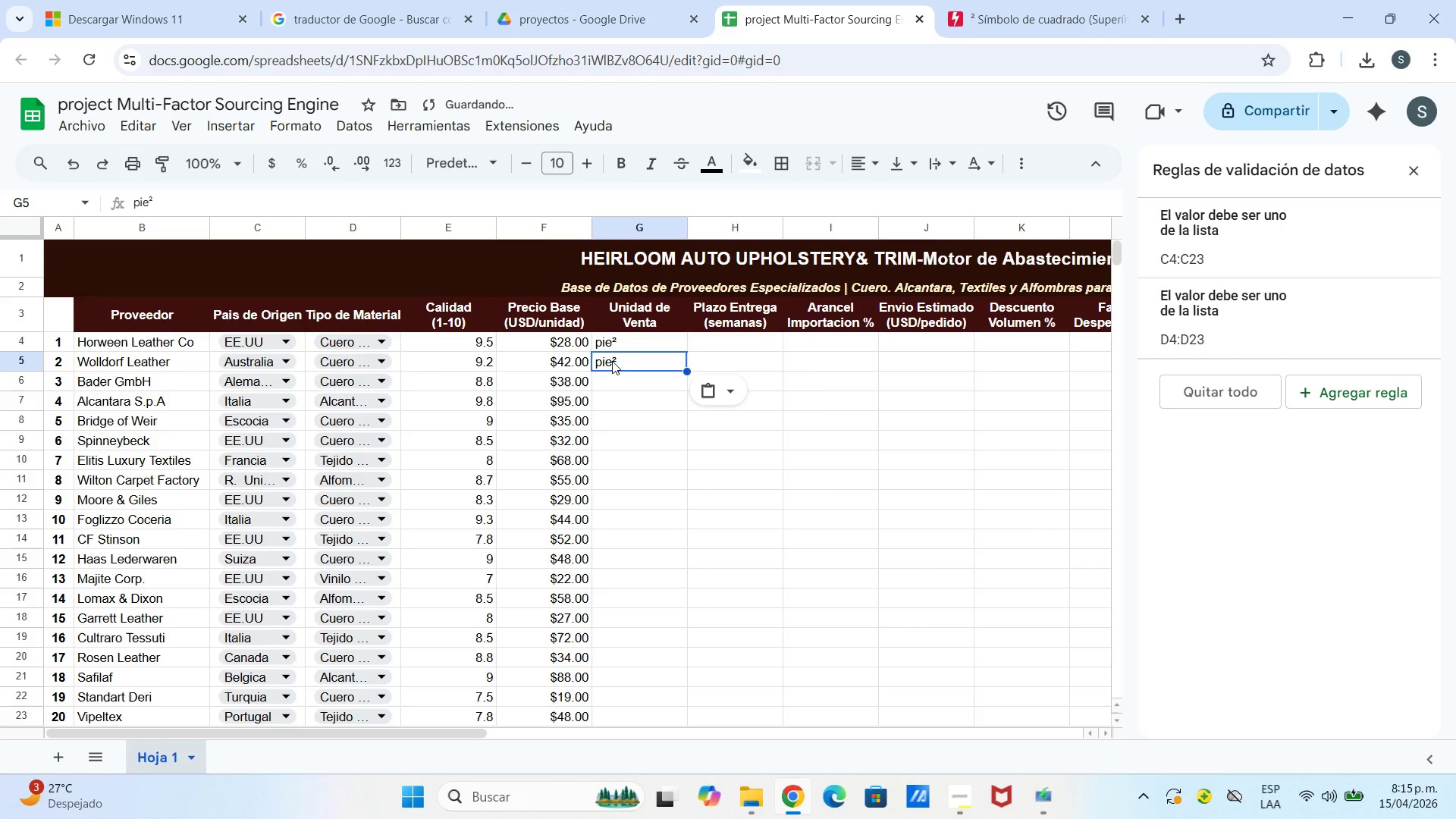 
key(Enter)
 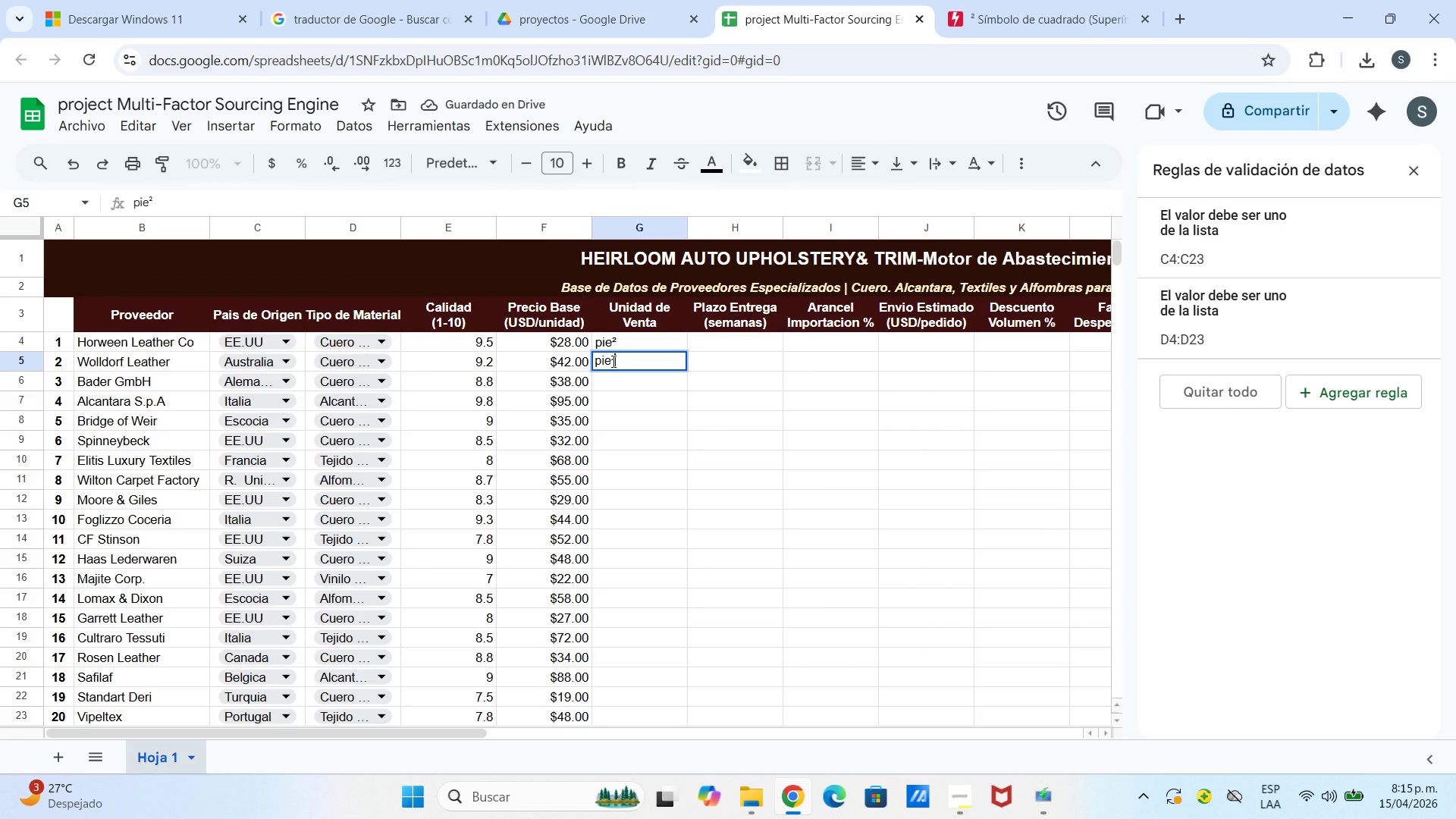 
key(Control+ControlLeft)
 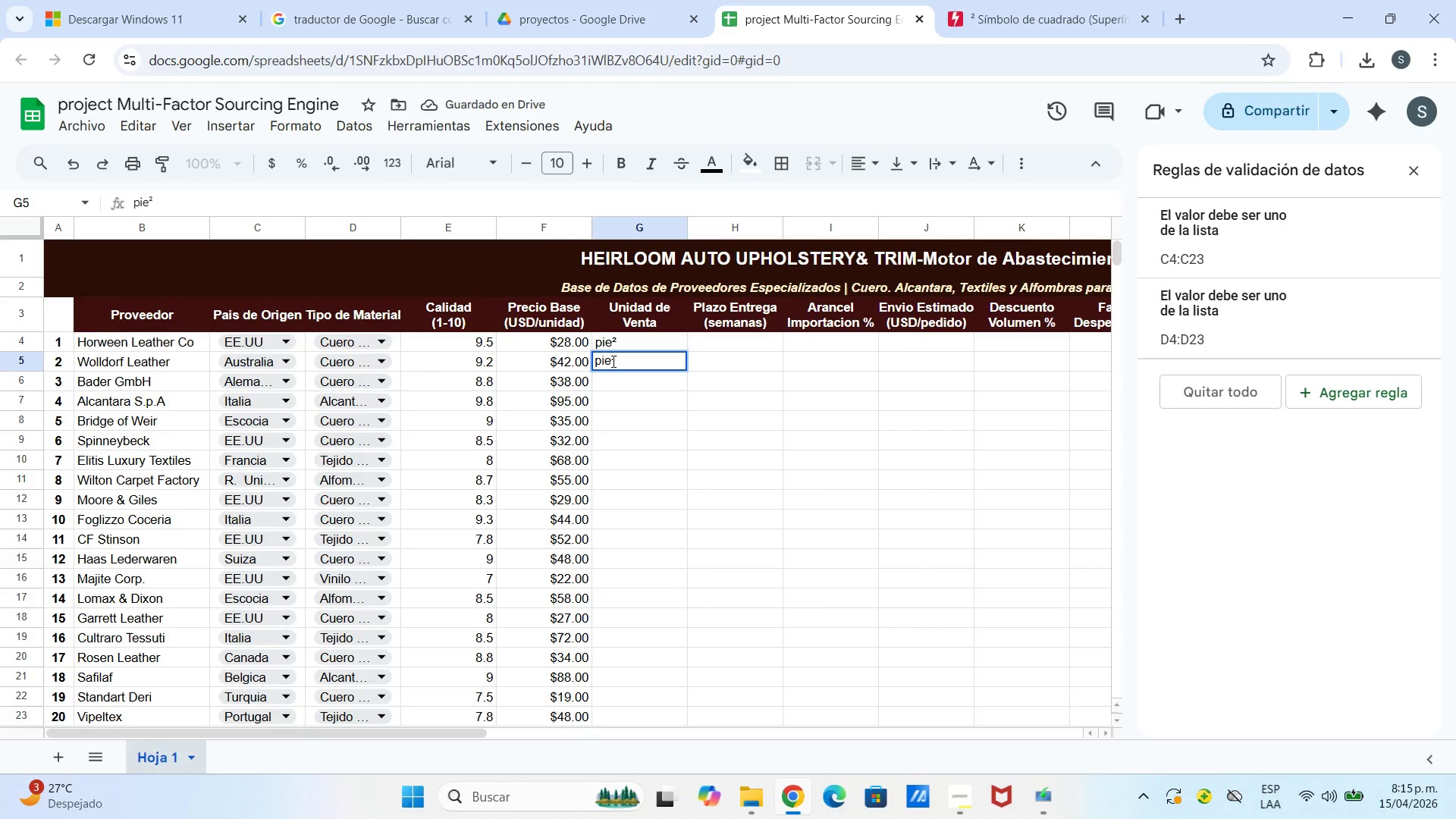 
key(Enter)
 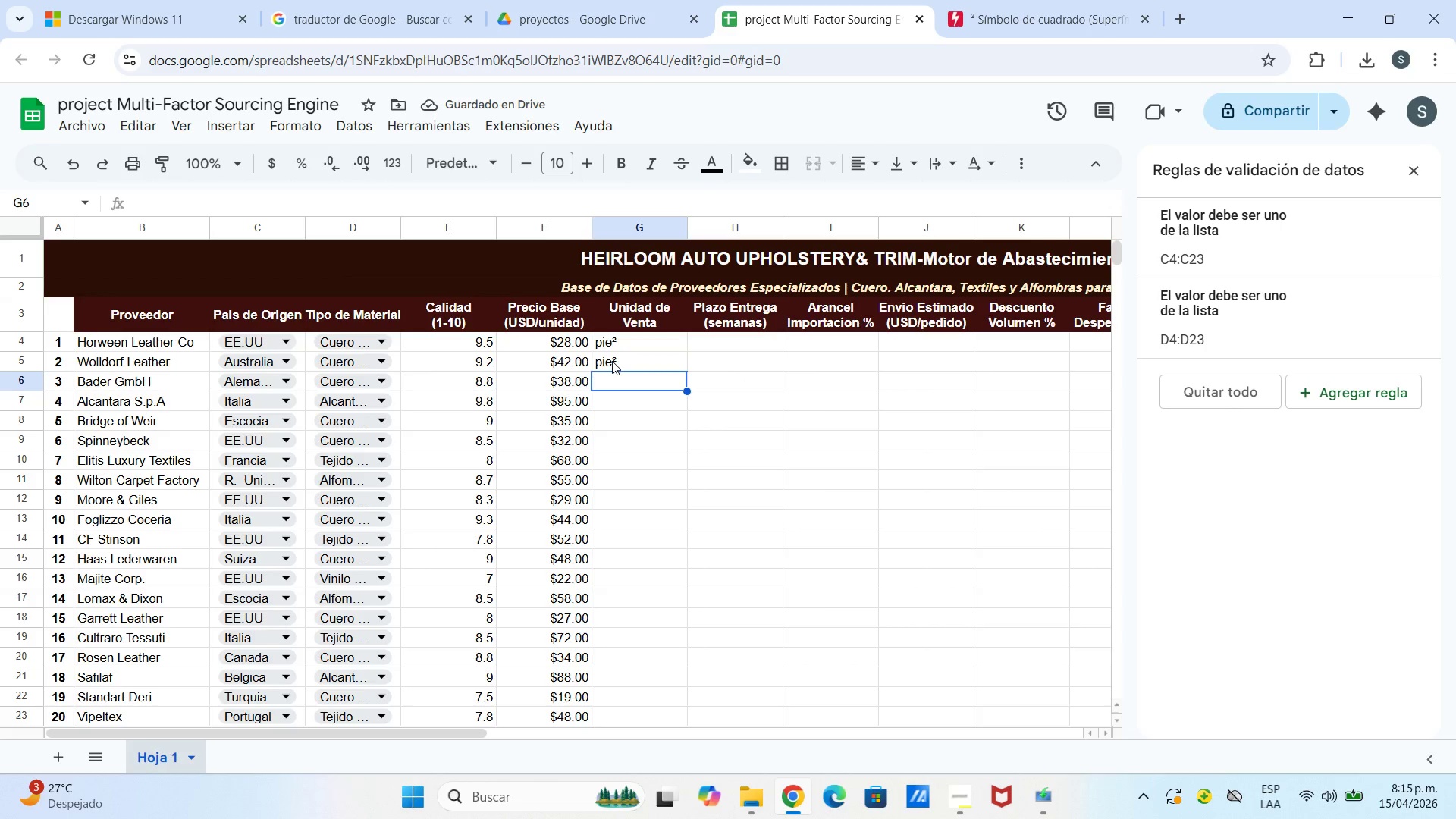 
key(Control+V)
 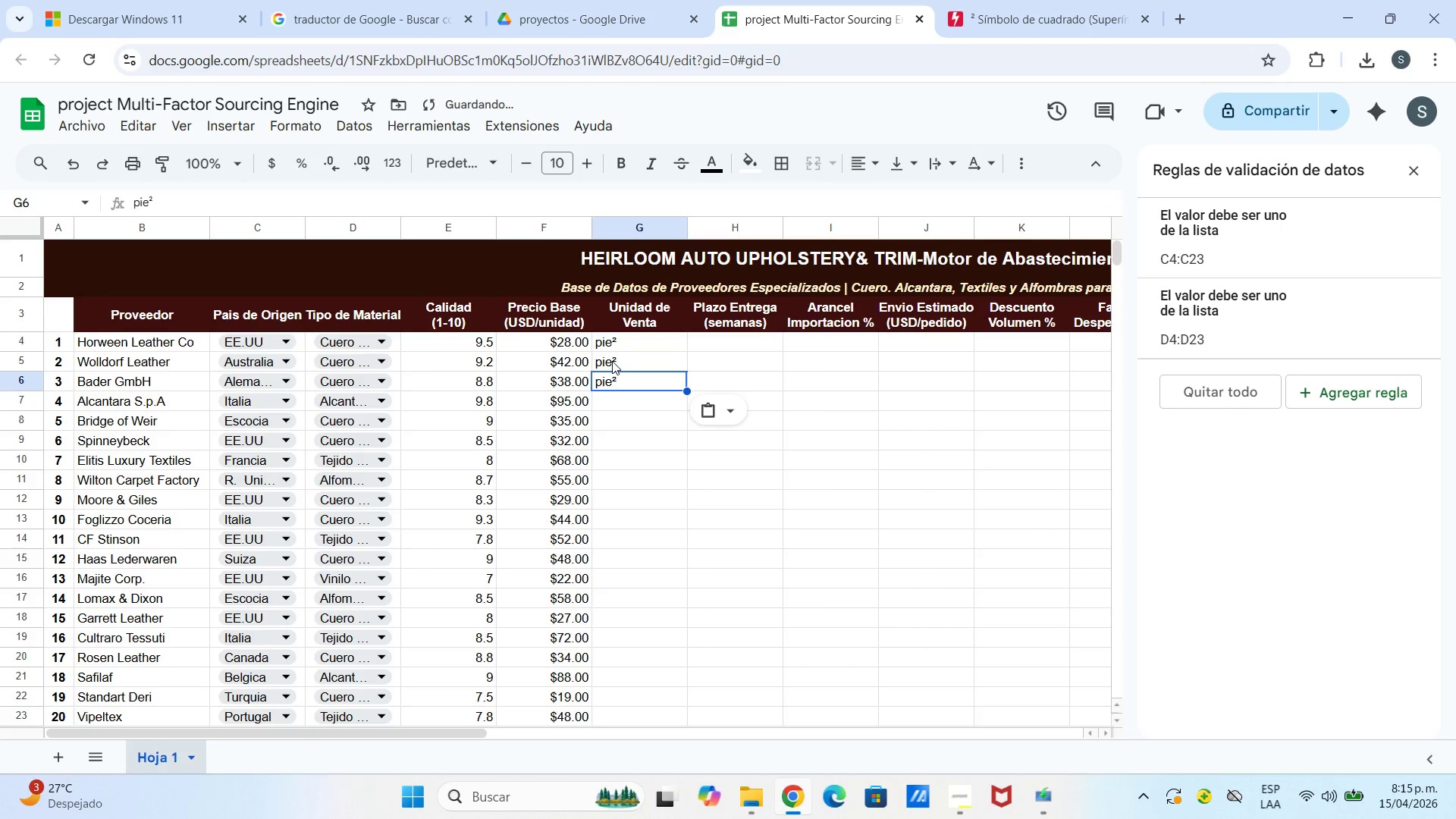 
key(Enter)
 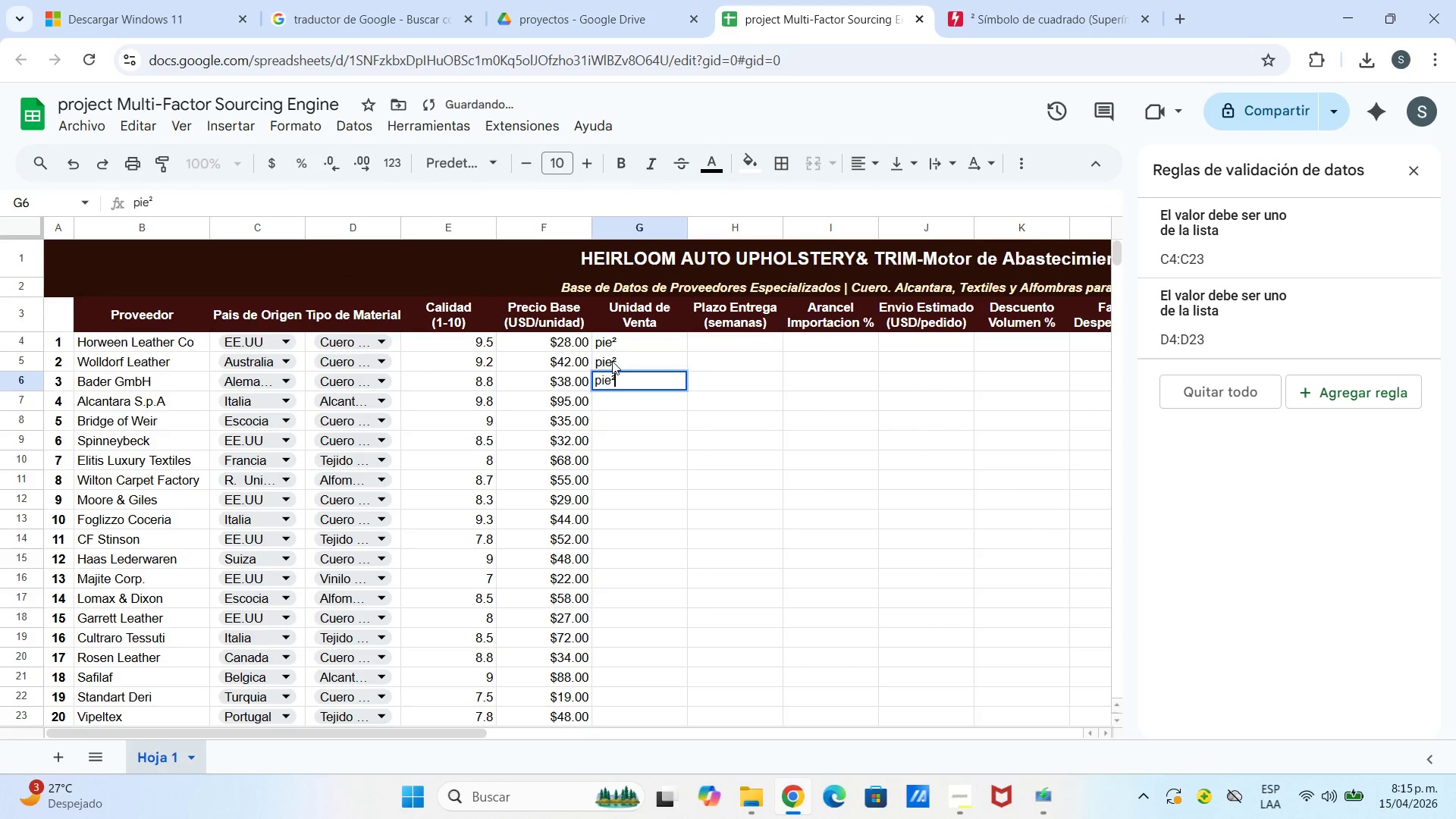 
key(Enter)
 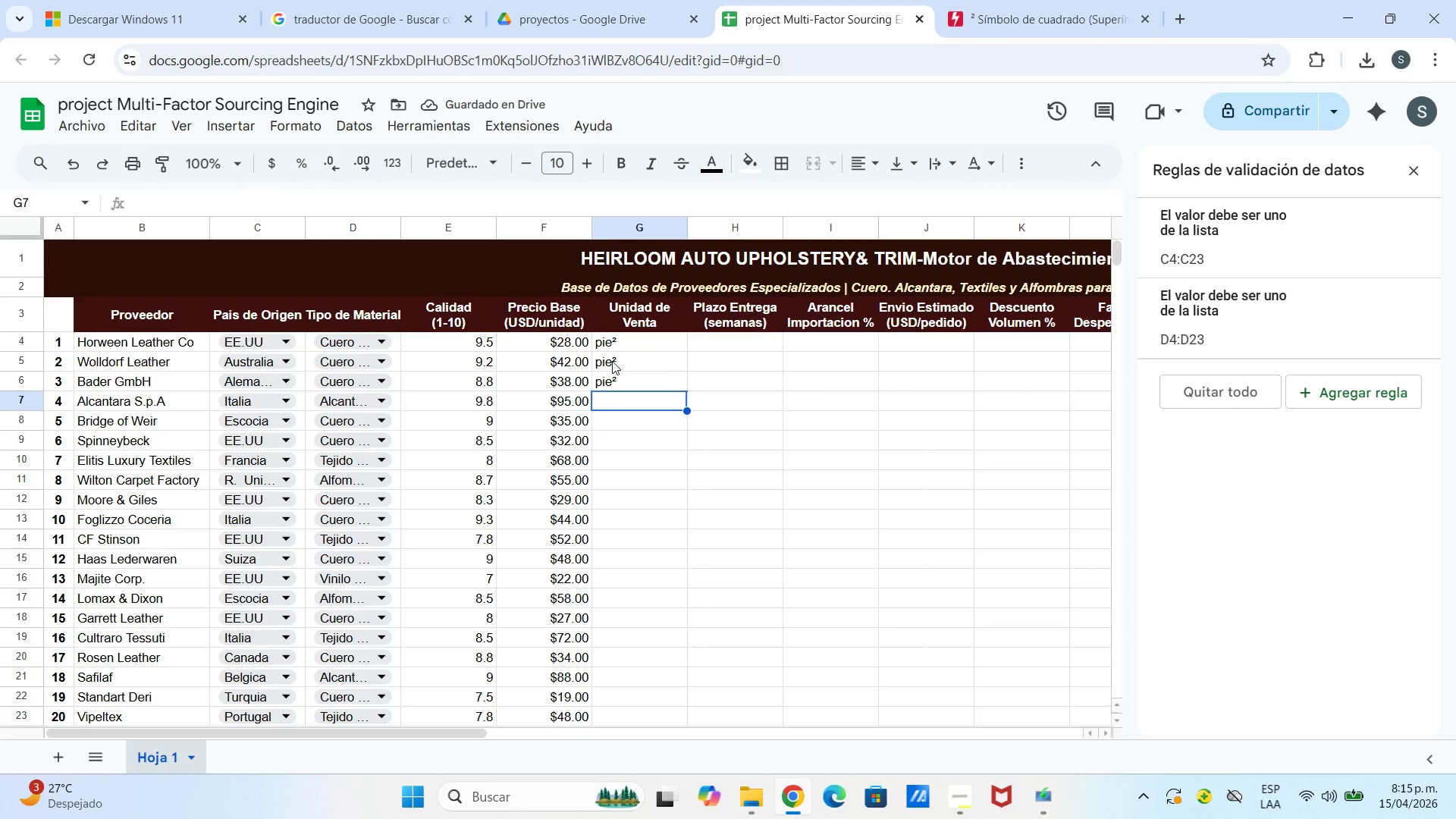 
type(meto)
 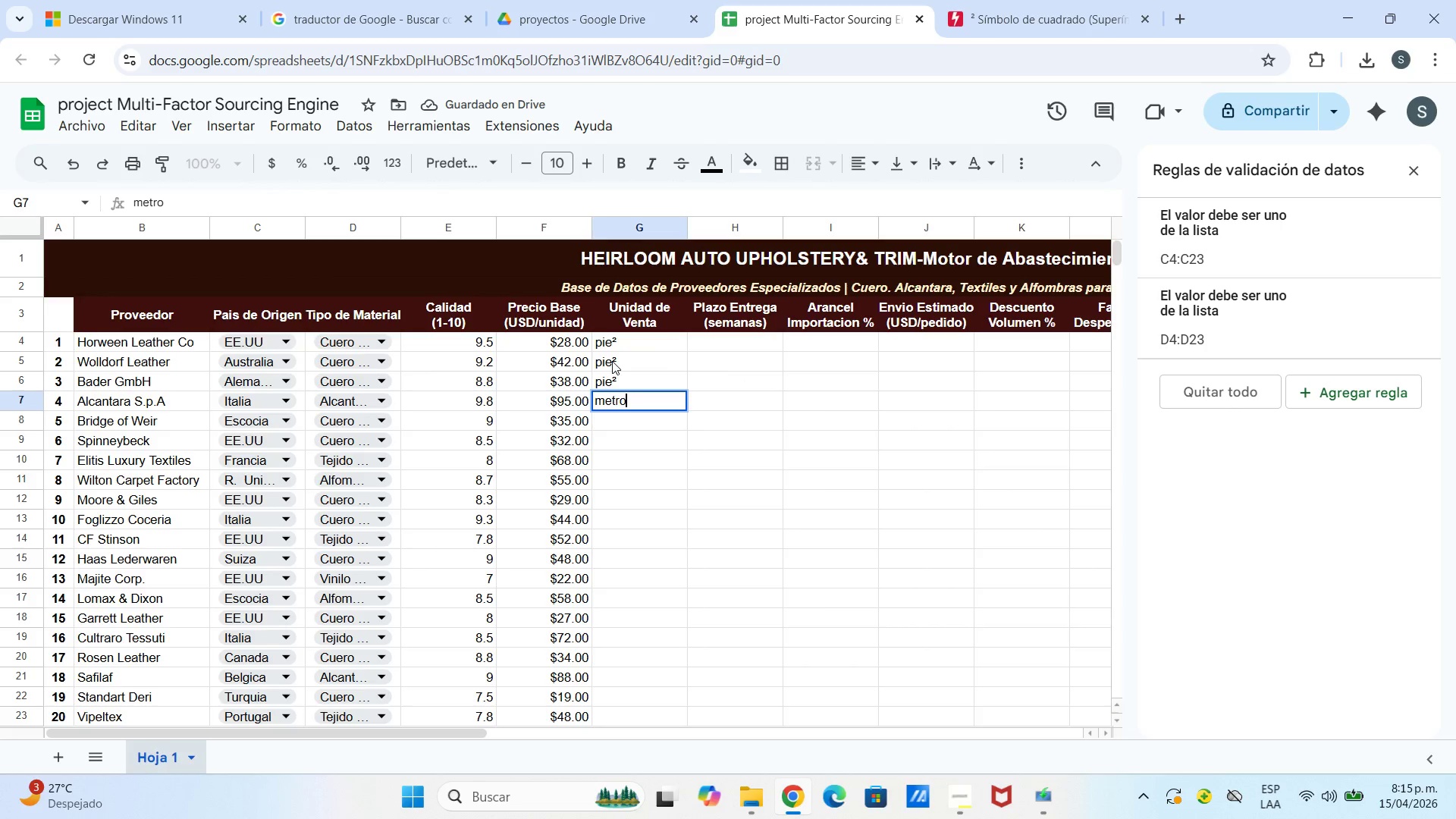 
hold_key(key=R, duration=0.34)
 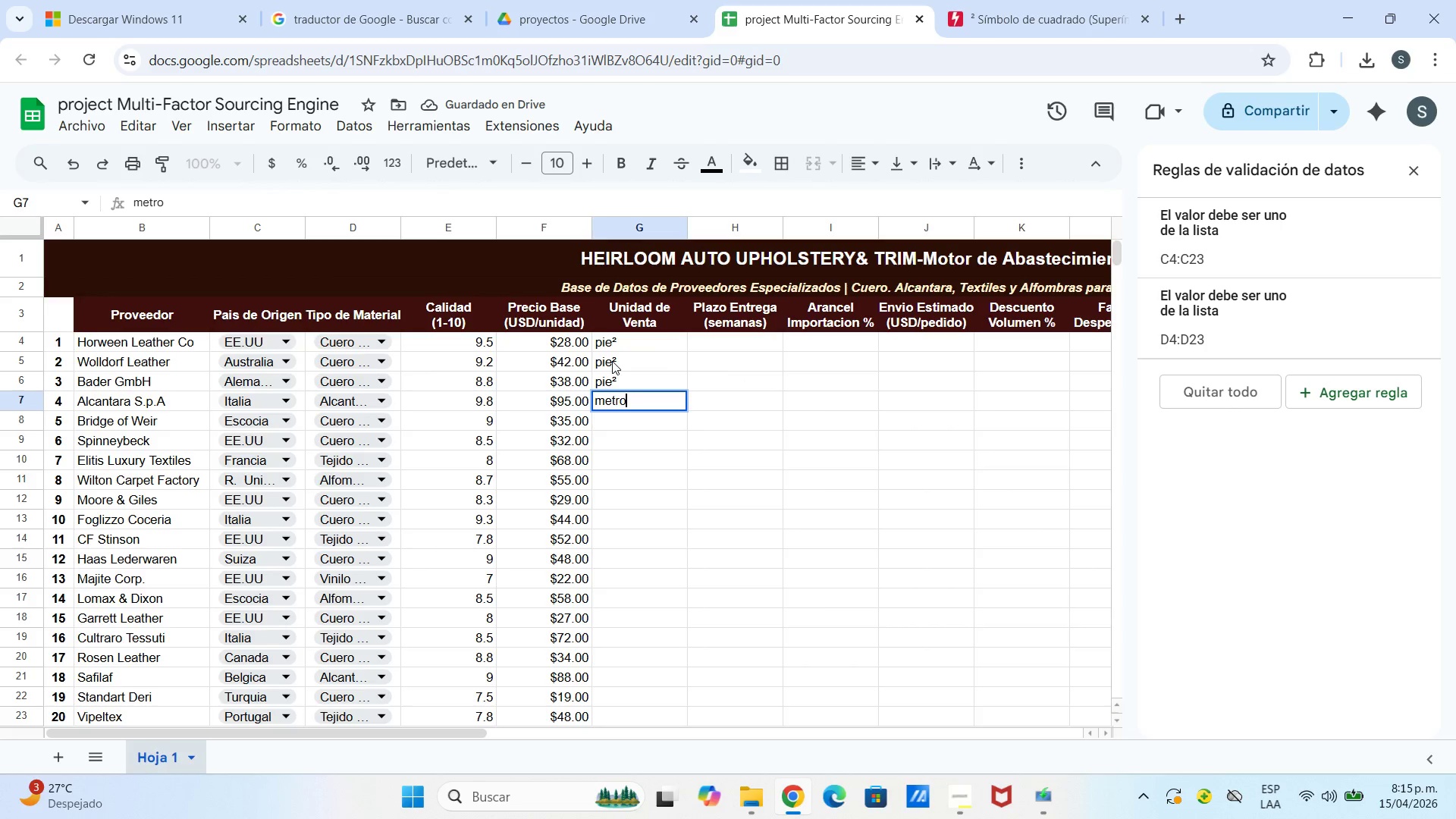 
key(Enter)
 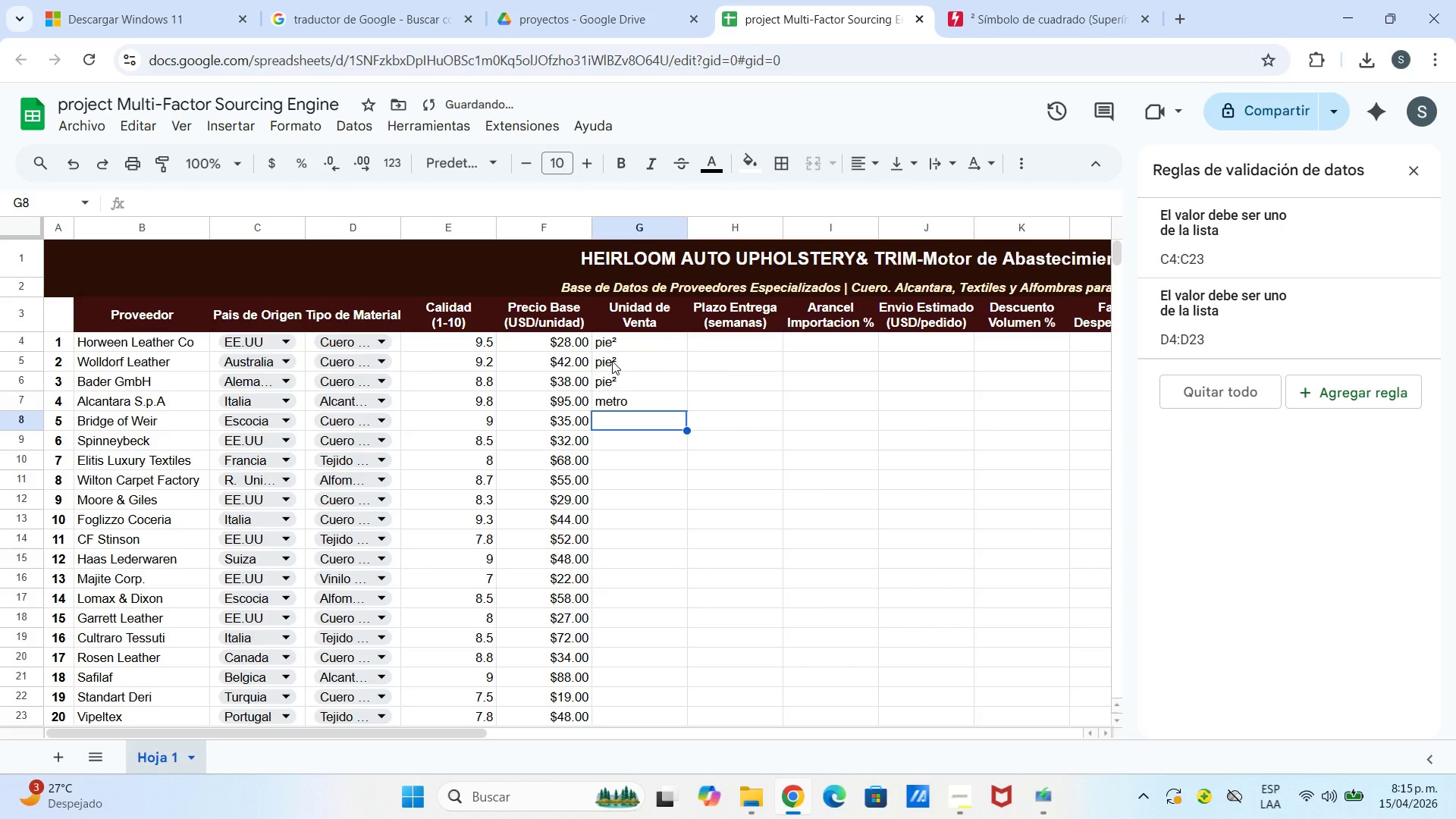 
key(Control+V)
 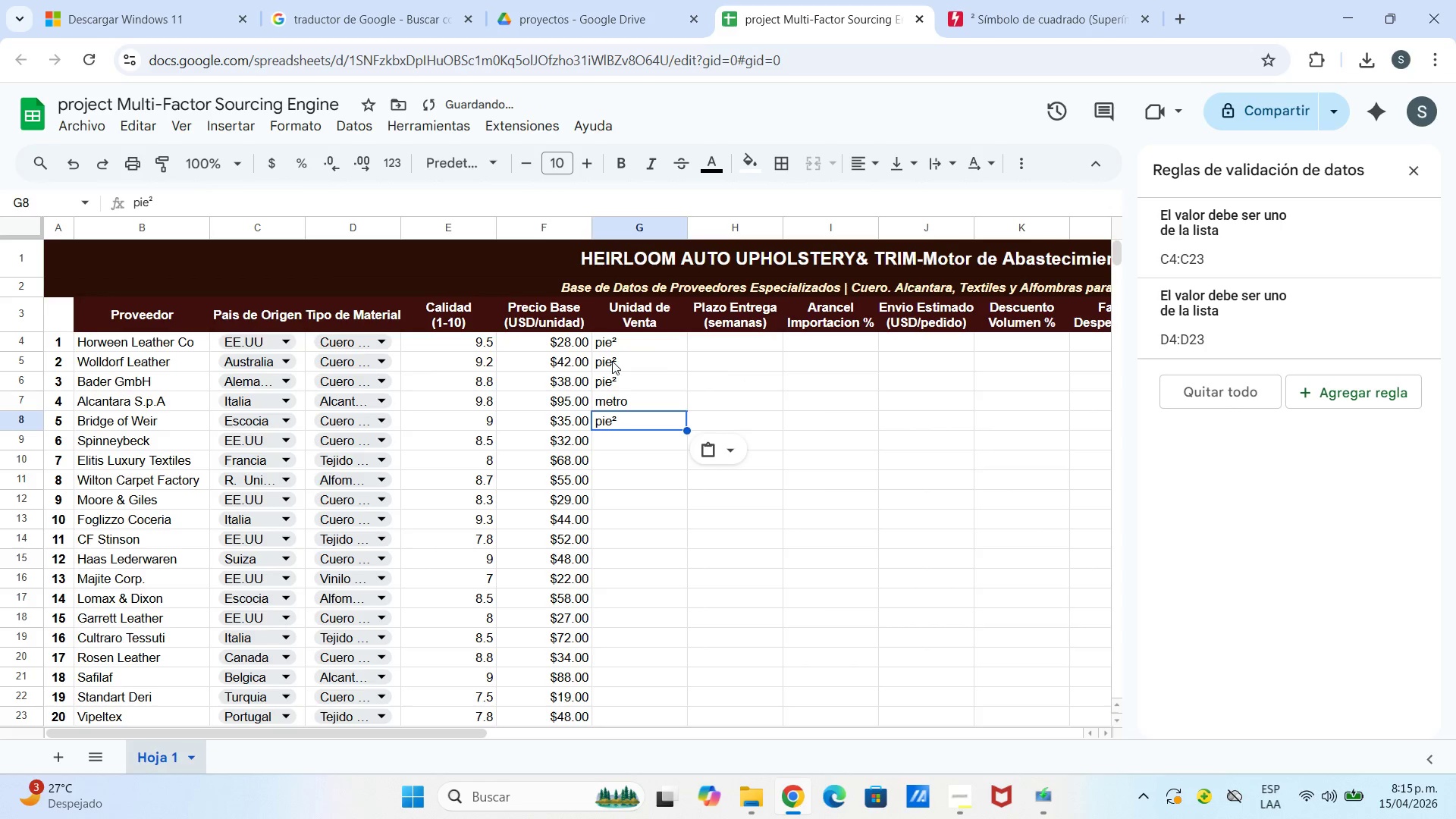 
key(Enter)
 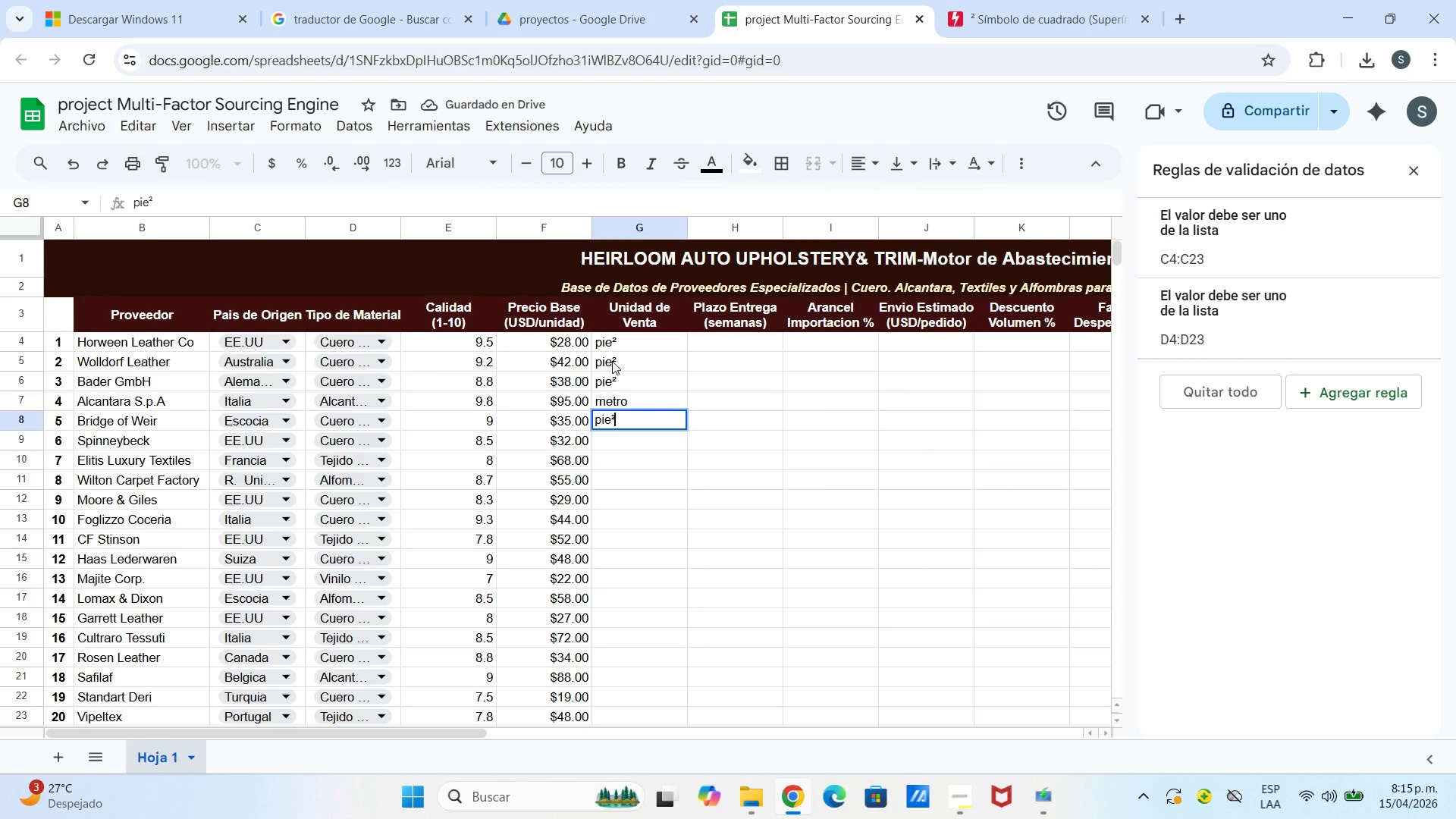 
key(Enter)
 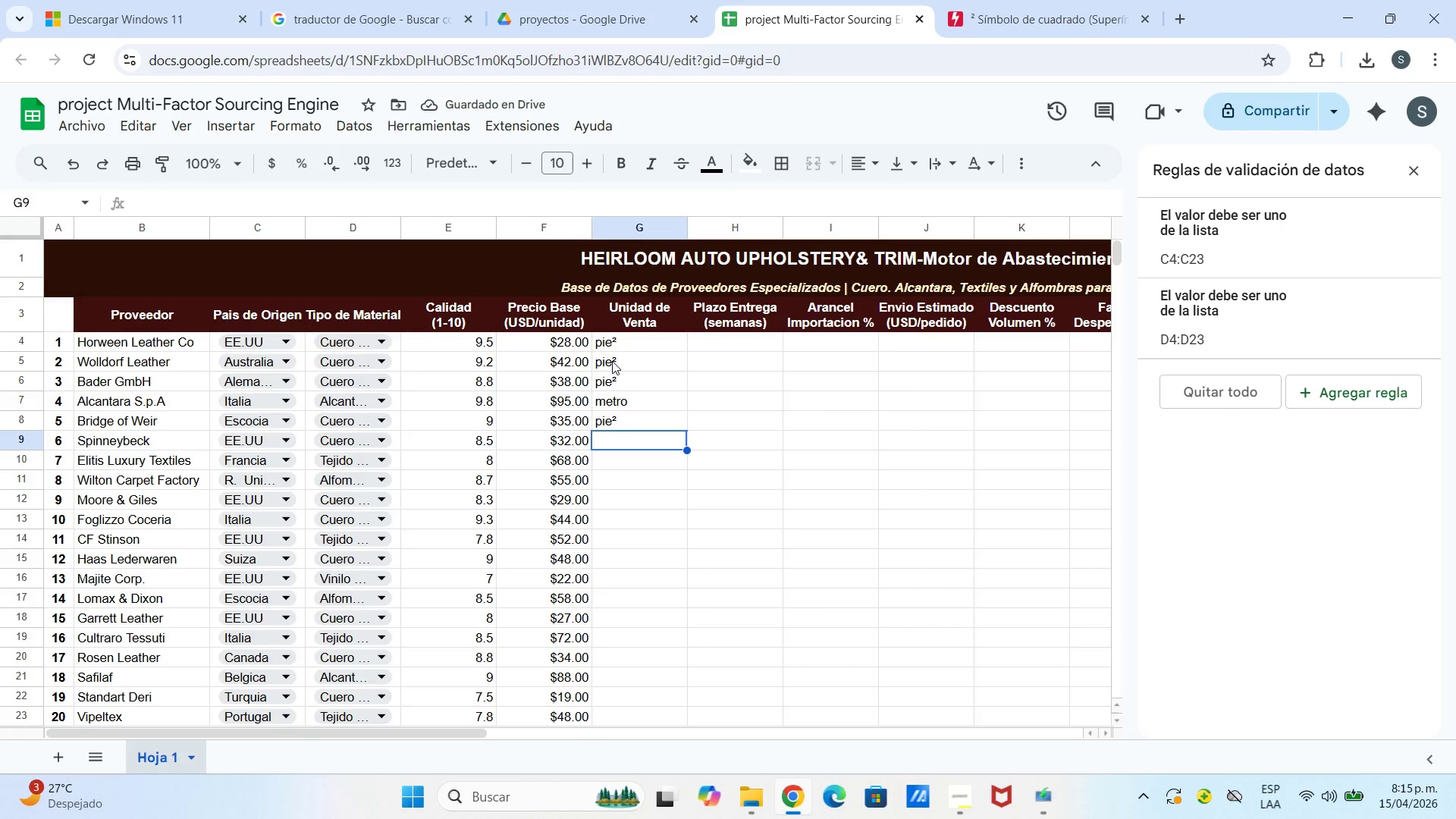 
key(Control+V)
 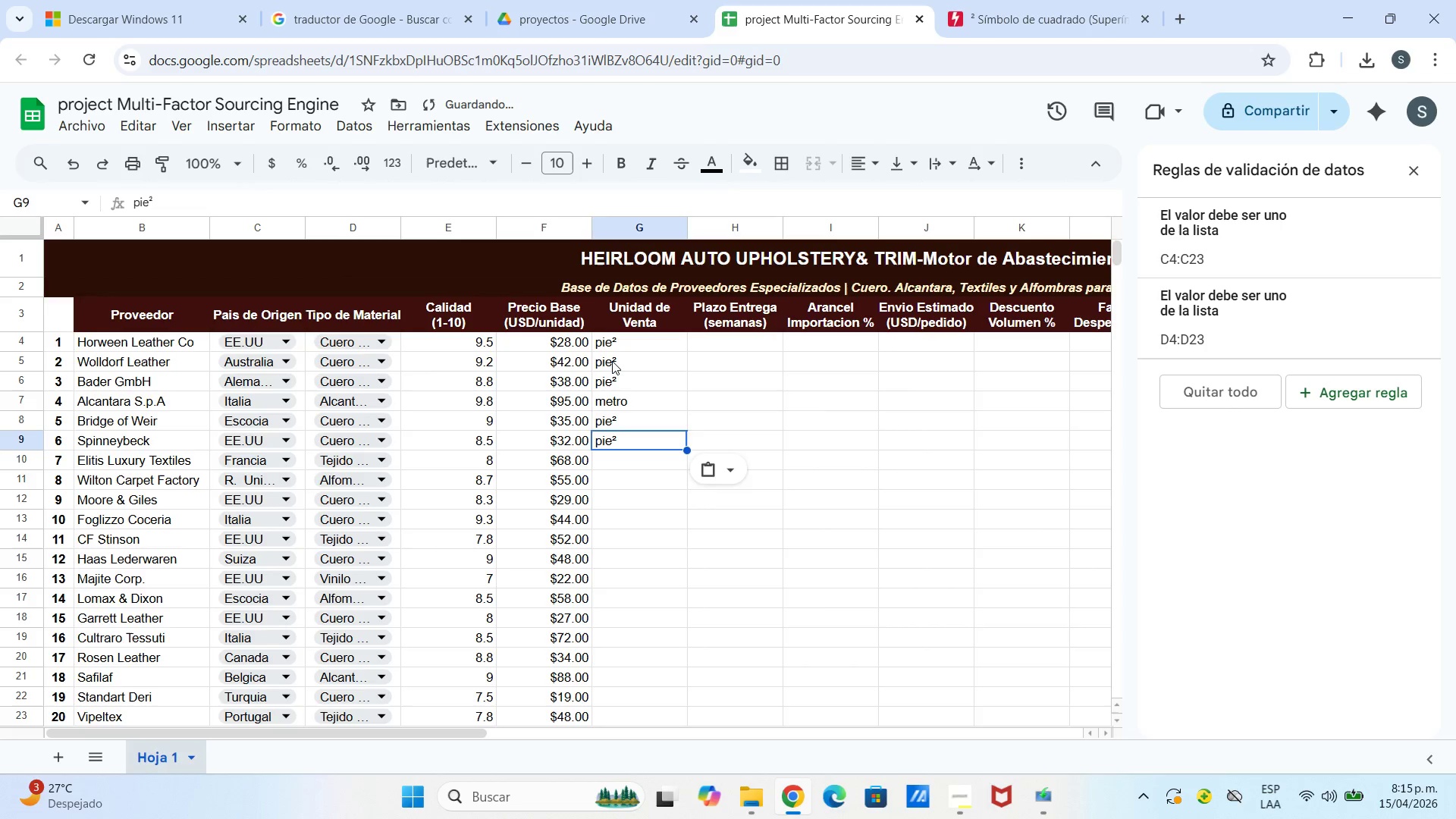 
key(Enter)
 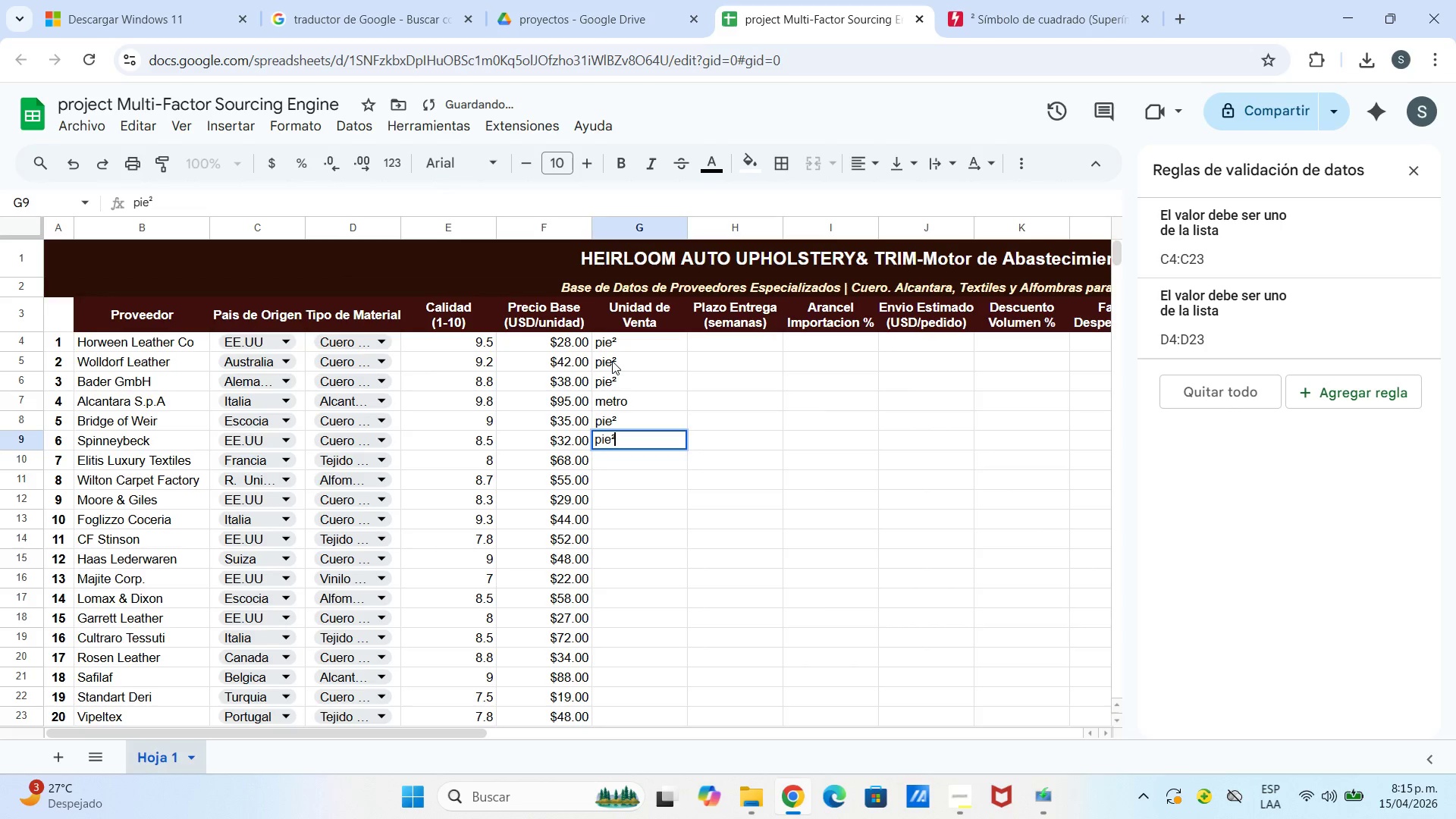 
type(metro)
key(Backspace)
key(Backspace)
key(Backspace)
key(Backspace)
key(Backspace)
 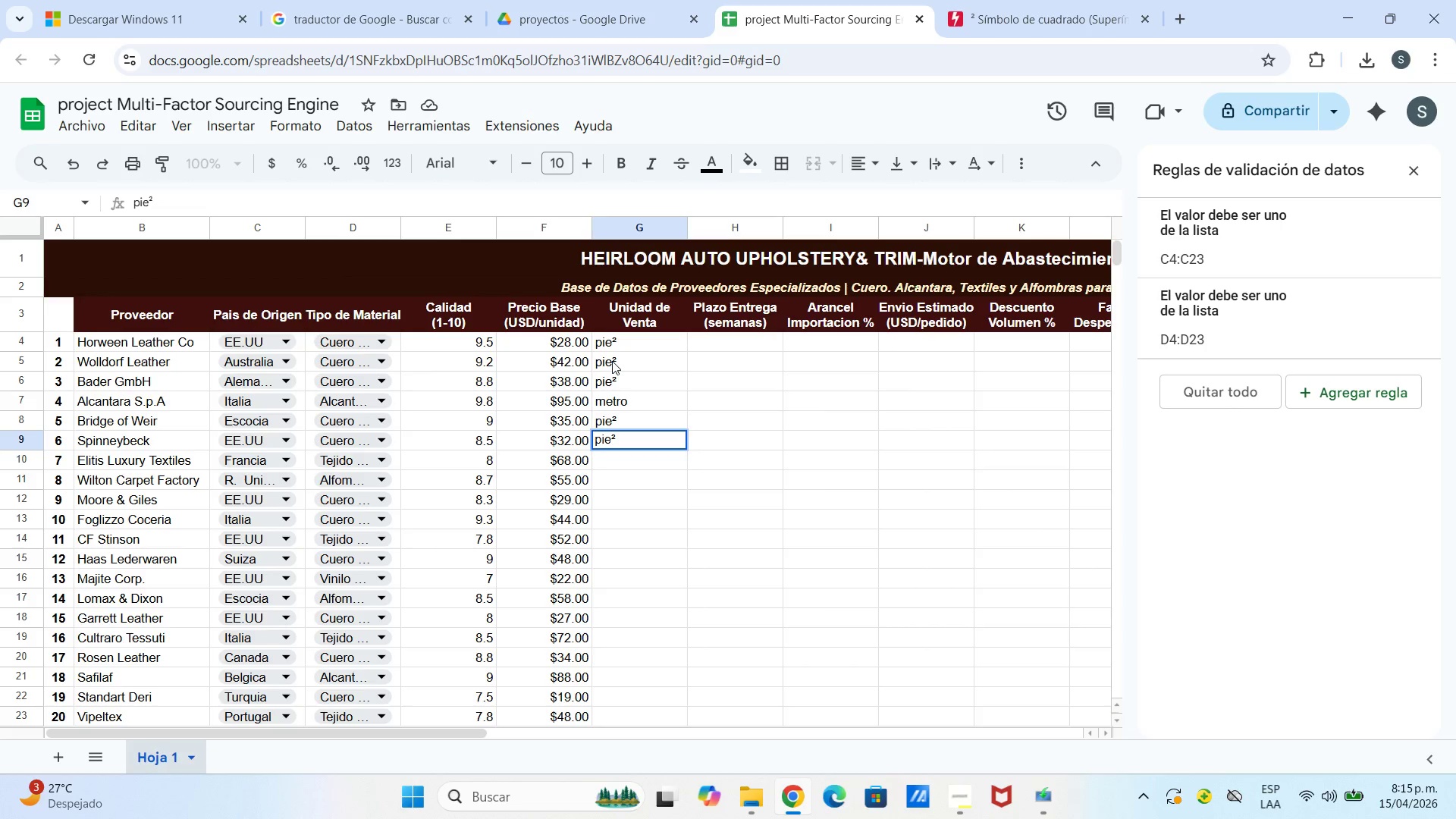 
key(Enter)
 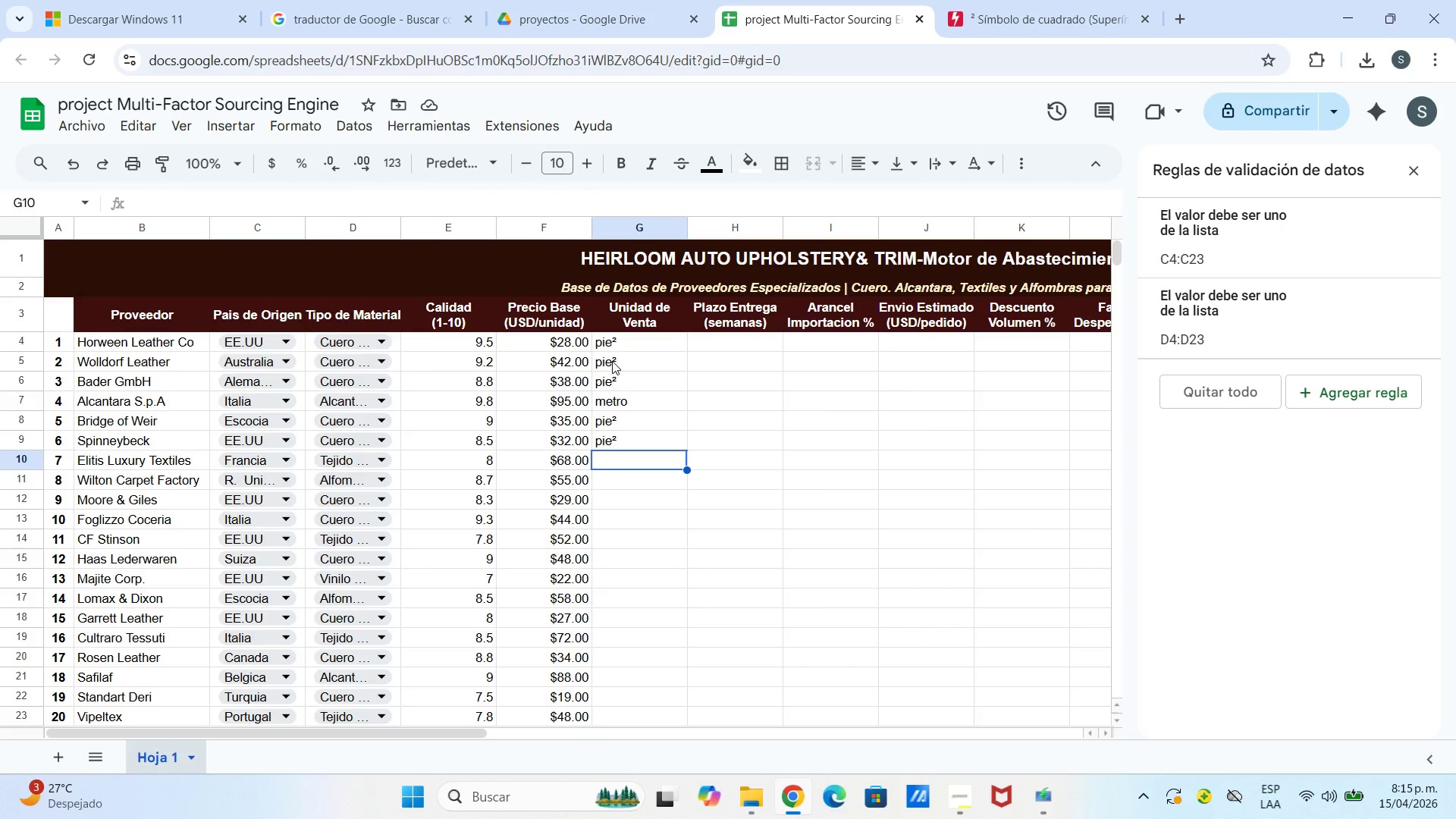 
hold_key(key=M, duration=7.83)
 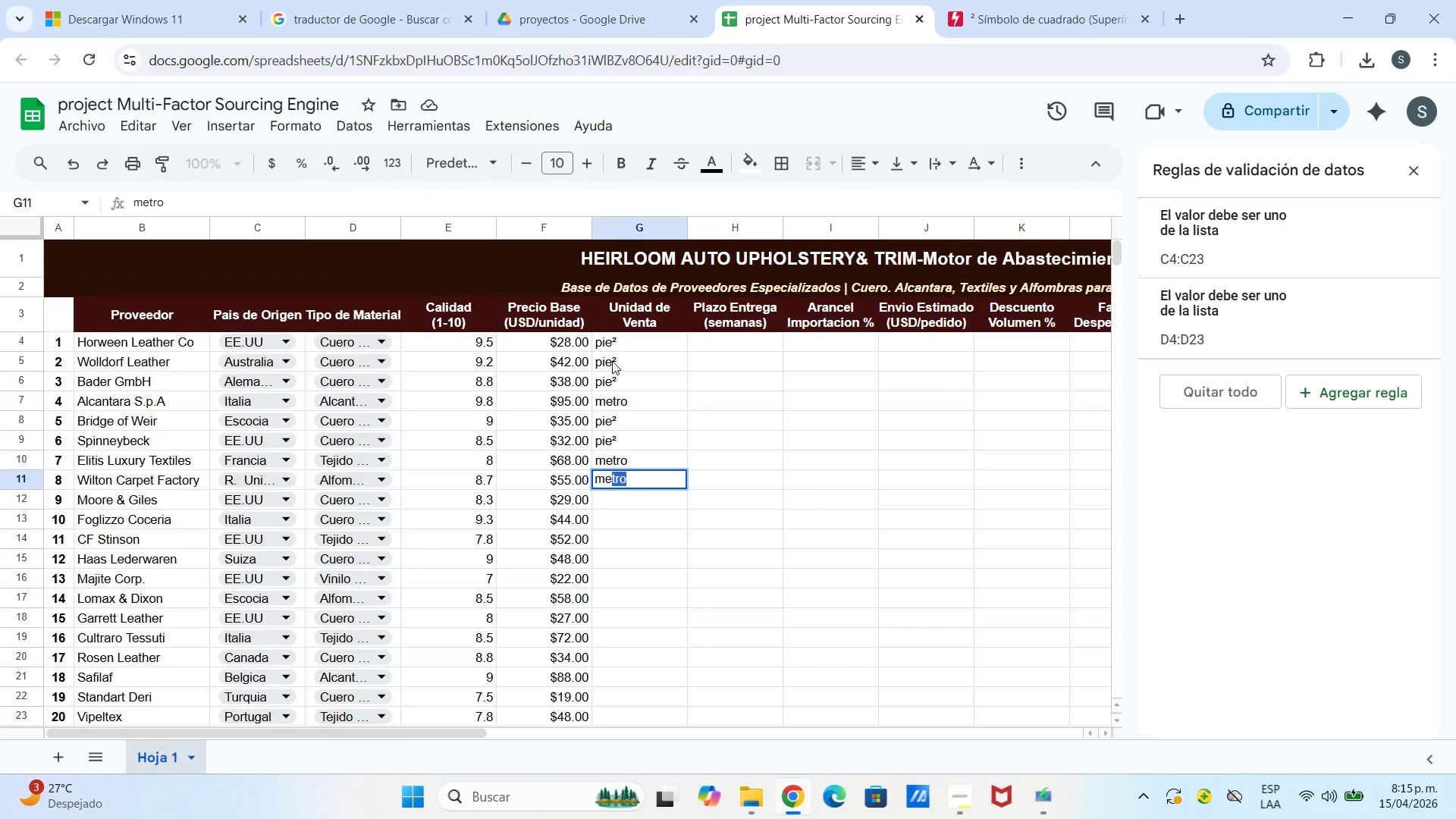 
type(etro)
 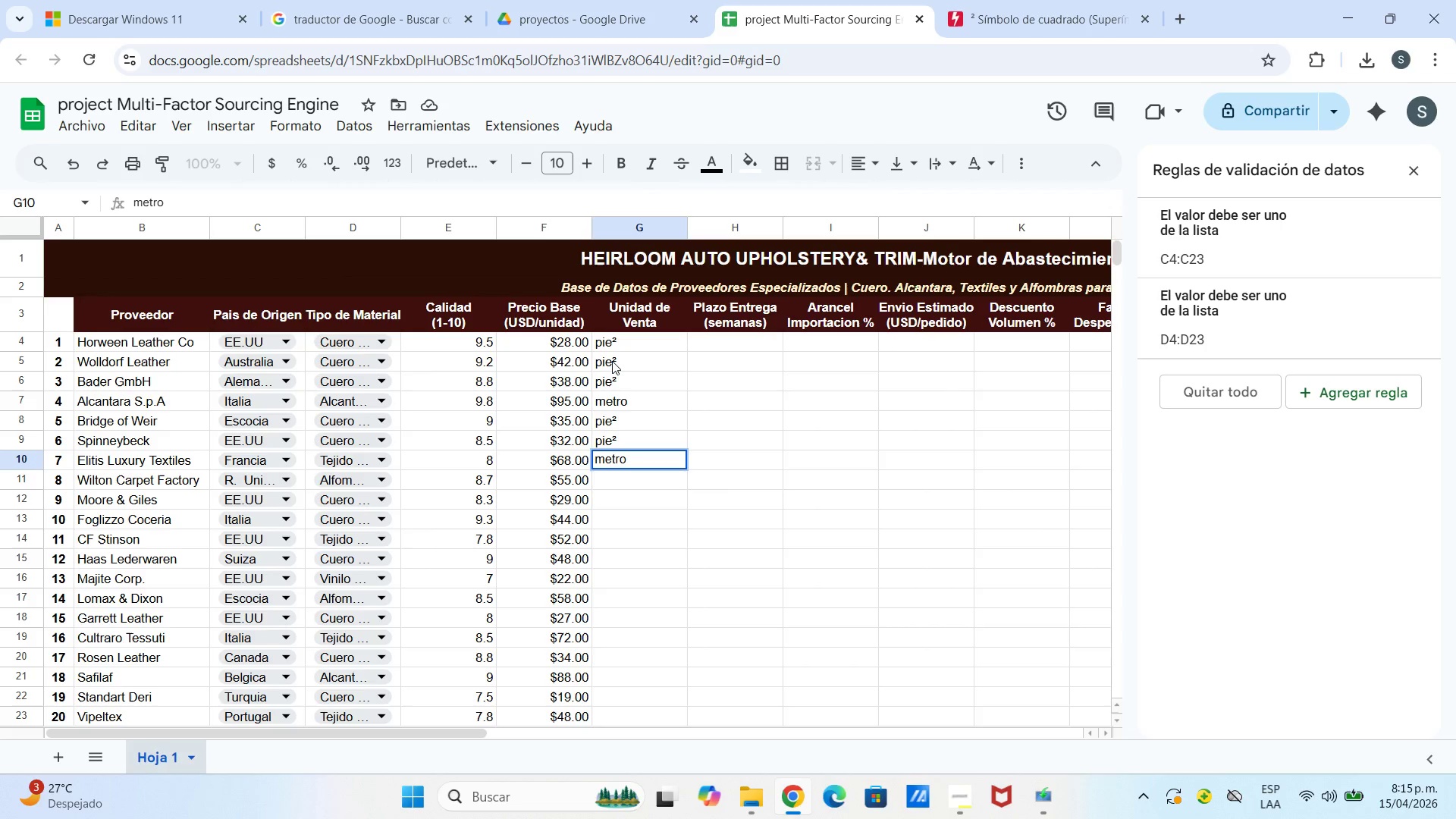 
key(Enter)
 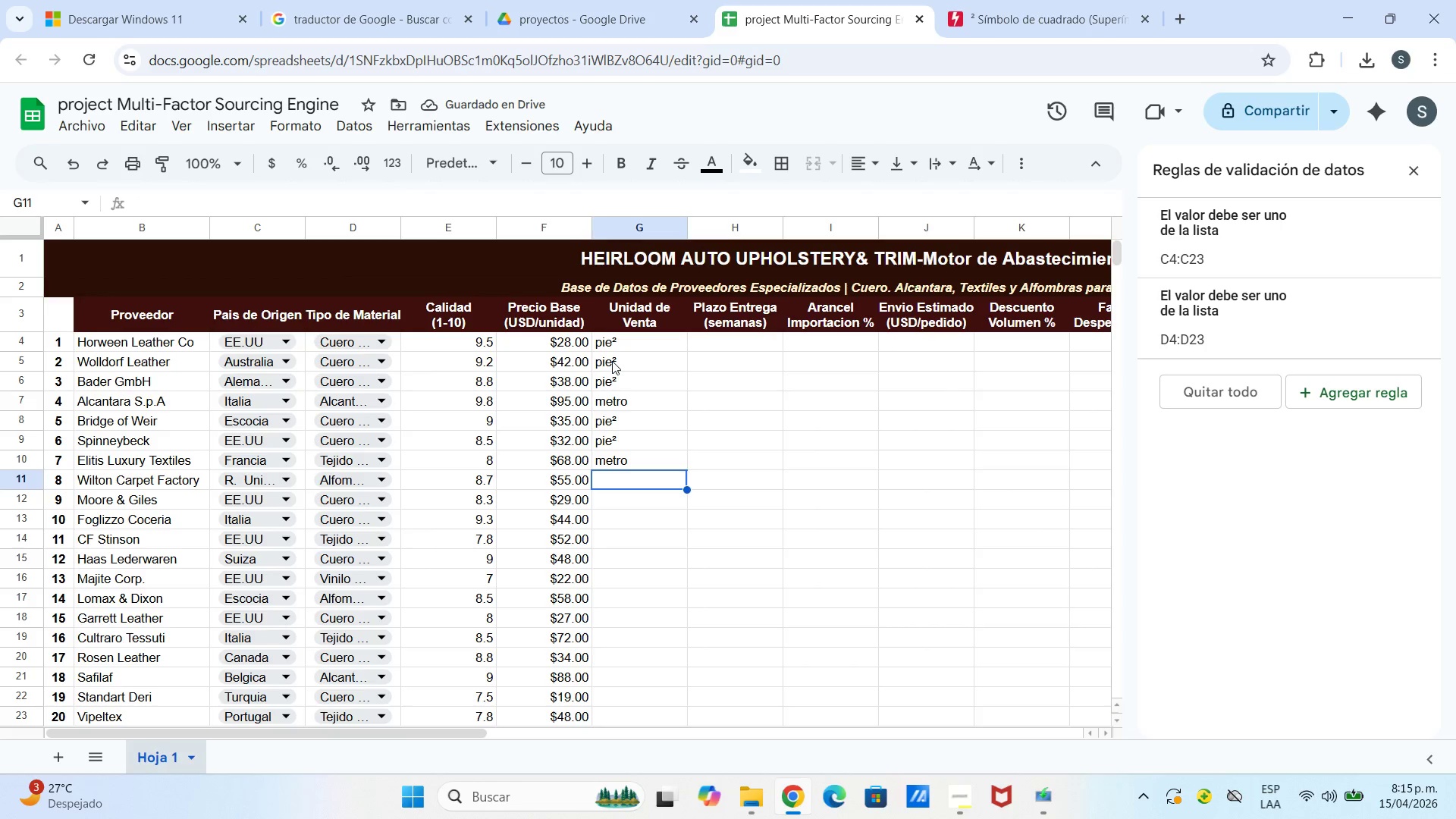 
type(etro)
 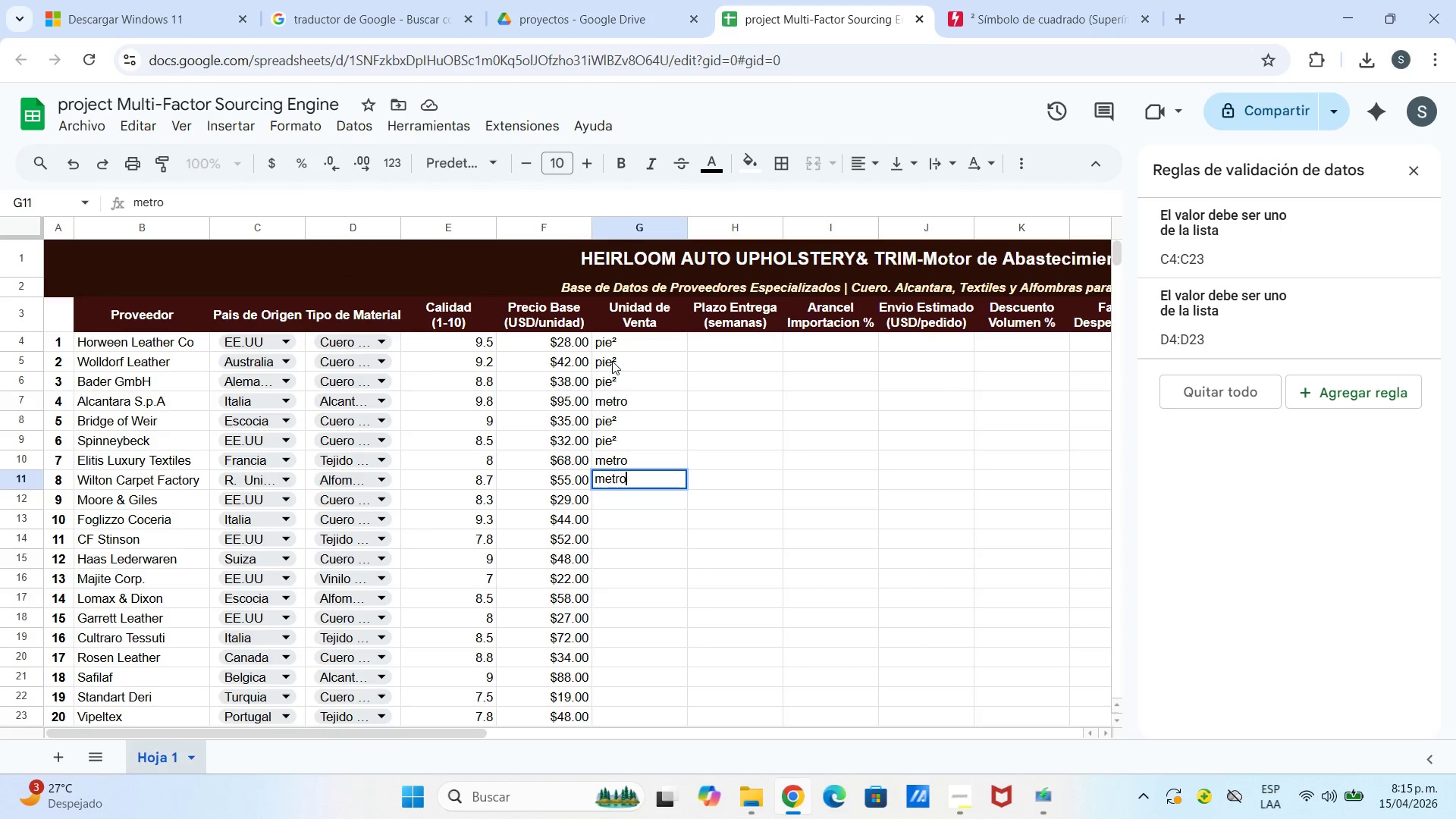 
key(Enter)
 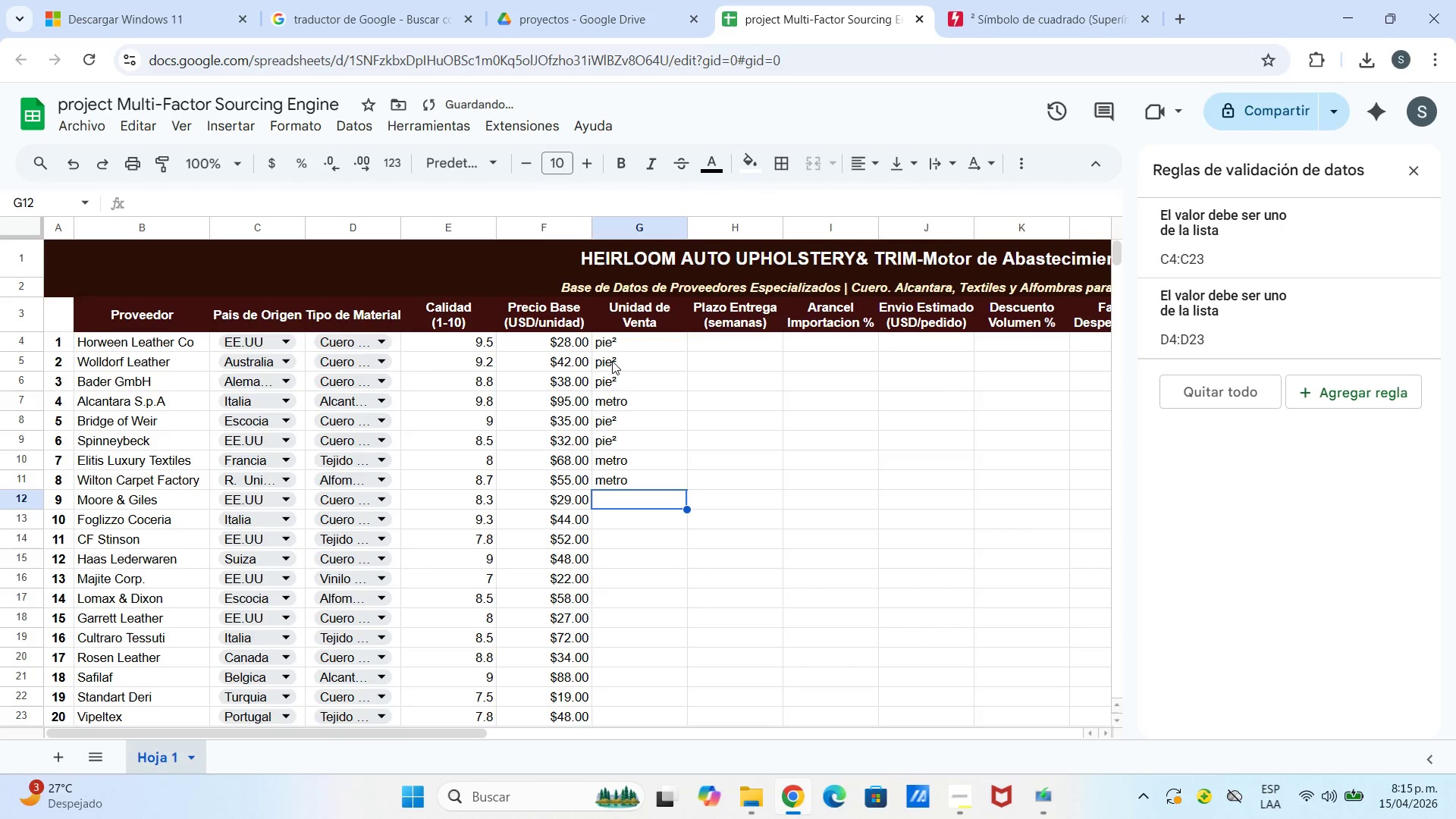 
key(Control+V)
 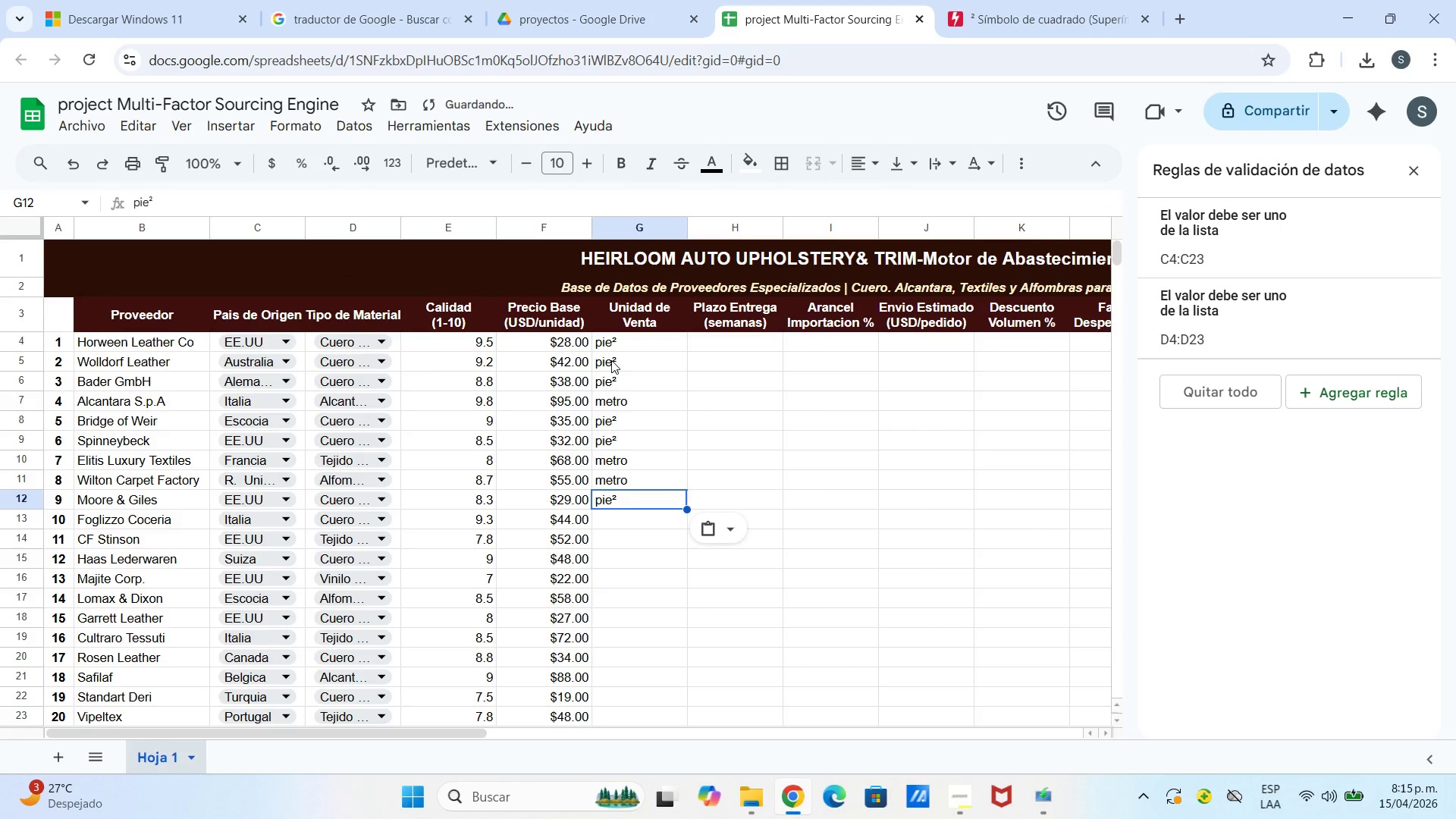 
key(Enter)
 